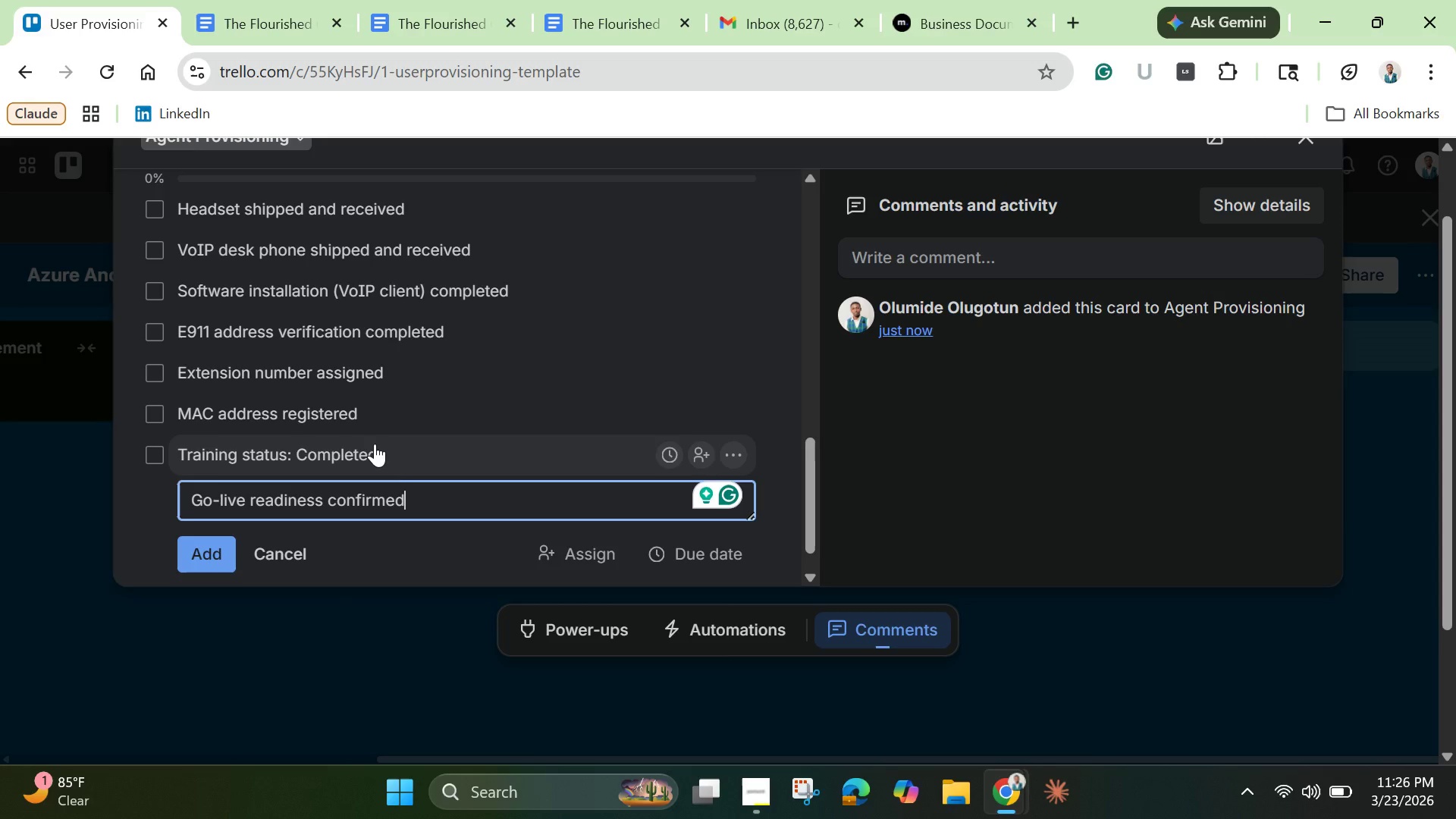 
key(Backslash)
 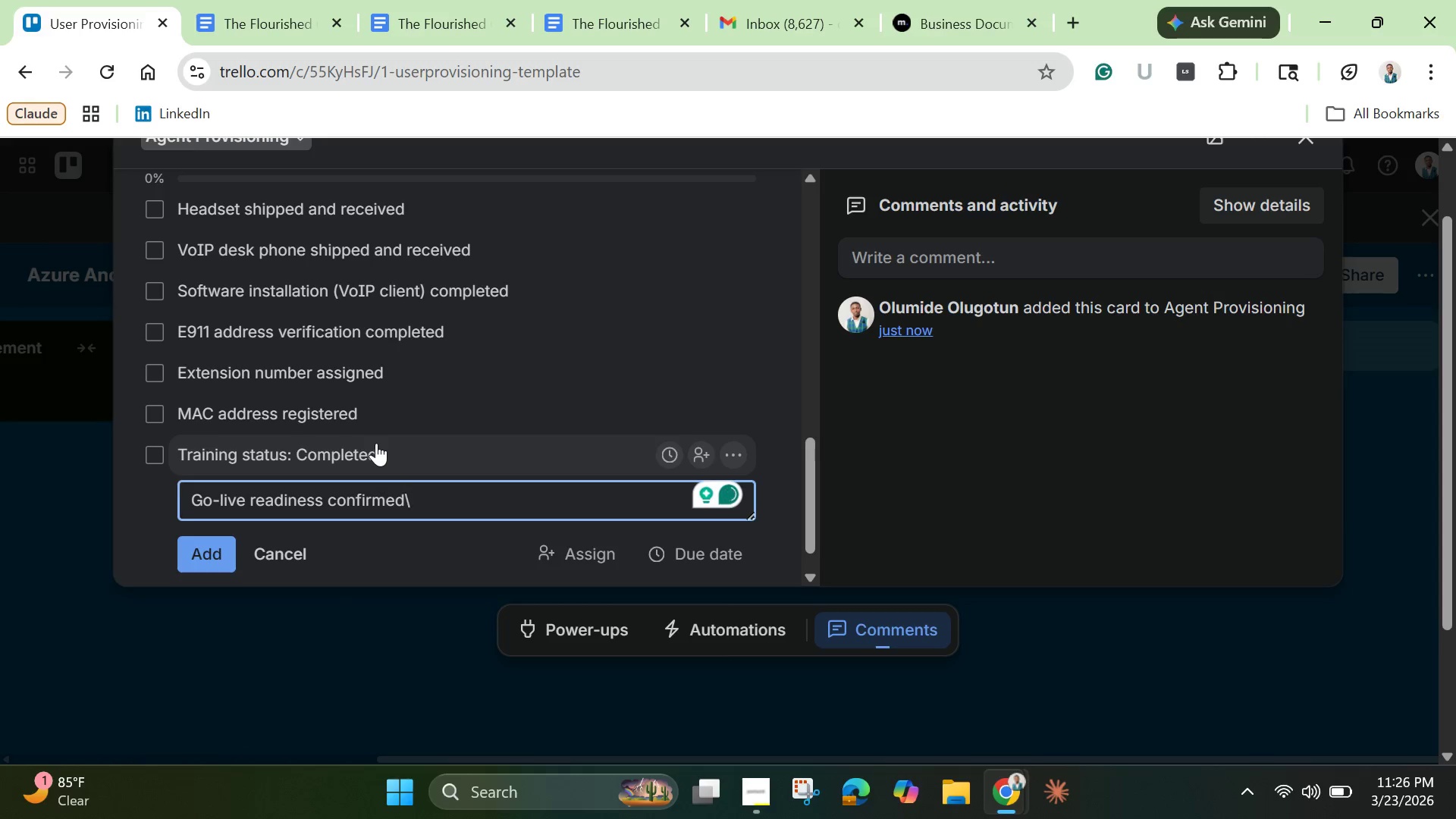 
key(Enter)
 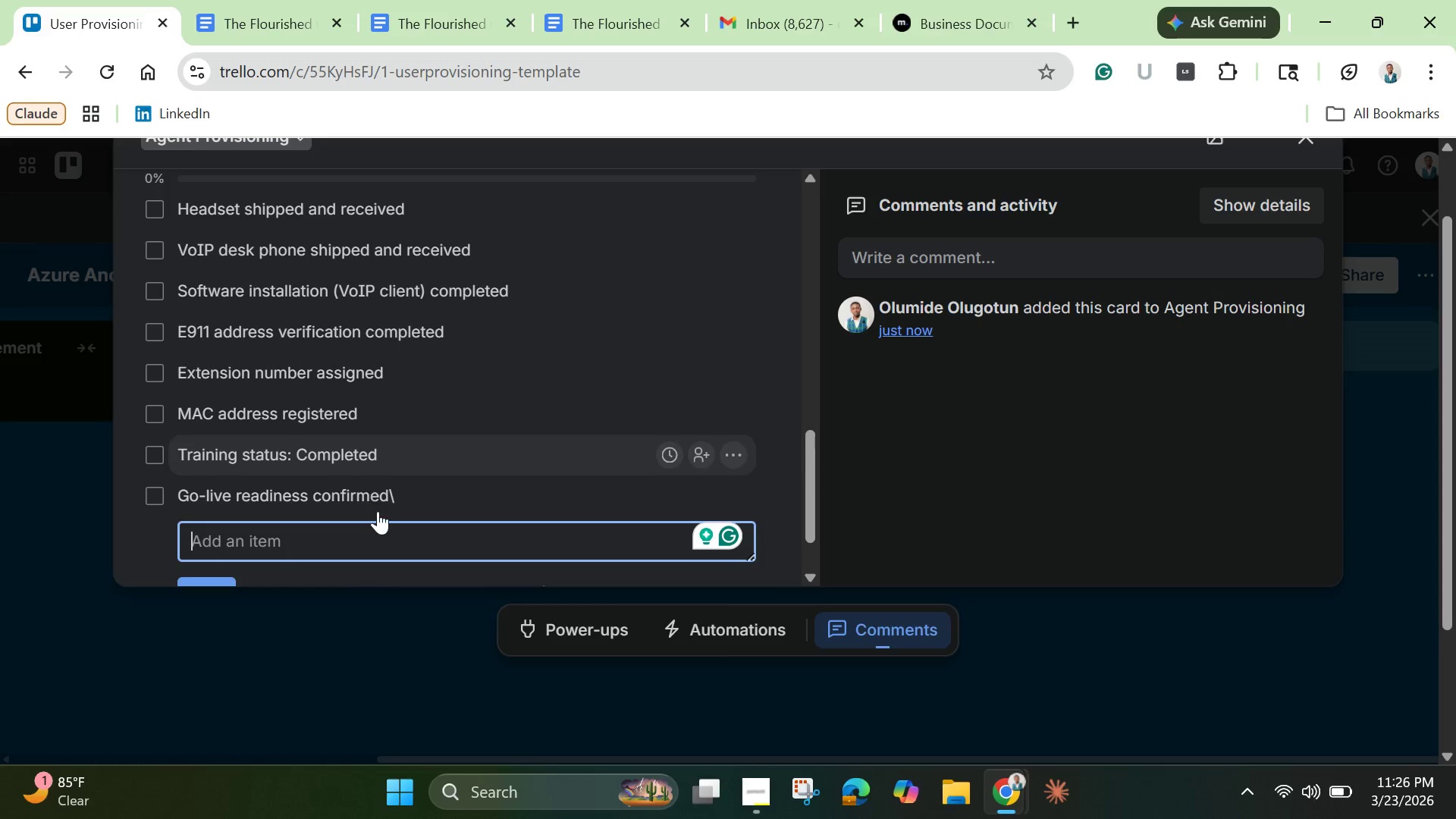 
left_click([378, 511])
 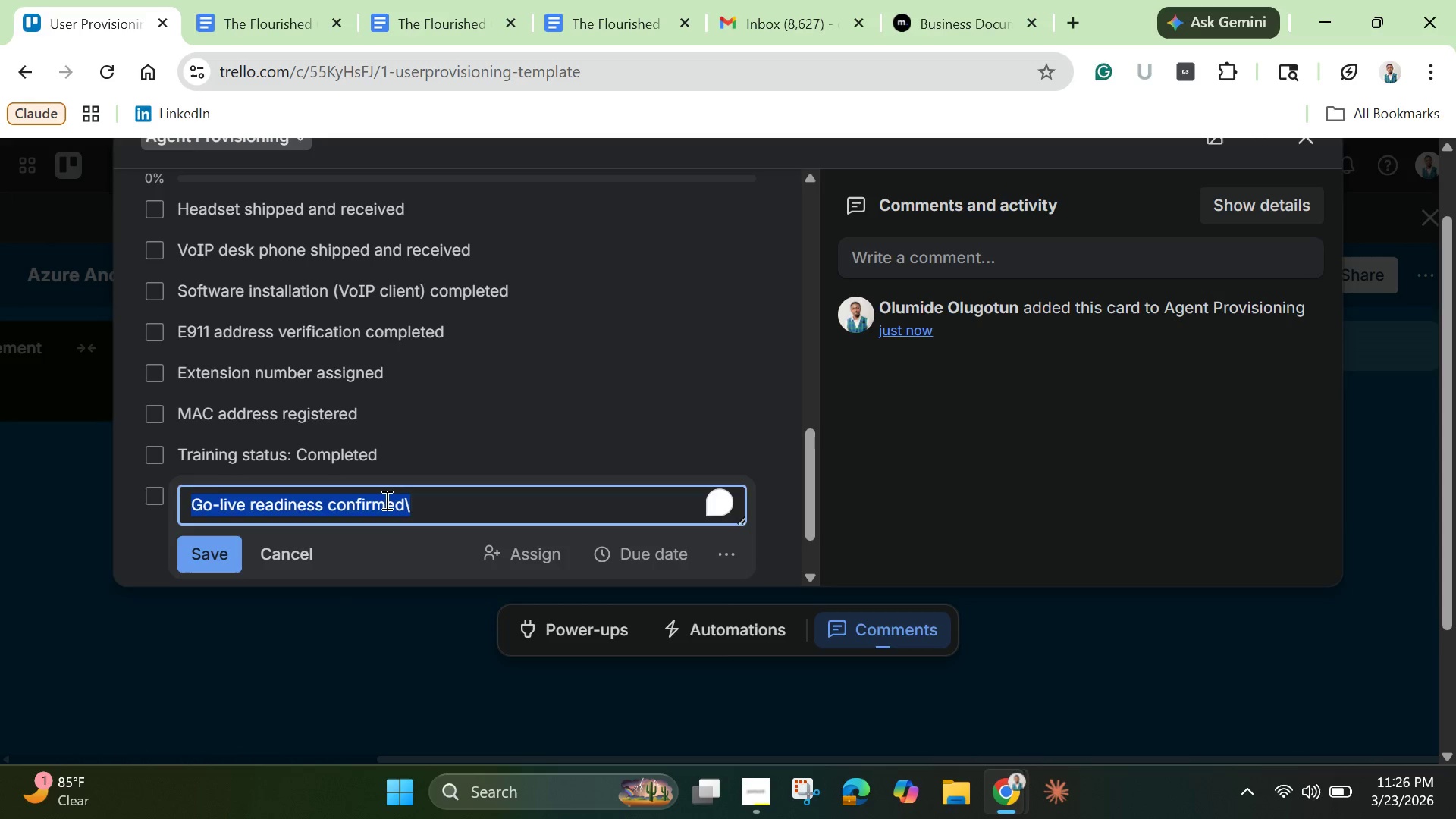 
left_click([385, 500])
 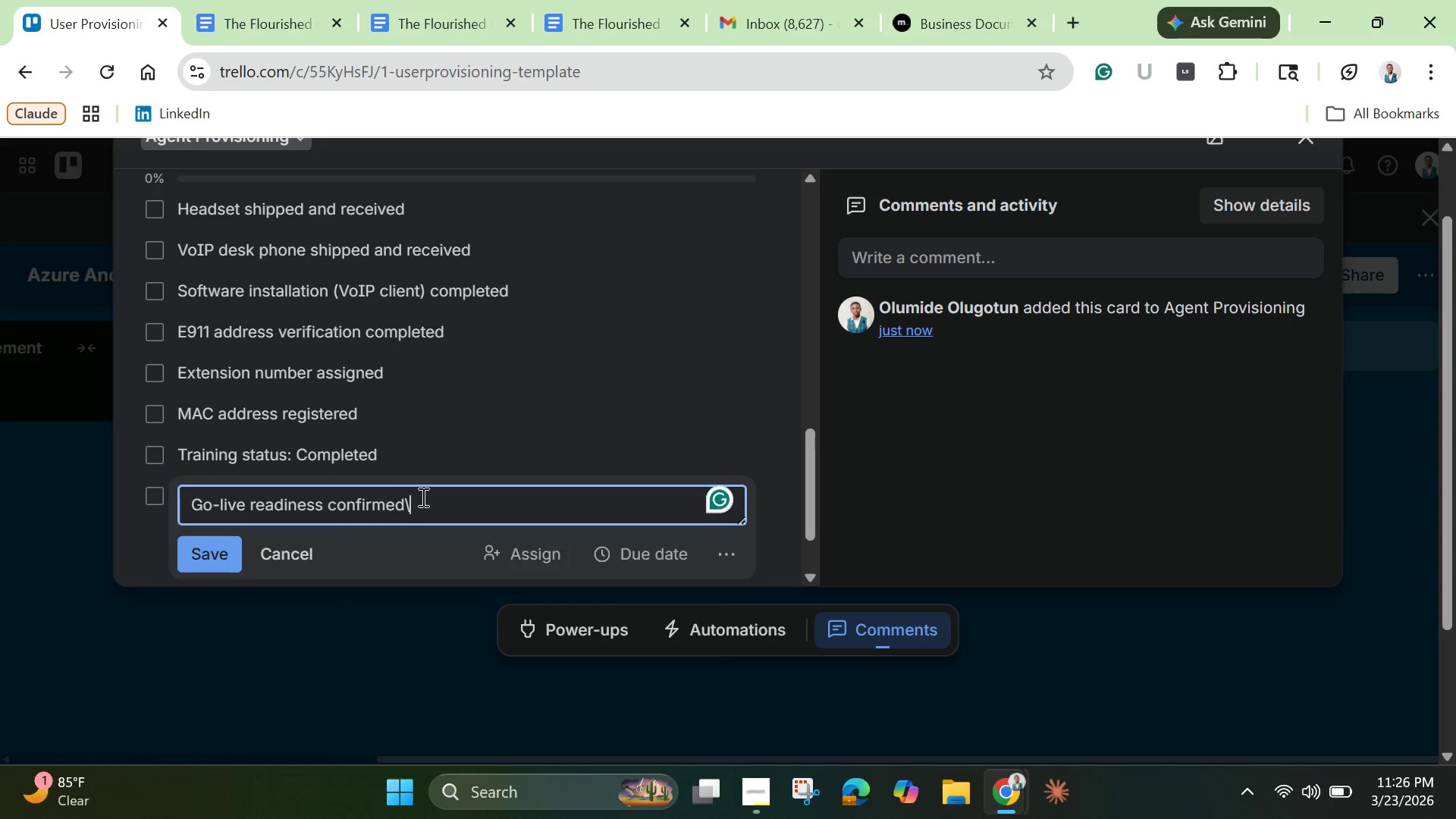 
left_click([422, 497])
 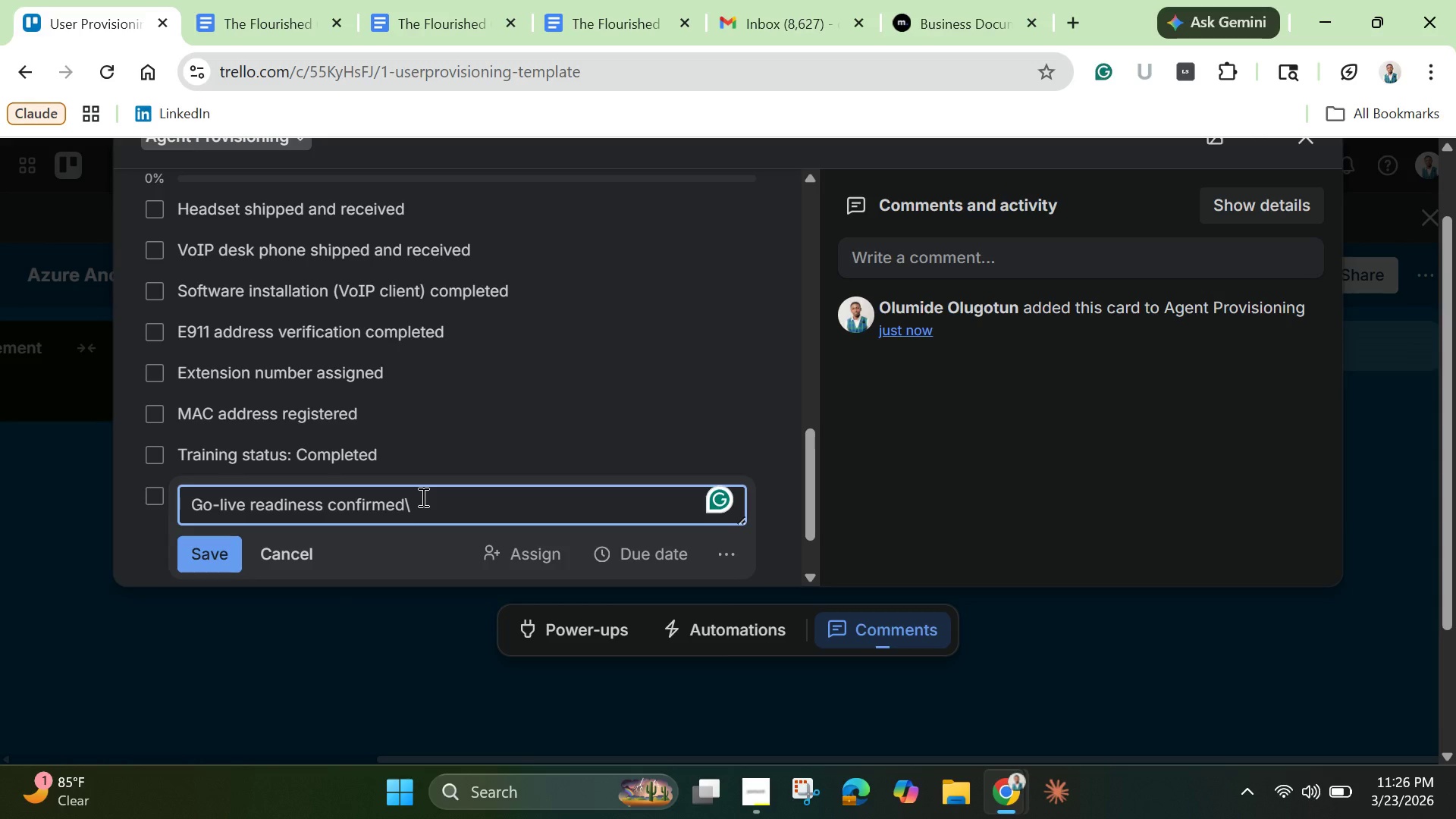 
key(Backspace)
 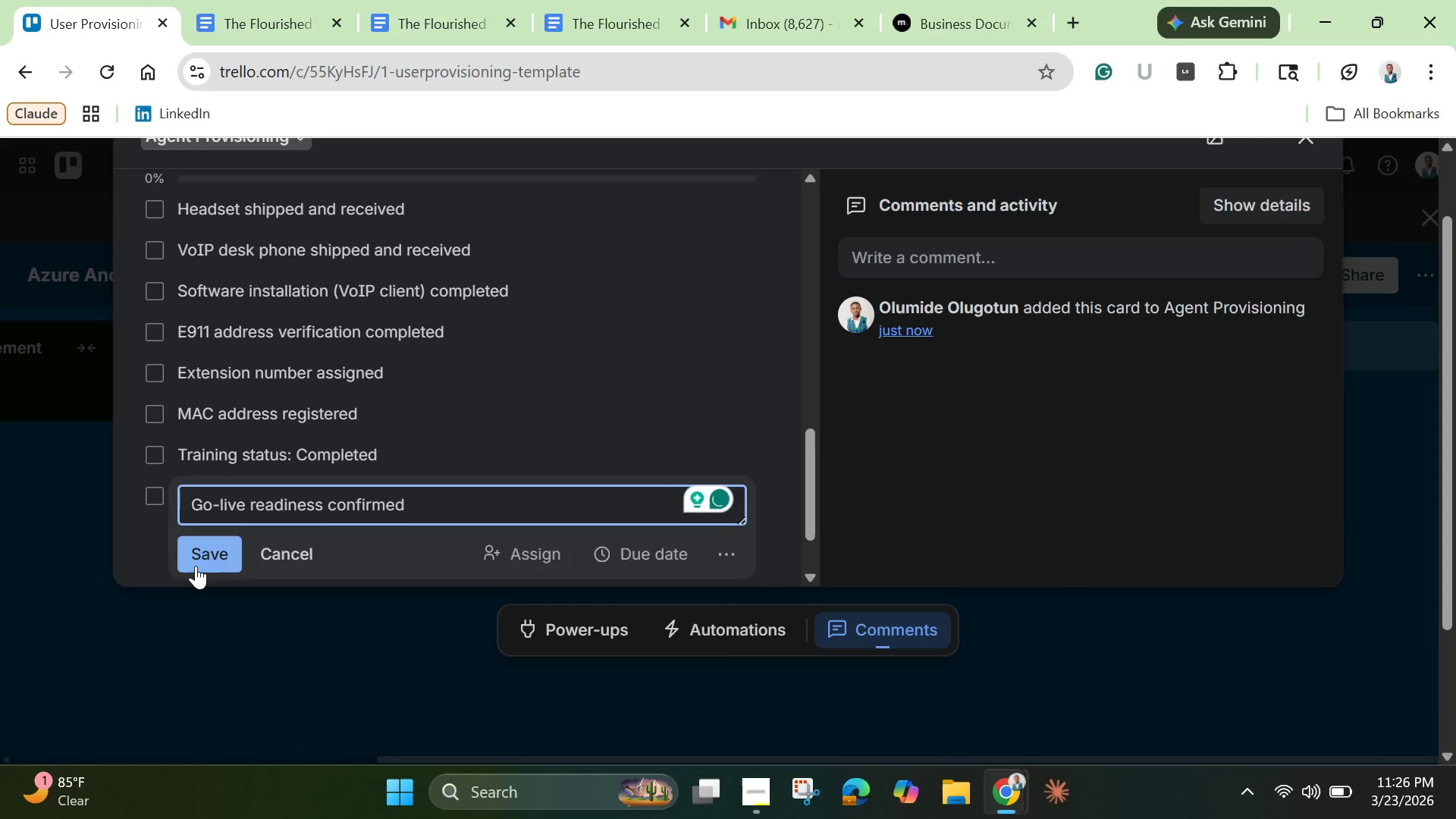 
left_click([201, 553])
 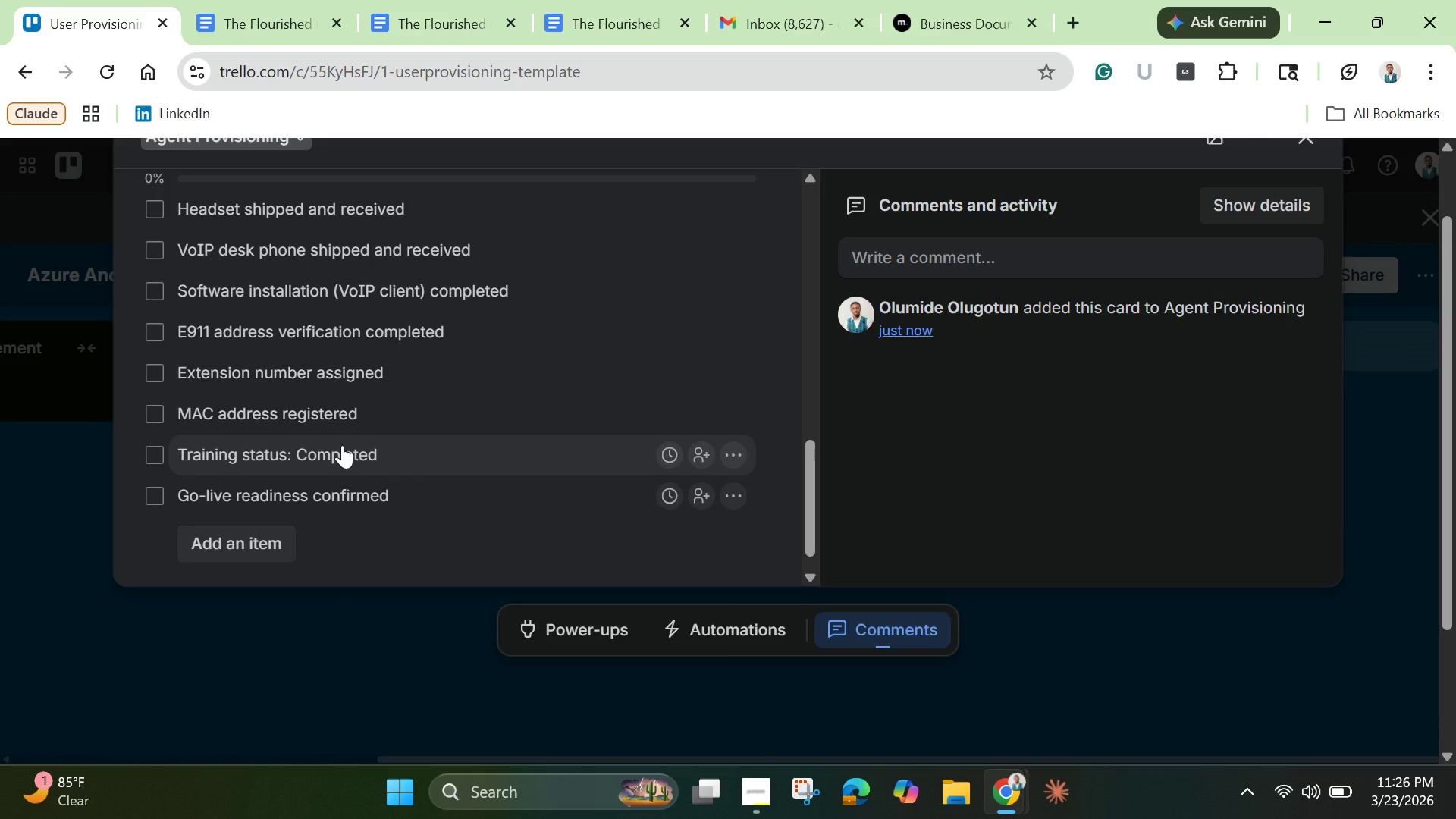 
wait(9.44)
 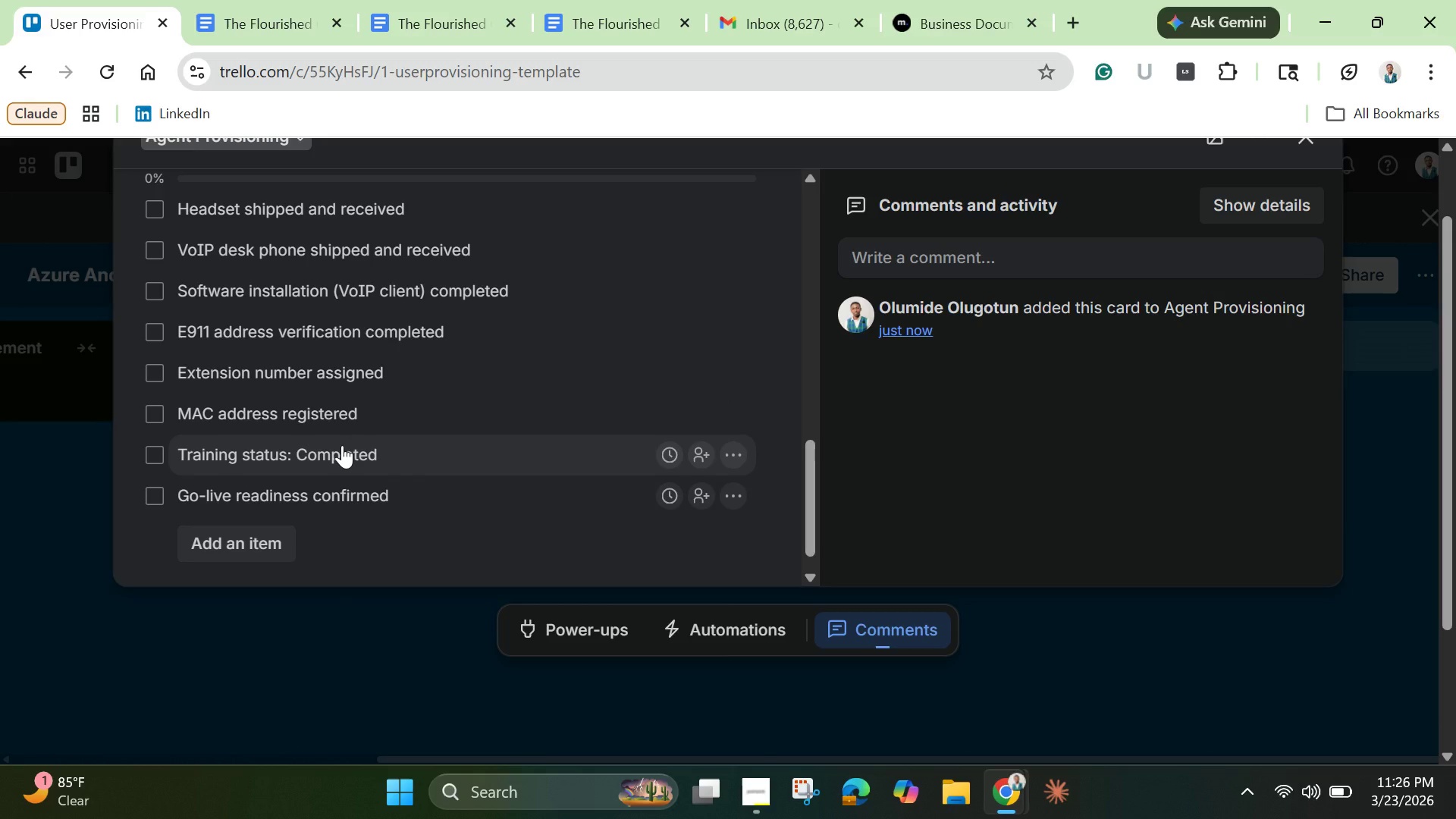 
scroll: coordinate [475, 419], scroll_direction: up, amount: 7.0
 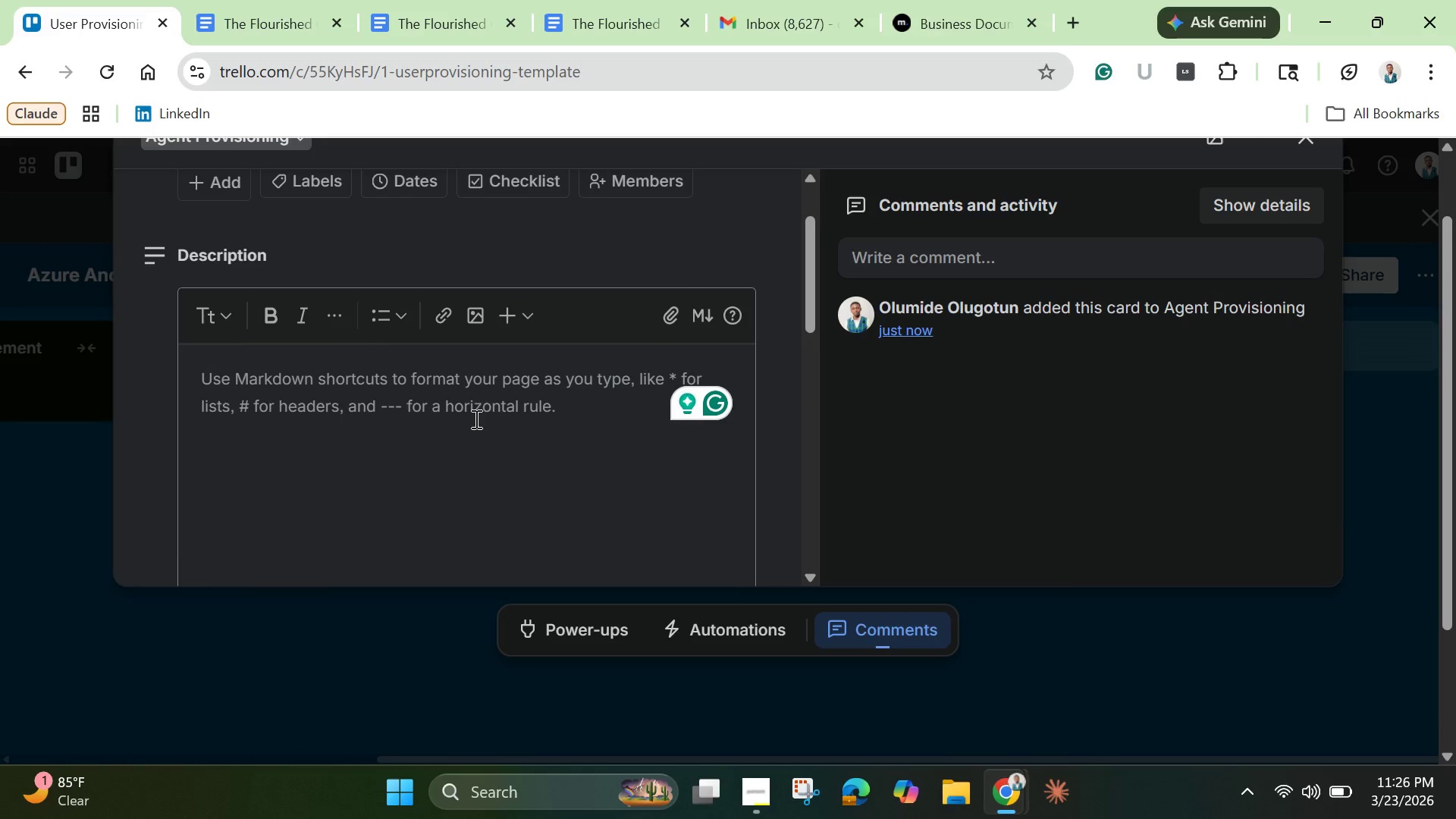 
scroll: coordinate [475, 419], scroll_direction: down, amount: 3.0
 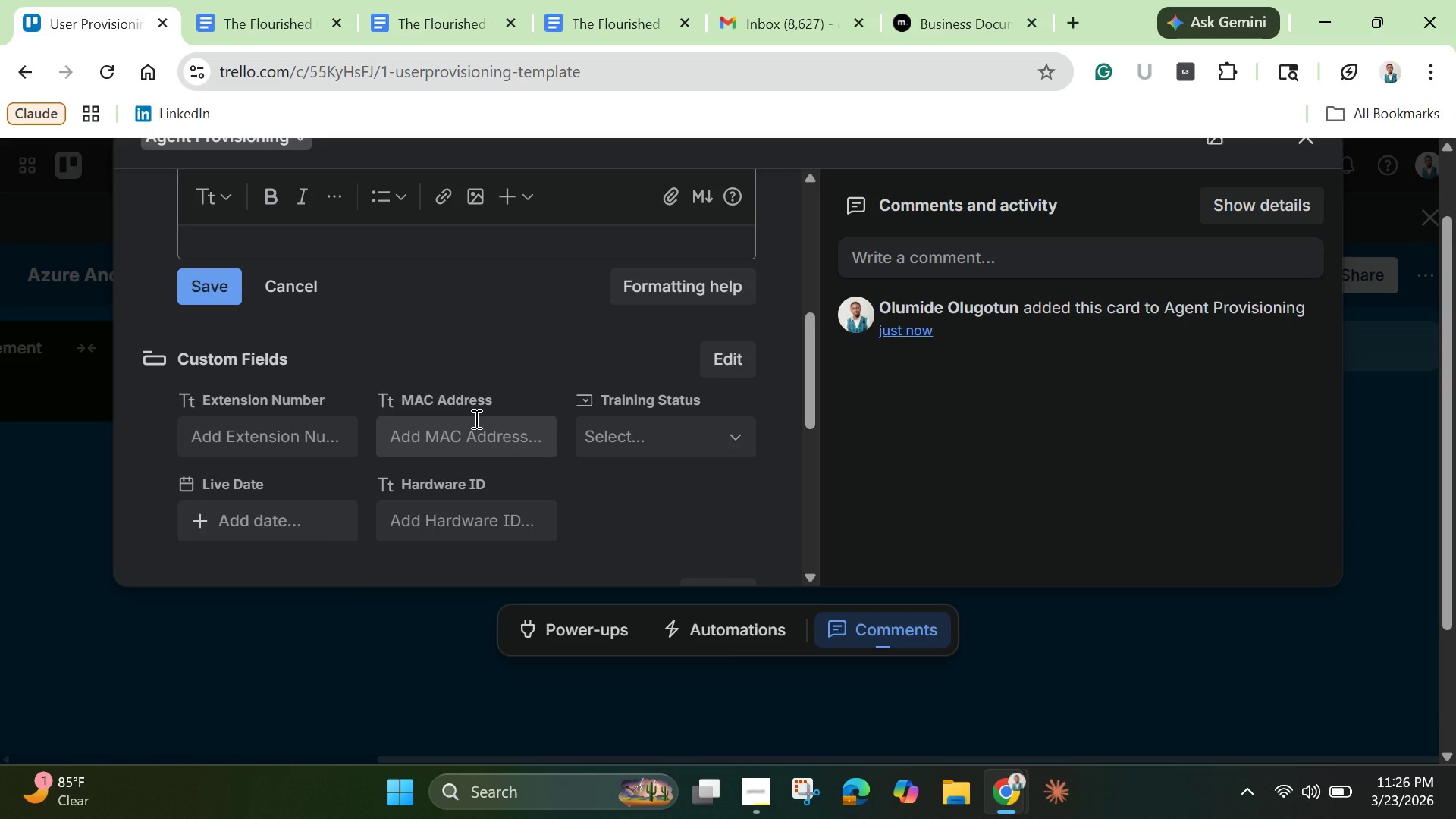 
scroll: coordinate [475, 419], scroll_direction: up, amount: 4.0
 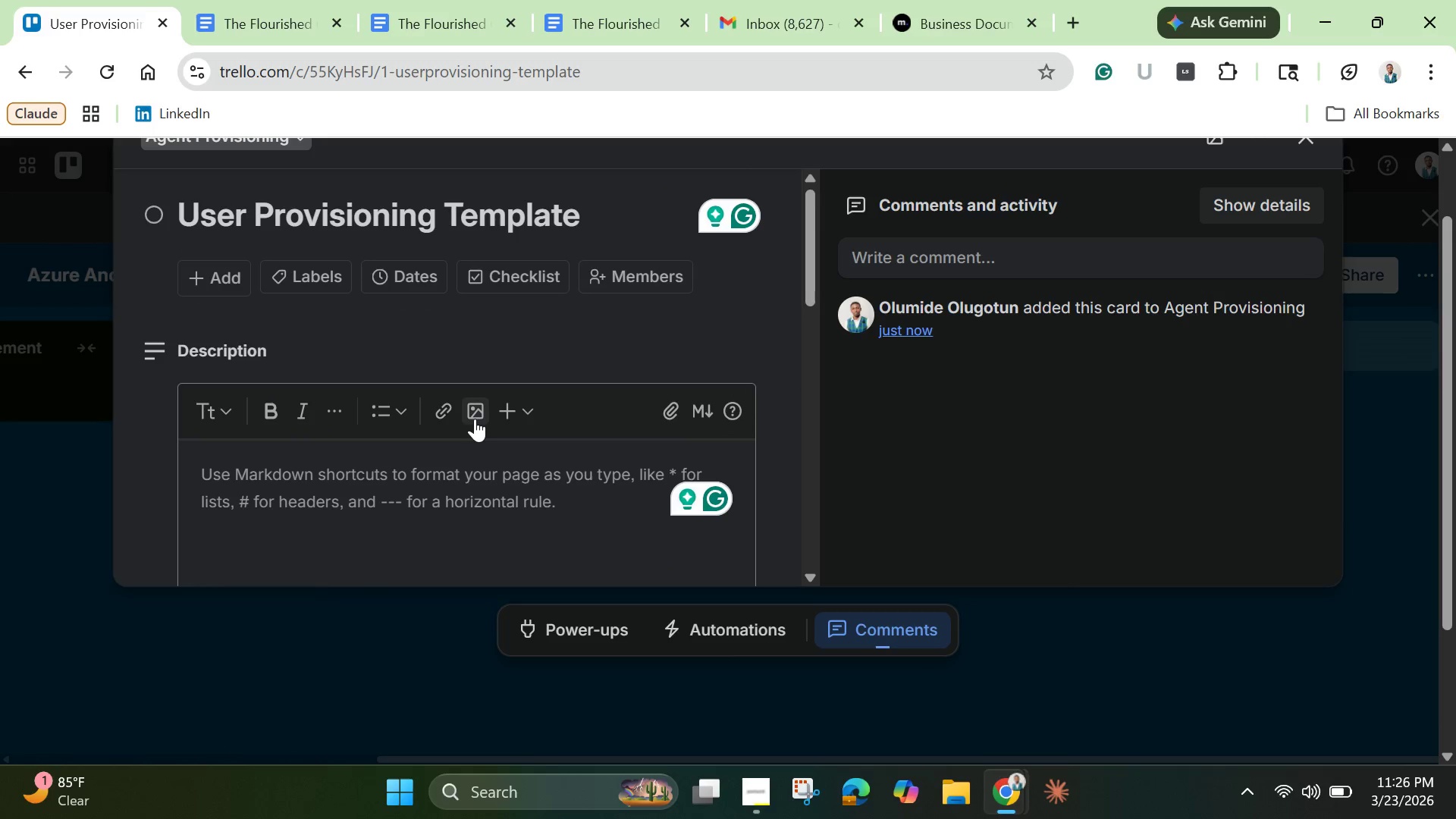 
scroll: coordinate [475, 419], scroll_direction: down, amount: 4.0
 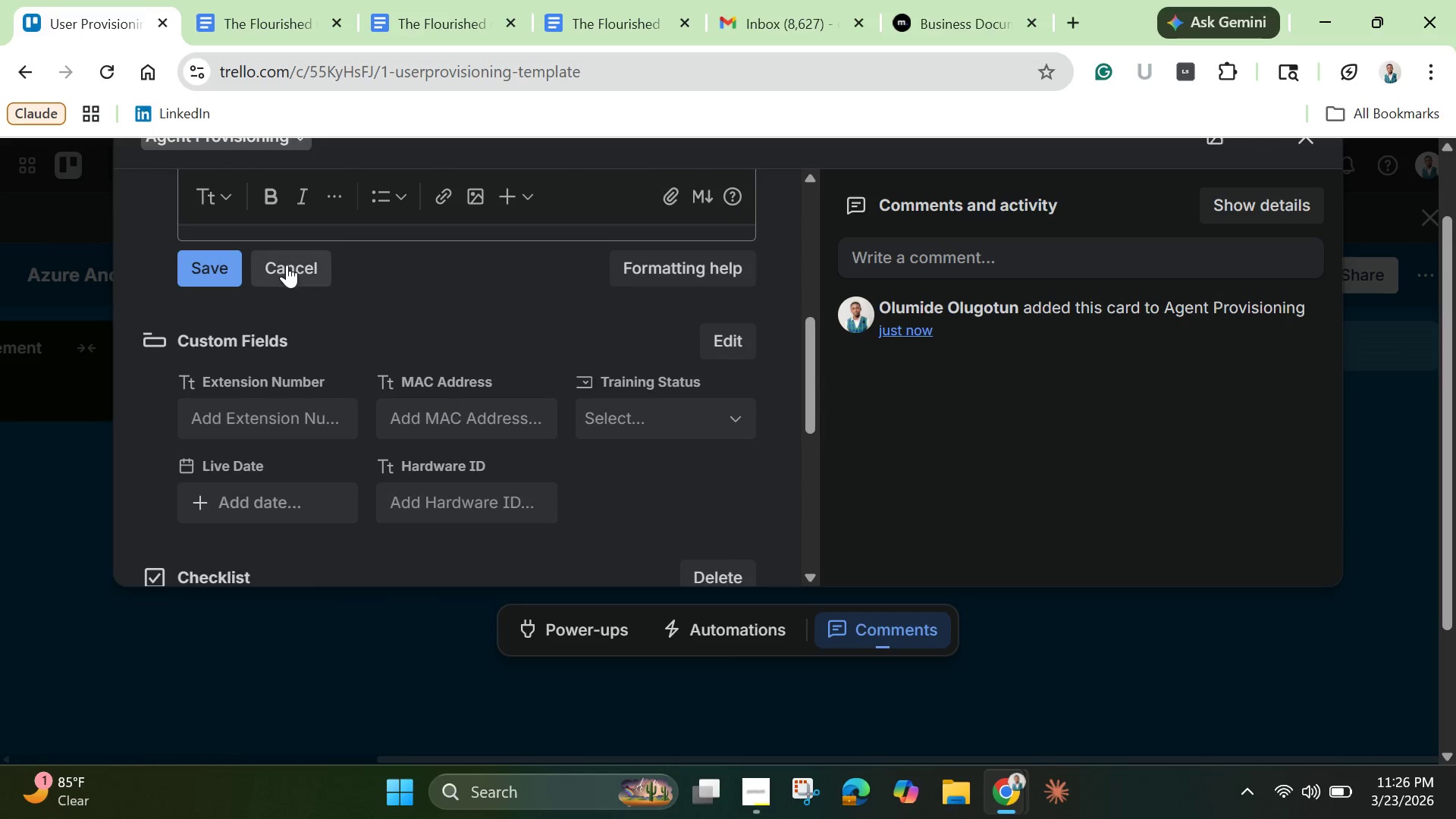 
left_click([287, 265])
 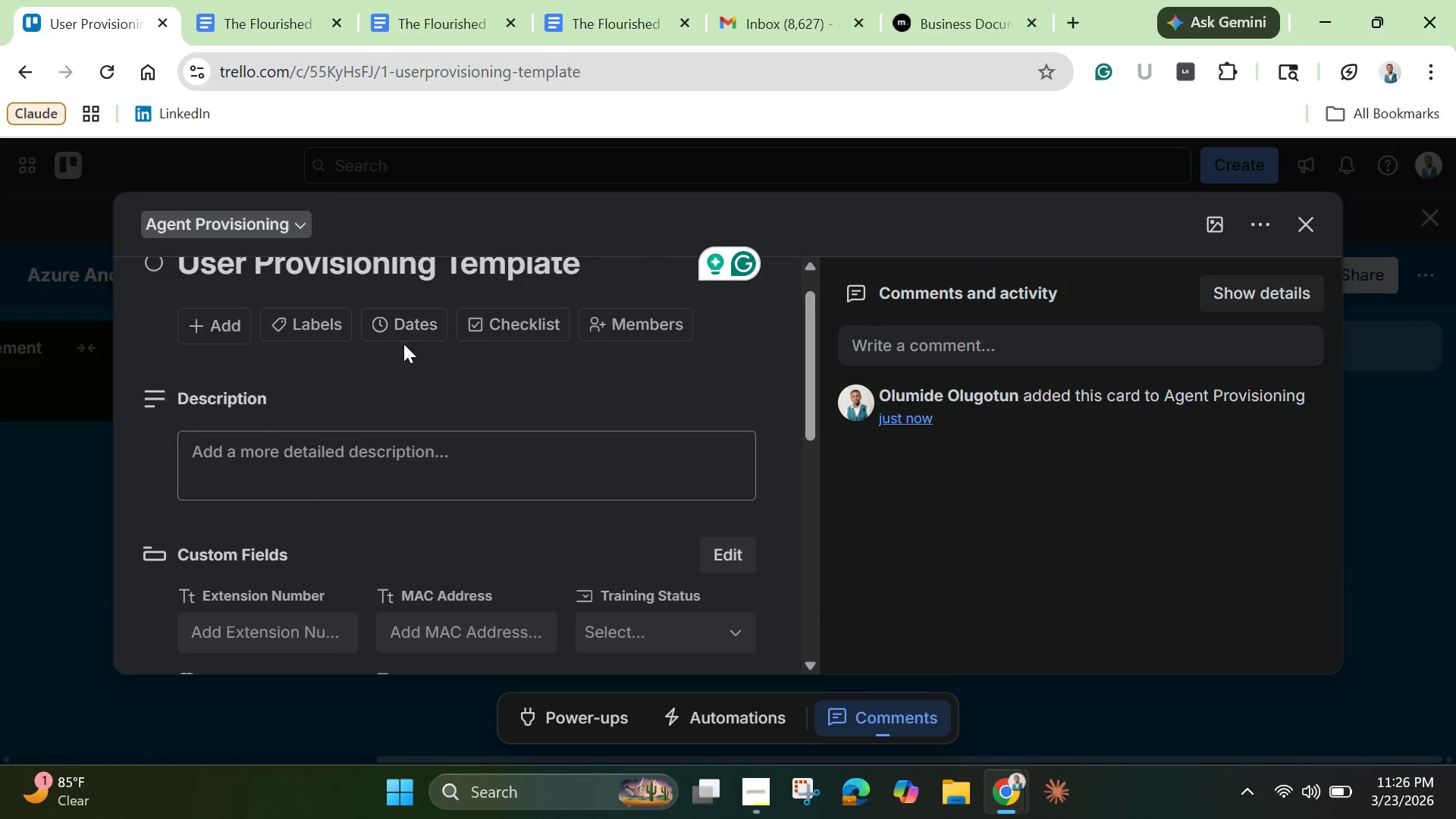 
scroll: coordinate [408, 344], scroll_direction: up, amount: 6.0
 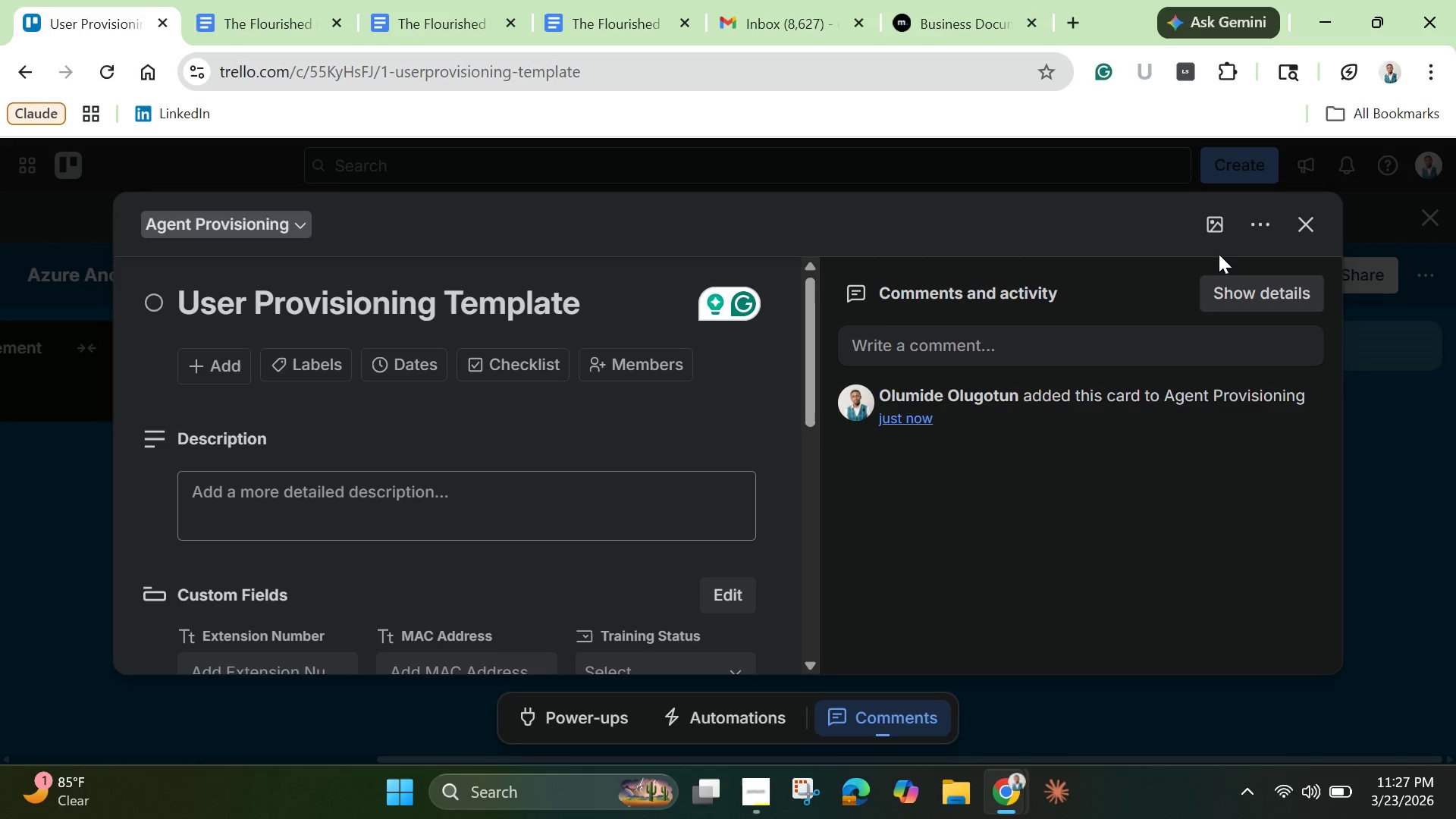 
left_click([1213, 221])
 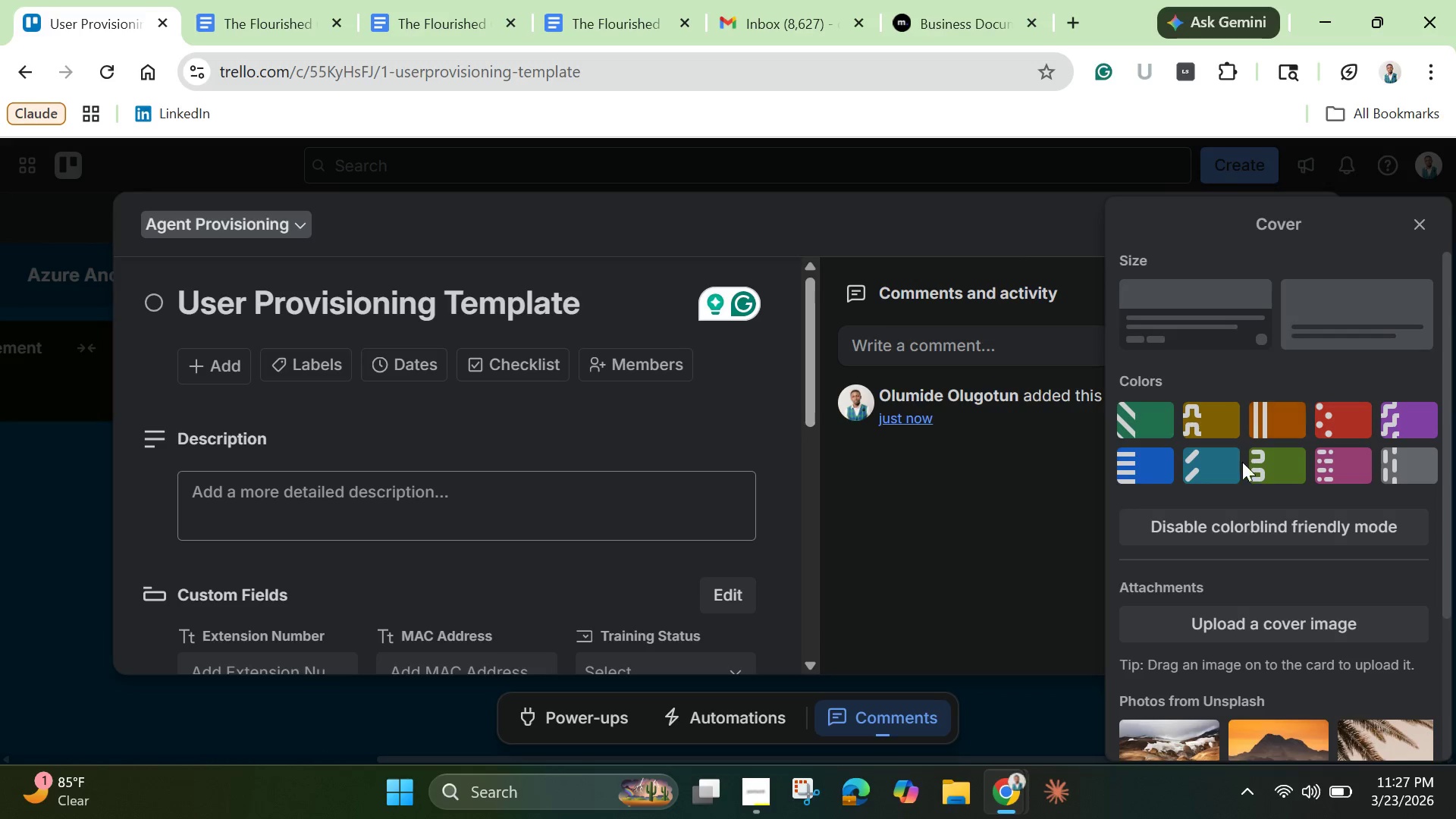 
scroll: coordinate [1235, 580], scroll_direction: down, amount: 4.0
 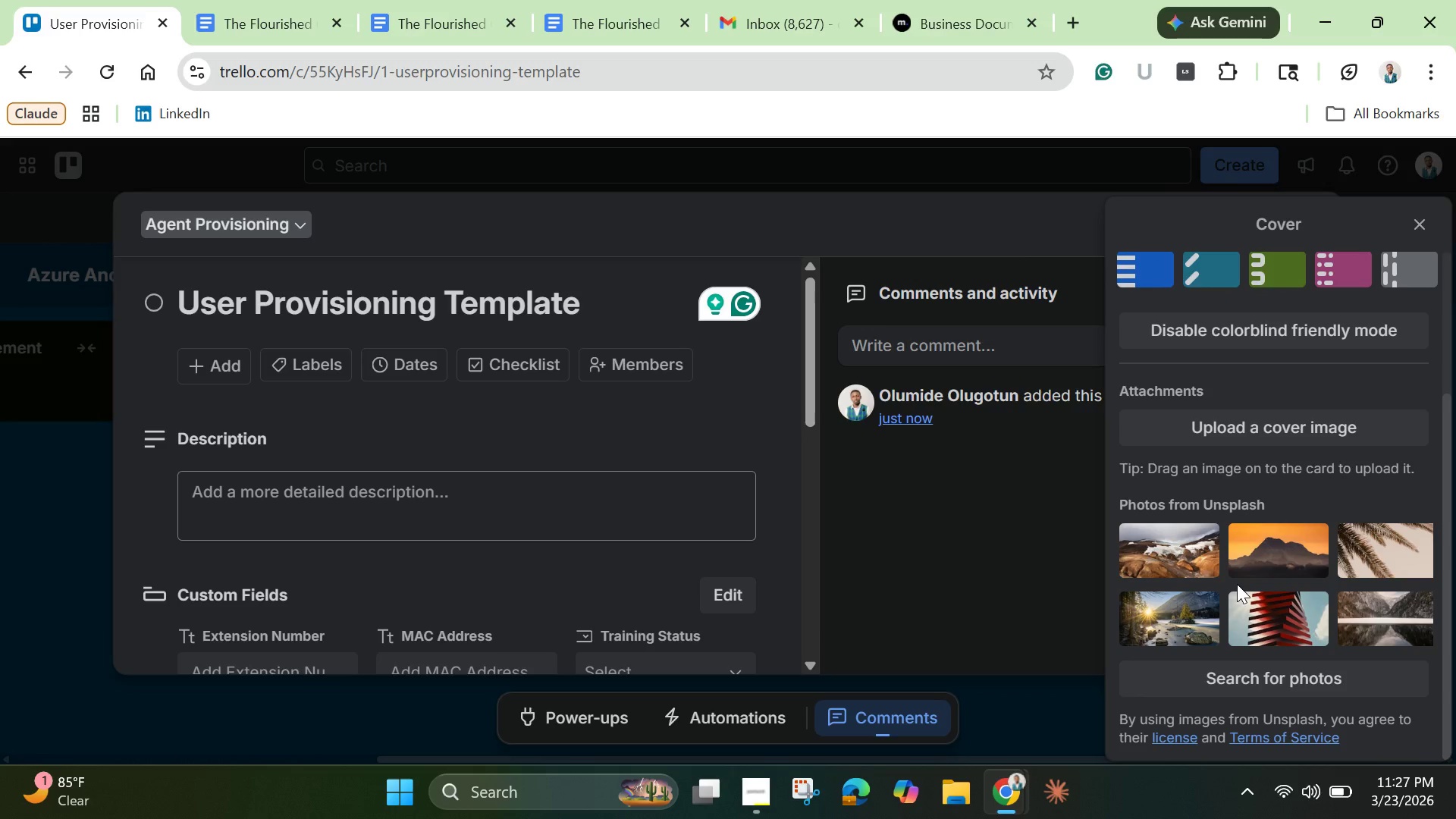 
scroll: coordinate [1233, 572], scroll_direction: none, amount: 0.0
 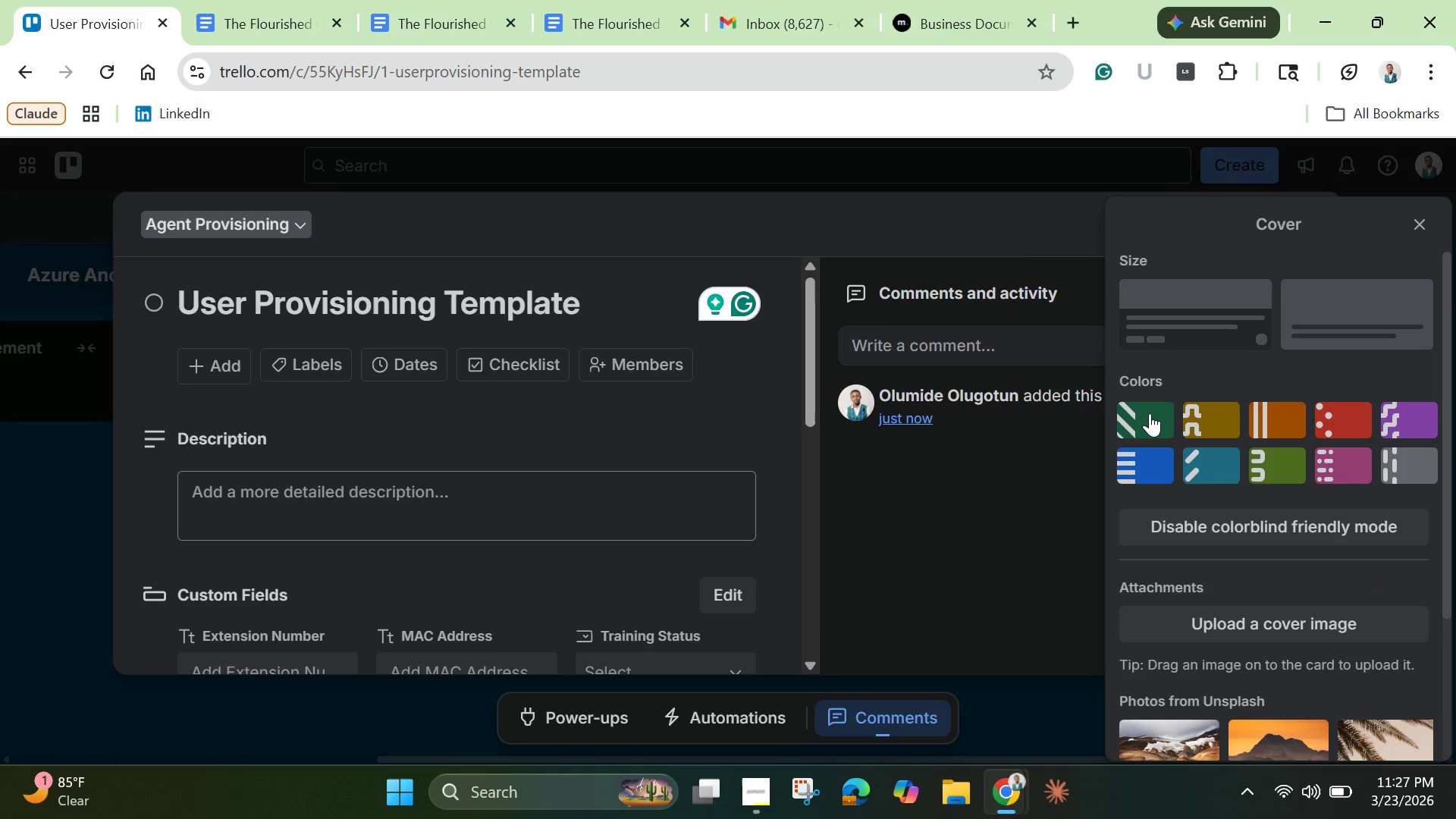 
left_click([1150, 413])
 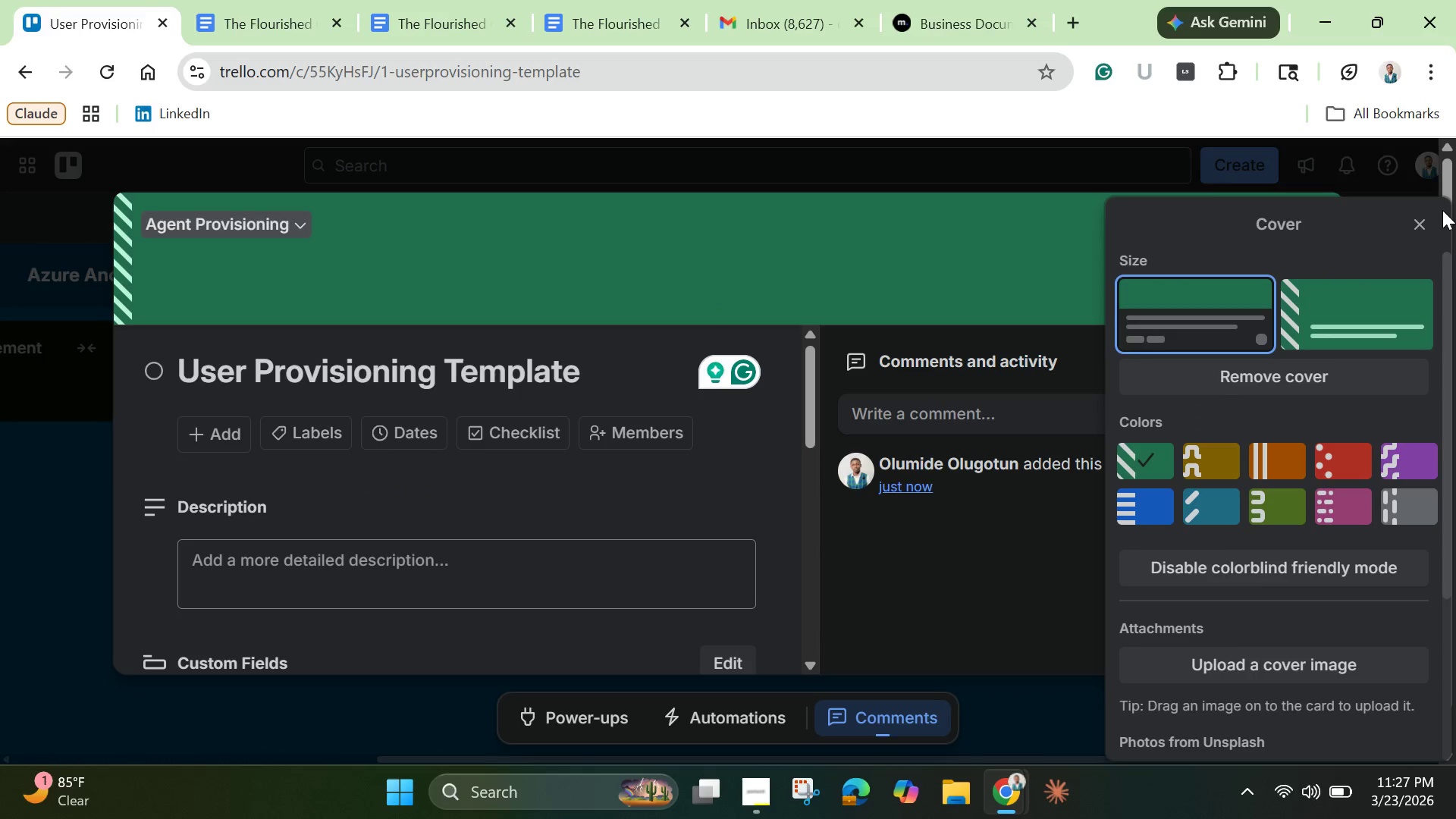 
left_click([1429, 221])
 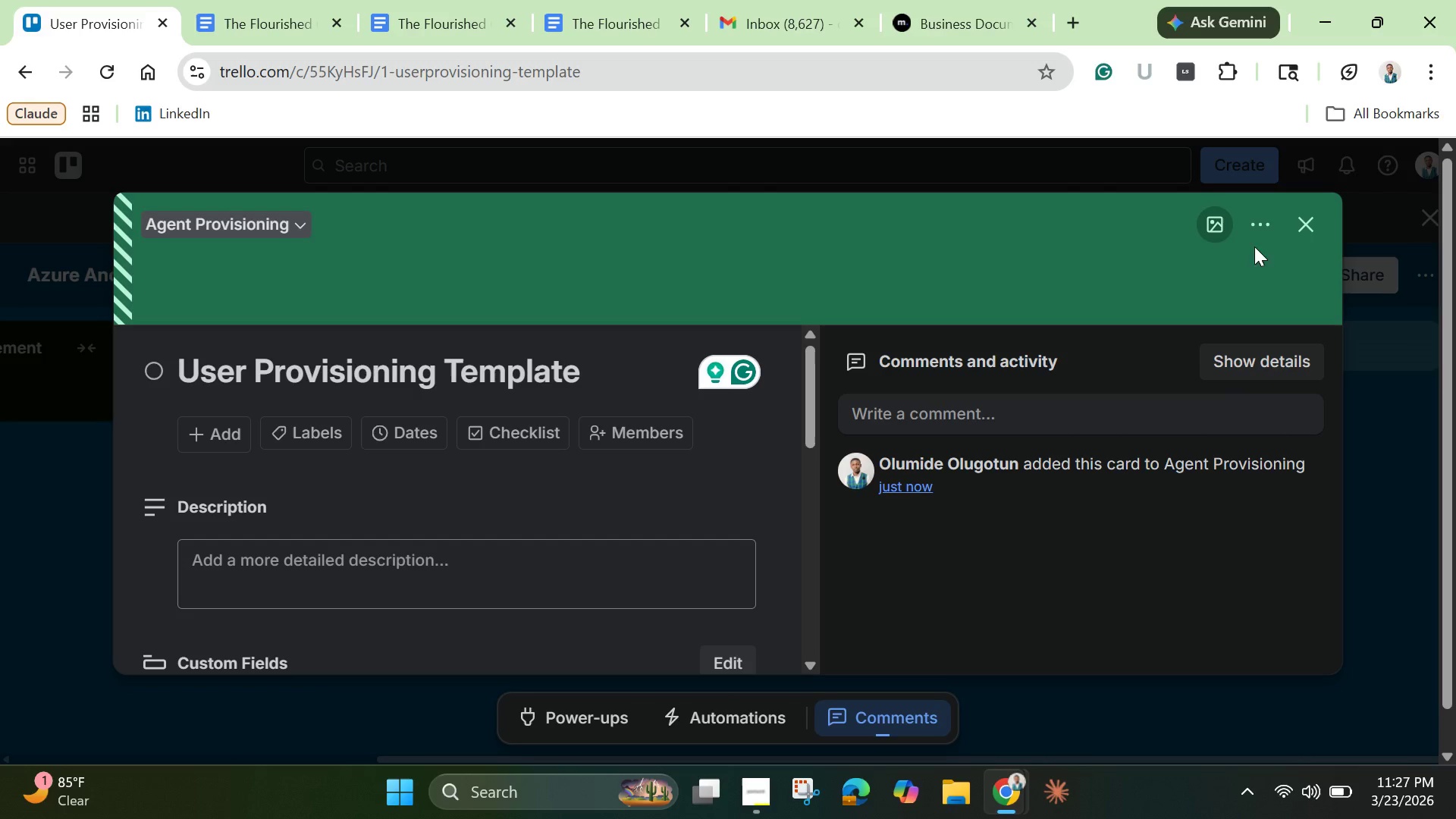 
left_click([1263, 218])
 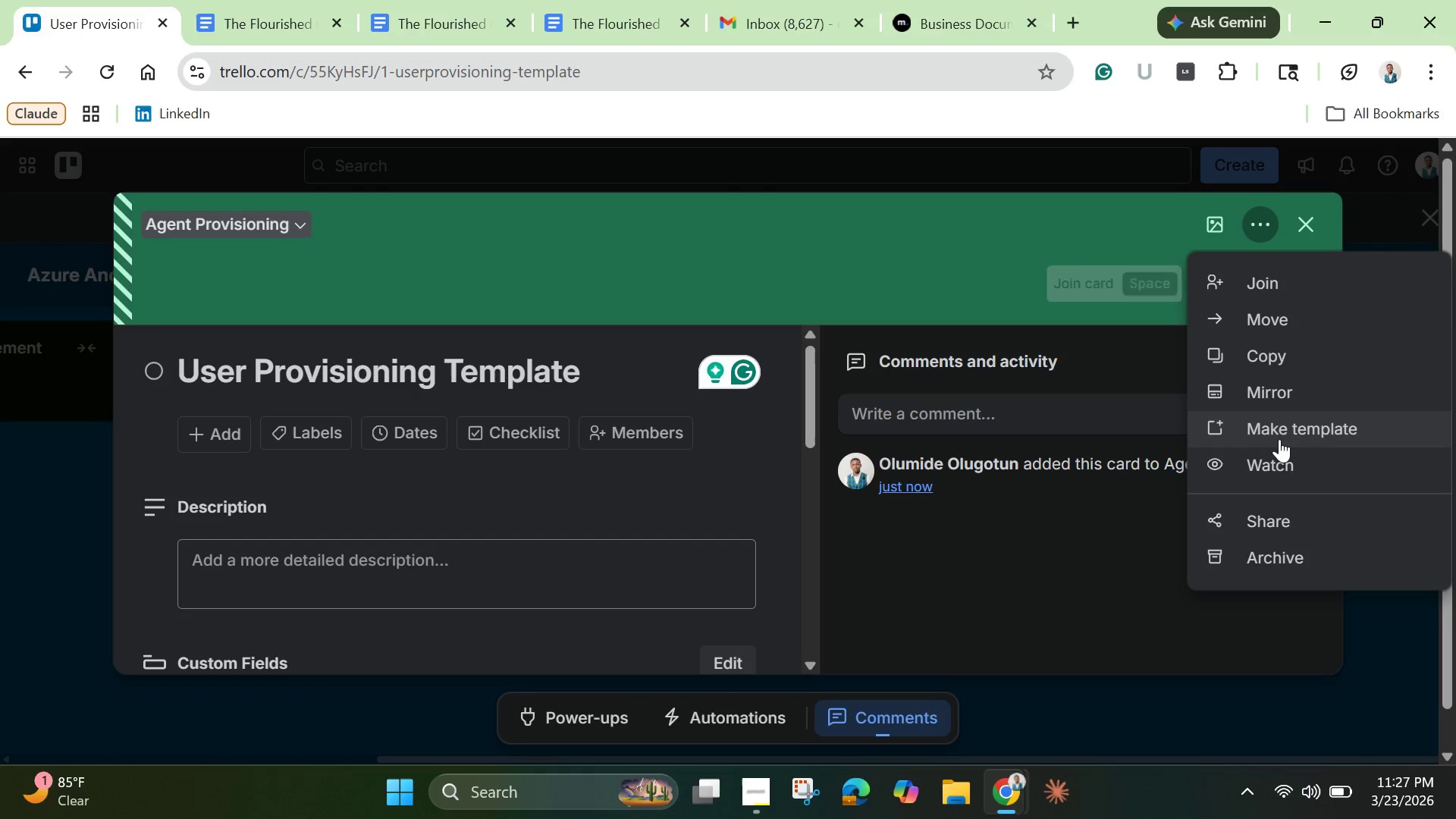 
left_click([1280, 431])
 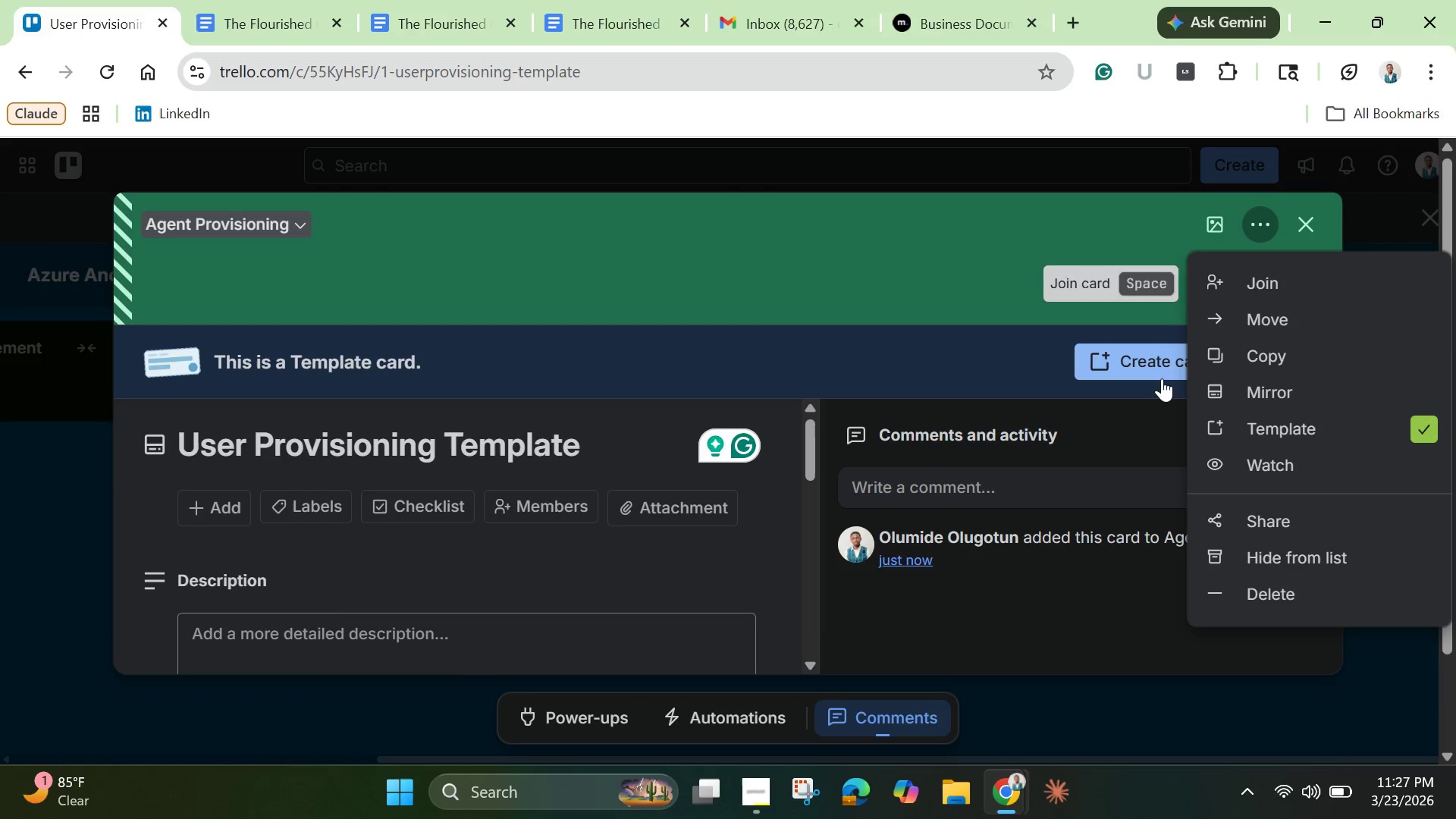 
wait(5.7)
 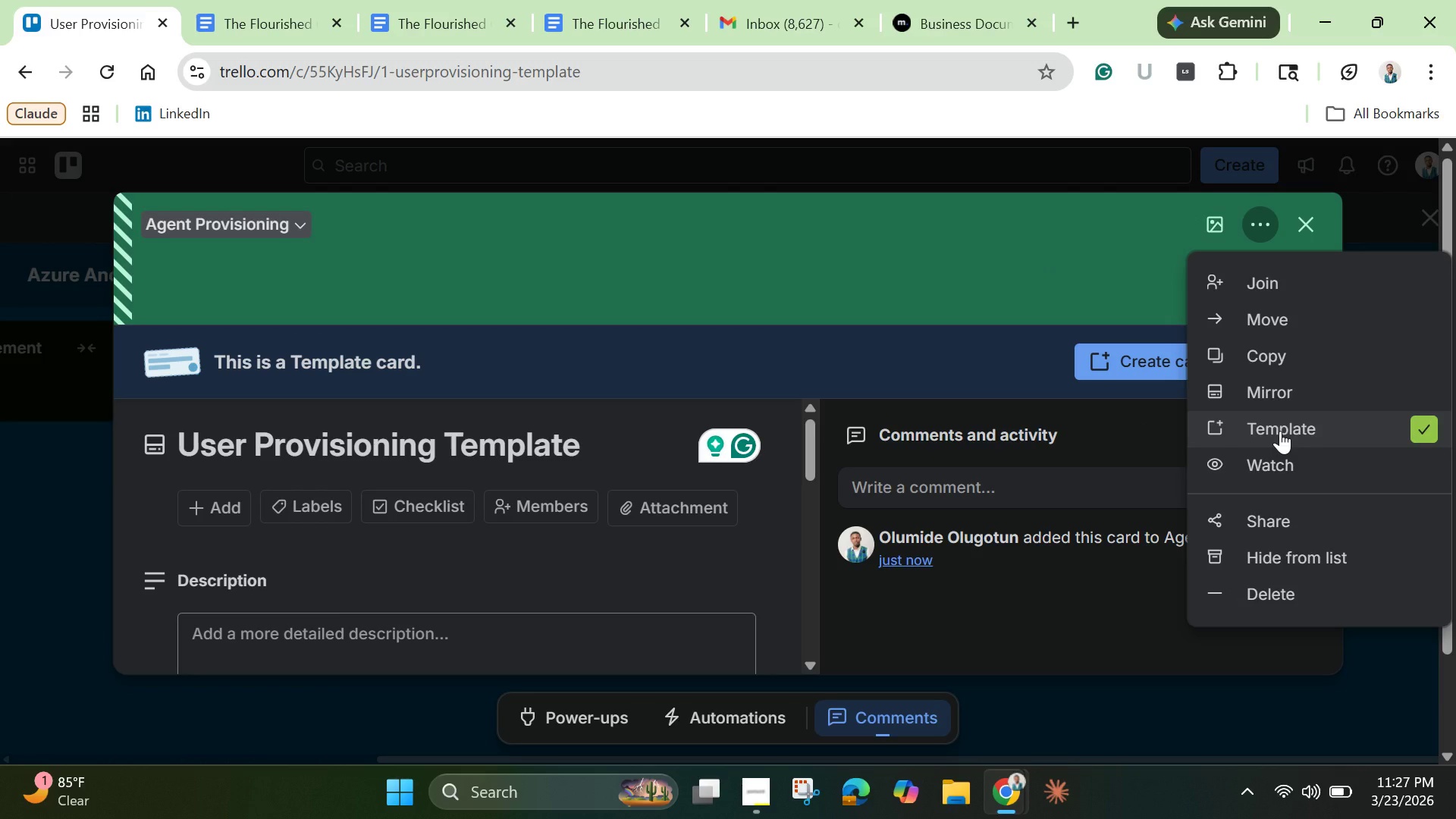 
left_click([1307, 227])
 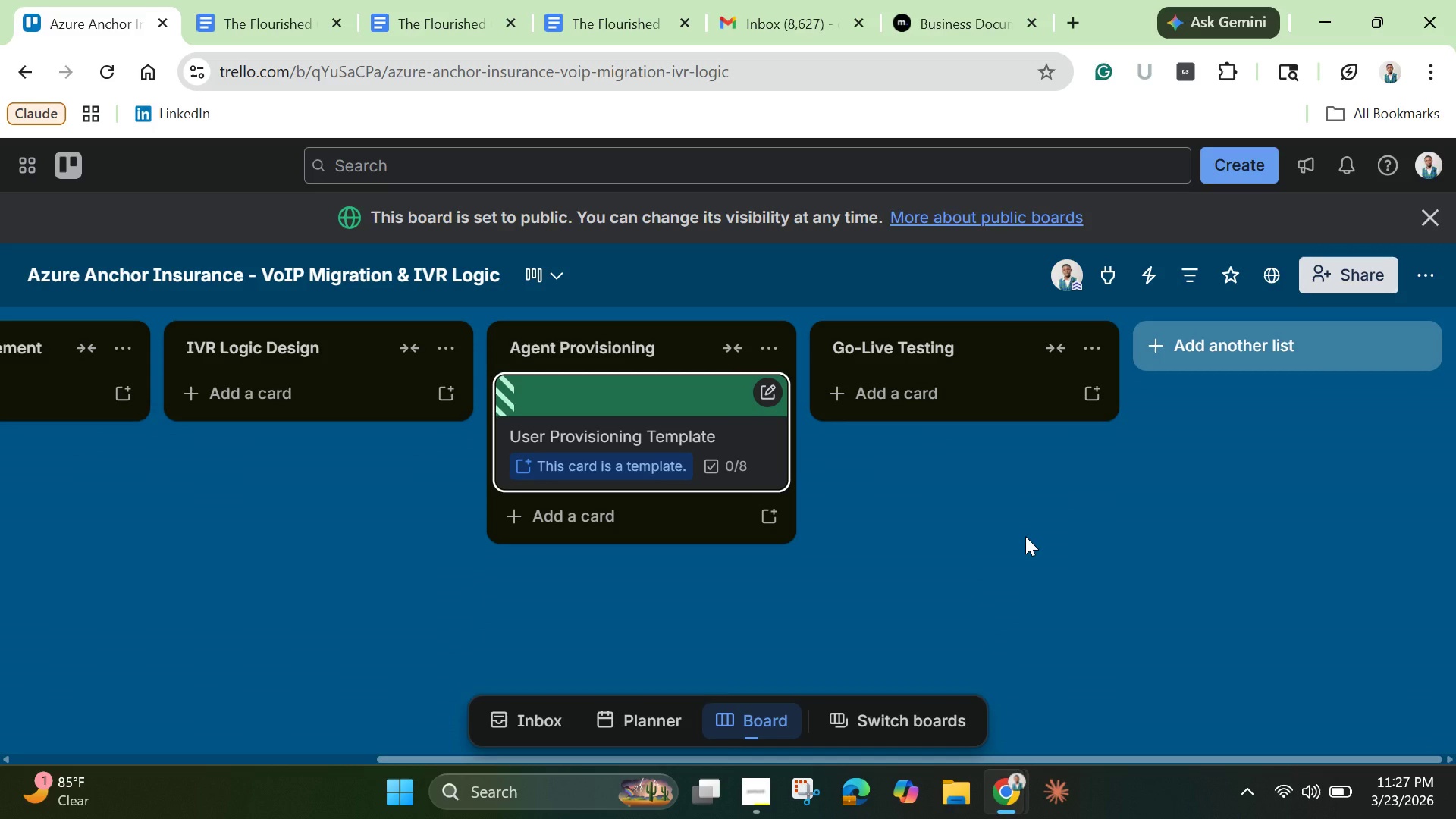 
wait(27.56)
 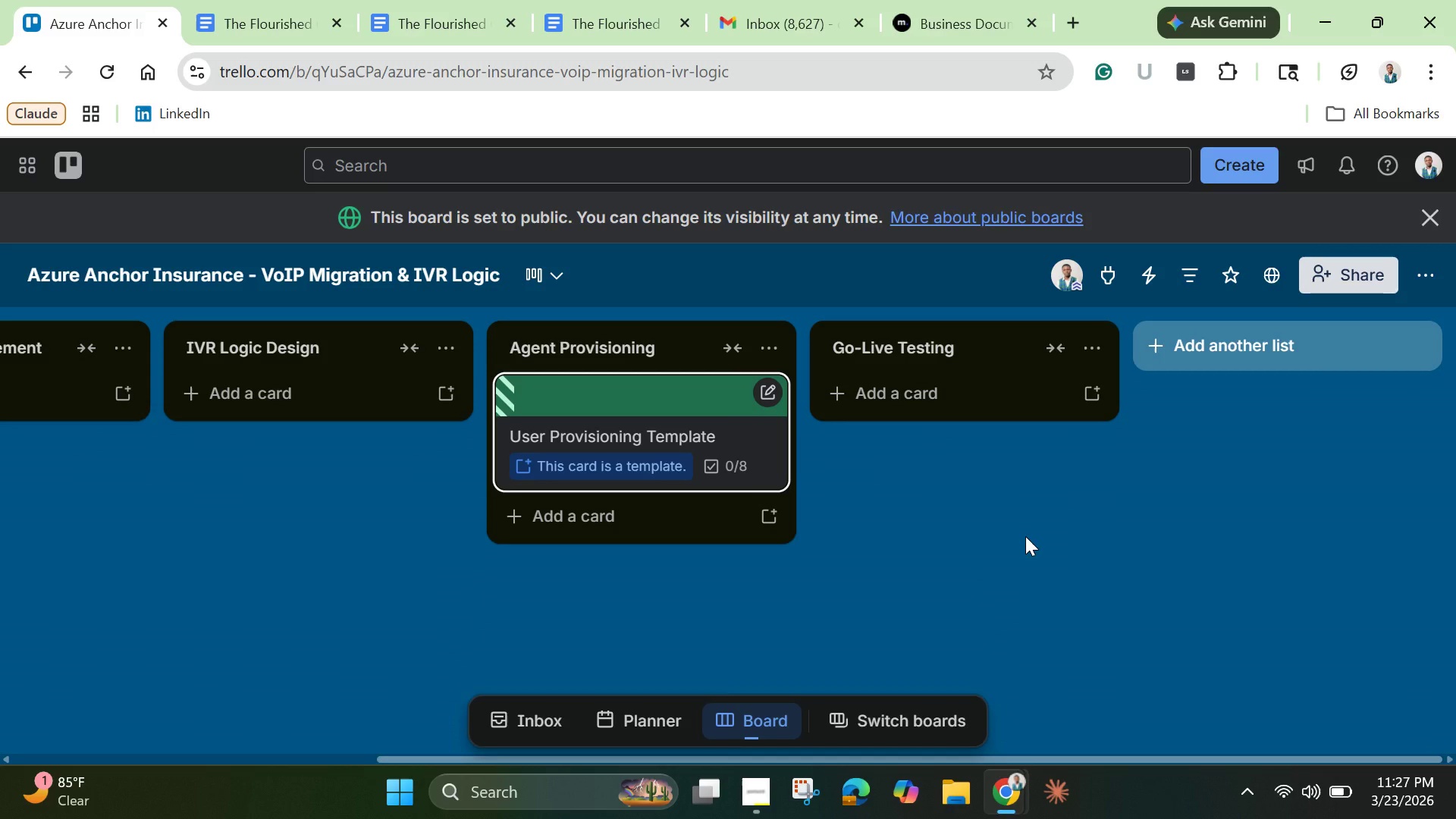 
left_click_drag(start_coordinate=[593, 755], to_coordinate=[127, 720])
 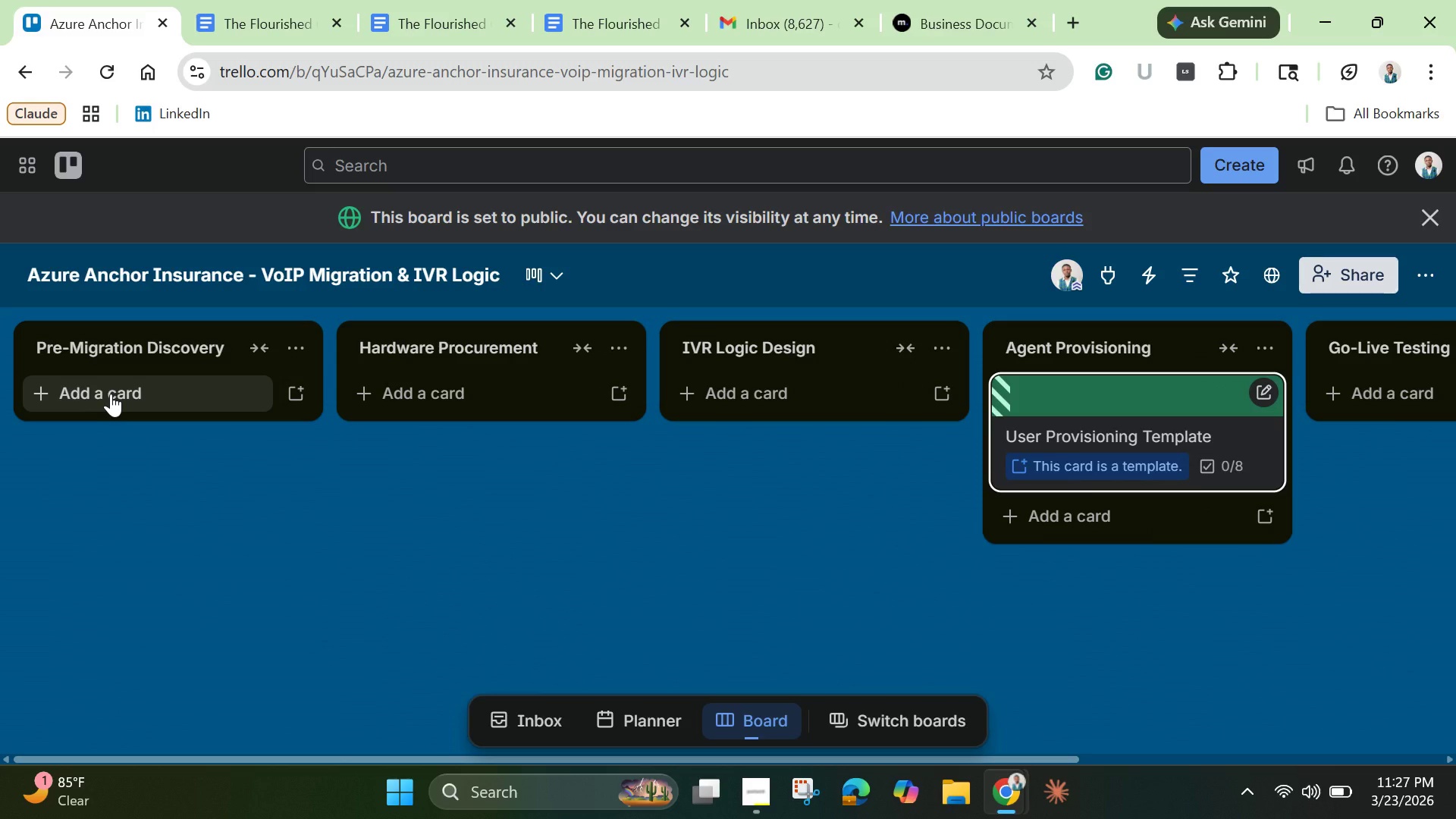 
left_click([112, 392])
 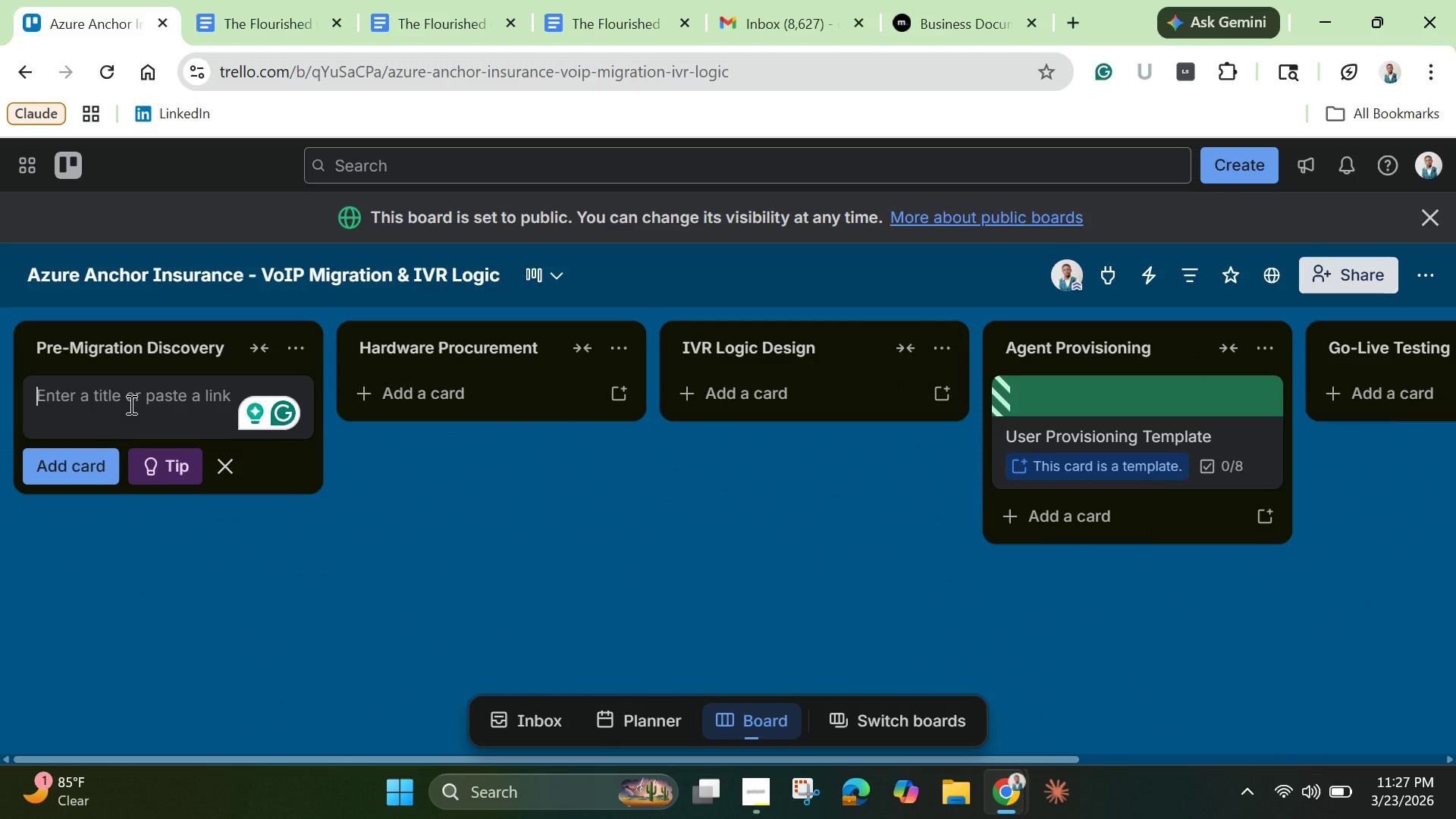 
key(Shift+B)
 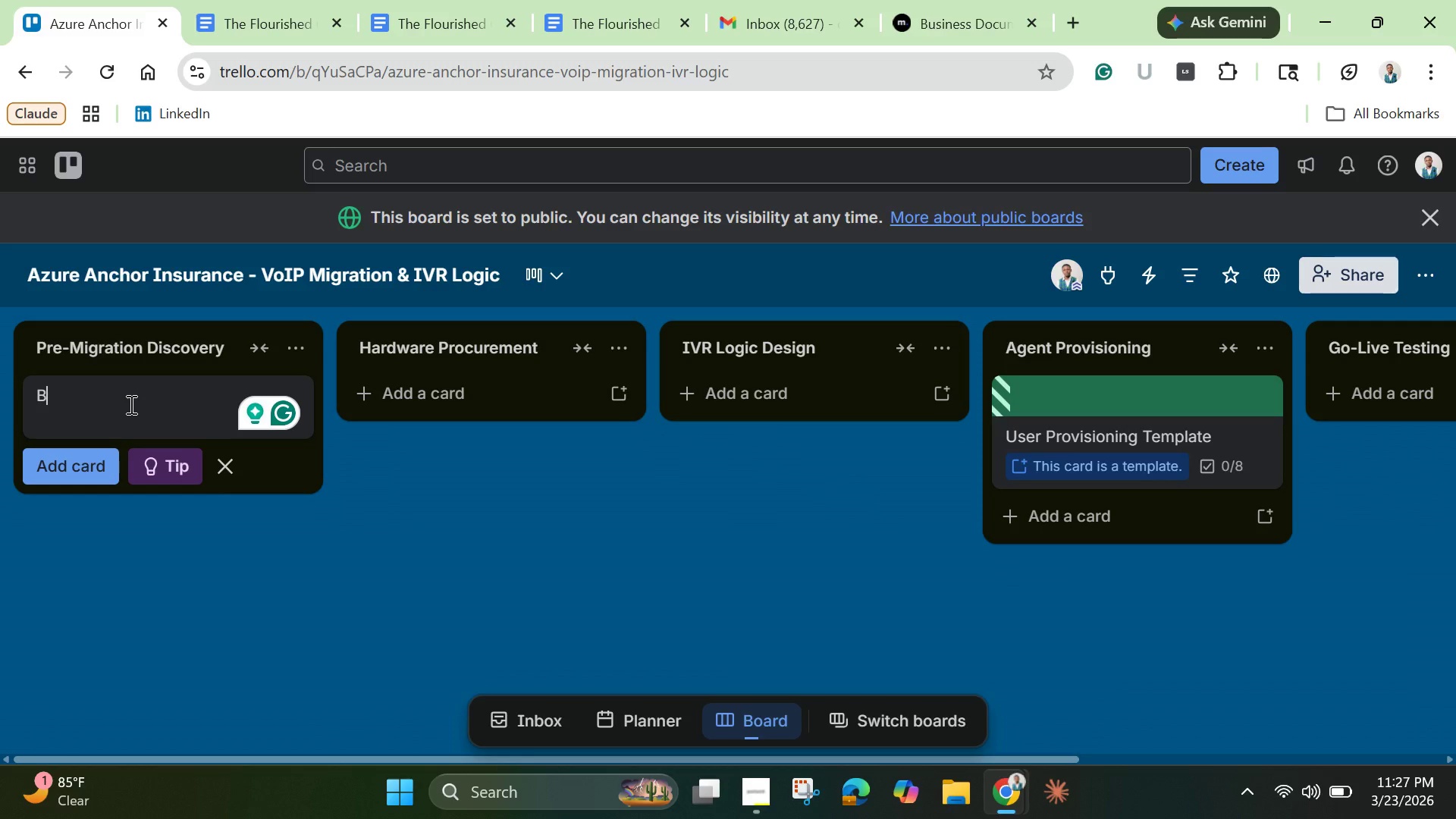 
key(Backspace)
 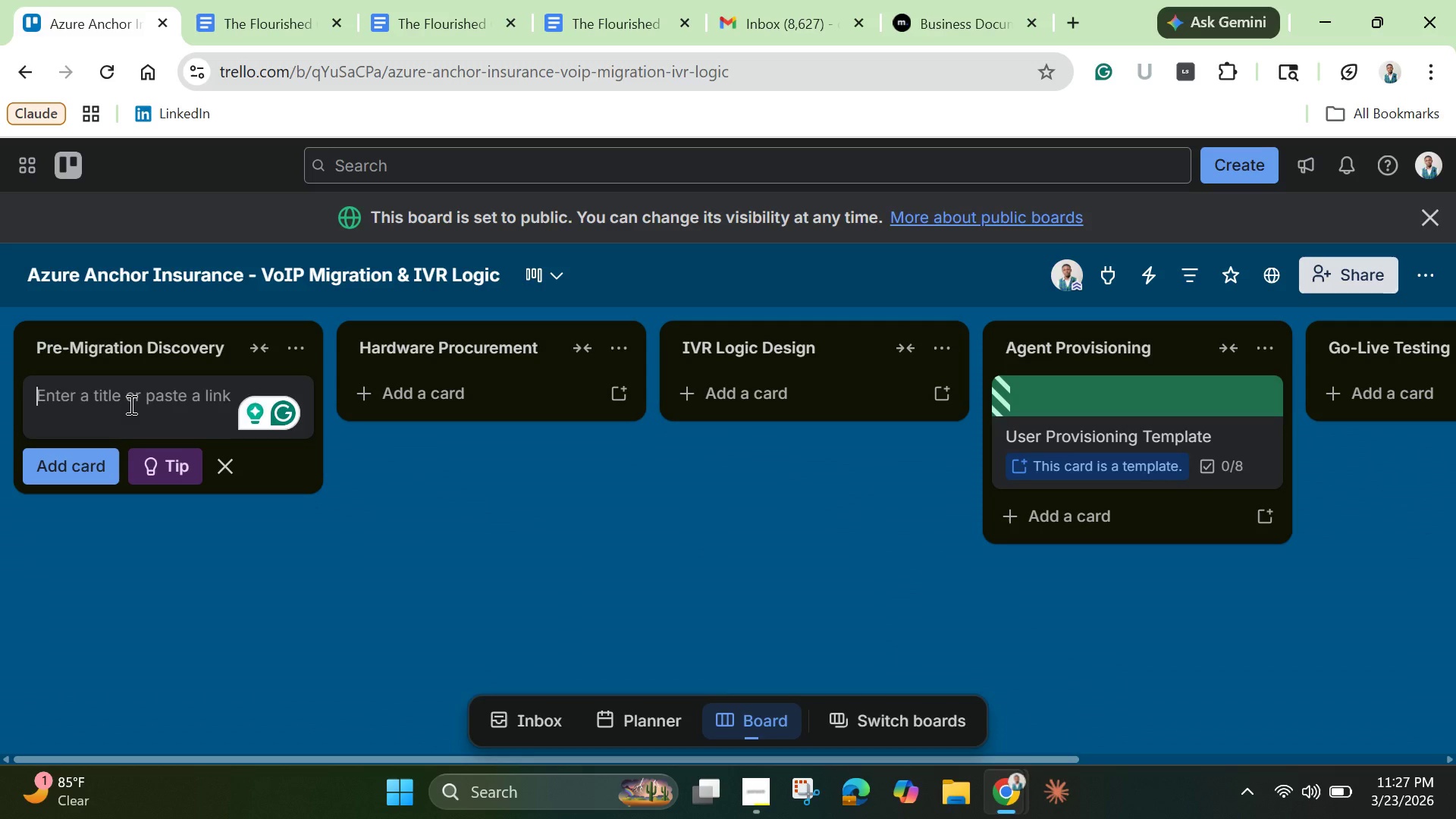 
key(N)
 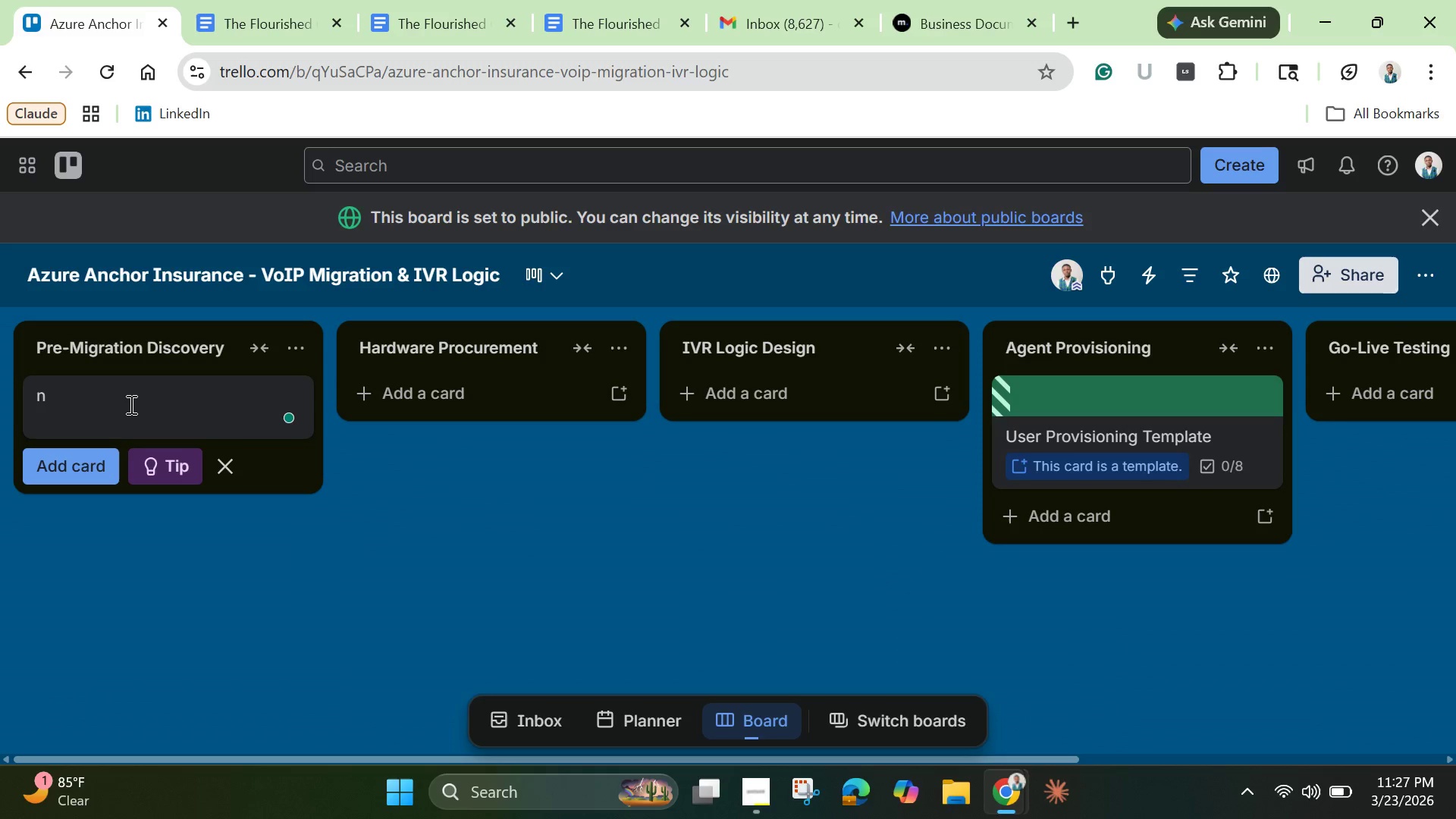 
key(Backspace)
 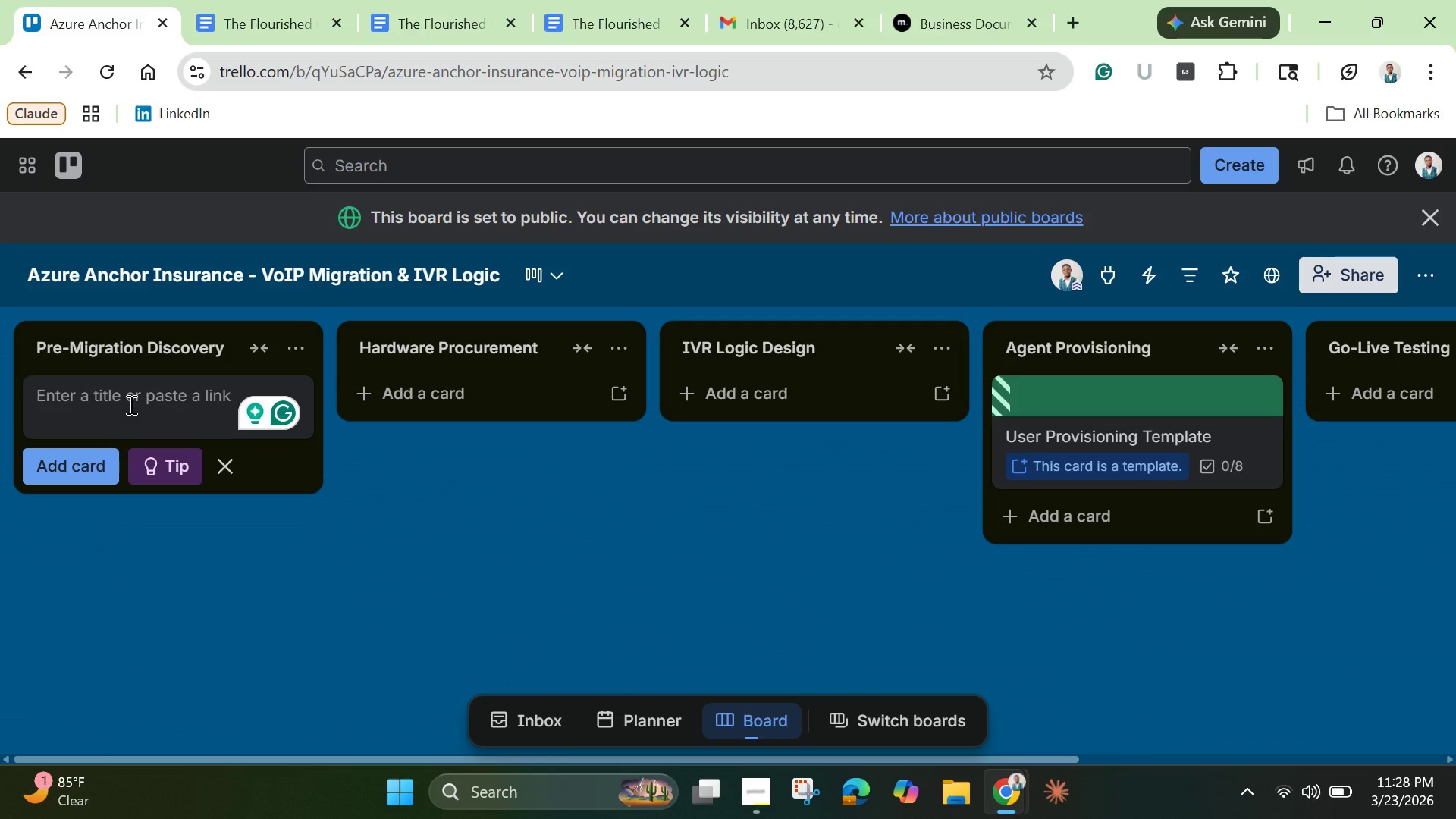 
wait(29.22)
 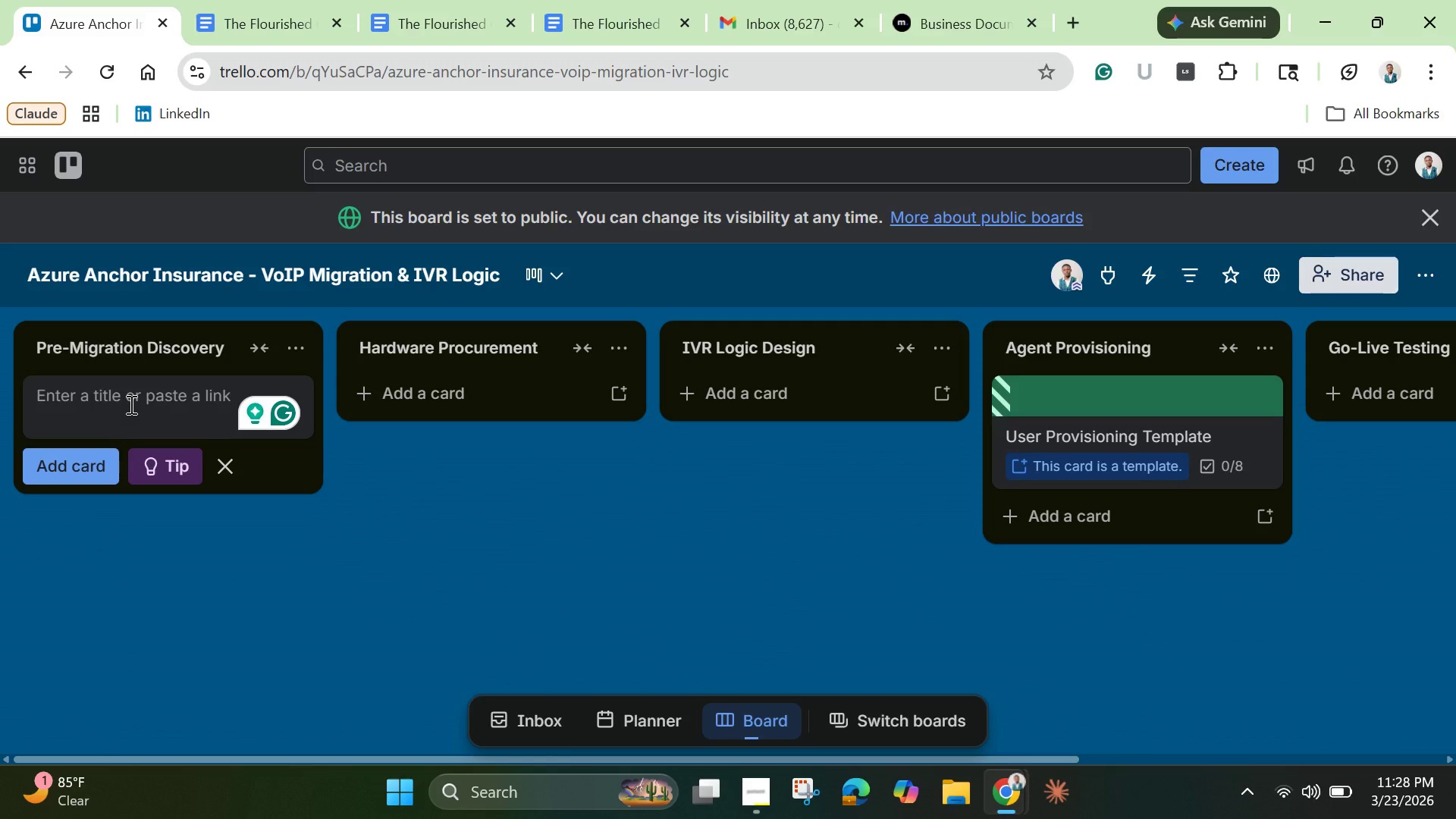 
type(b)
key(Backspace)
type(Neyw)
key(Backspace)
key(Backspace)
type(twork Infrast)
 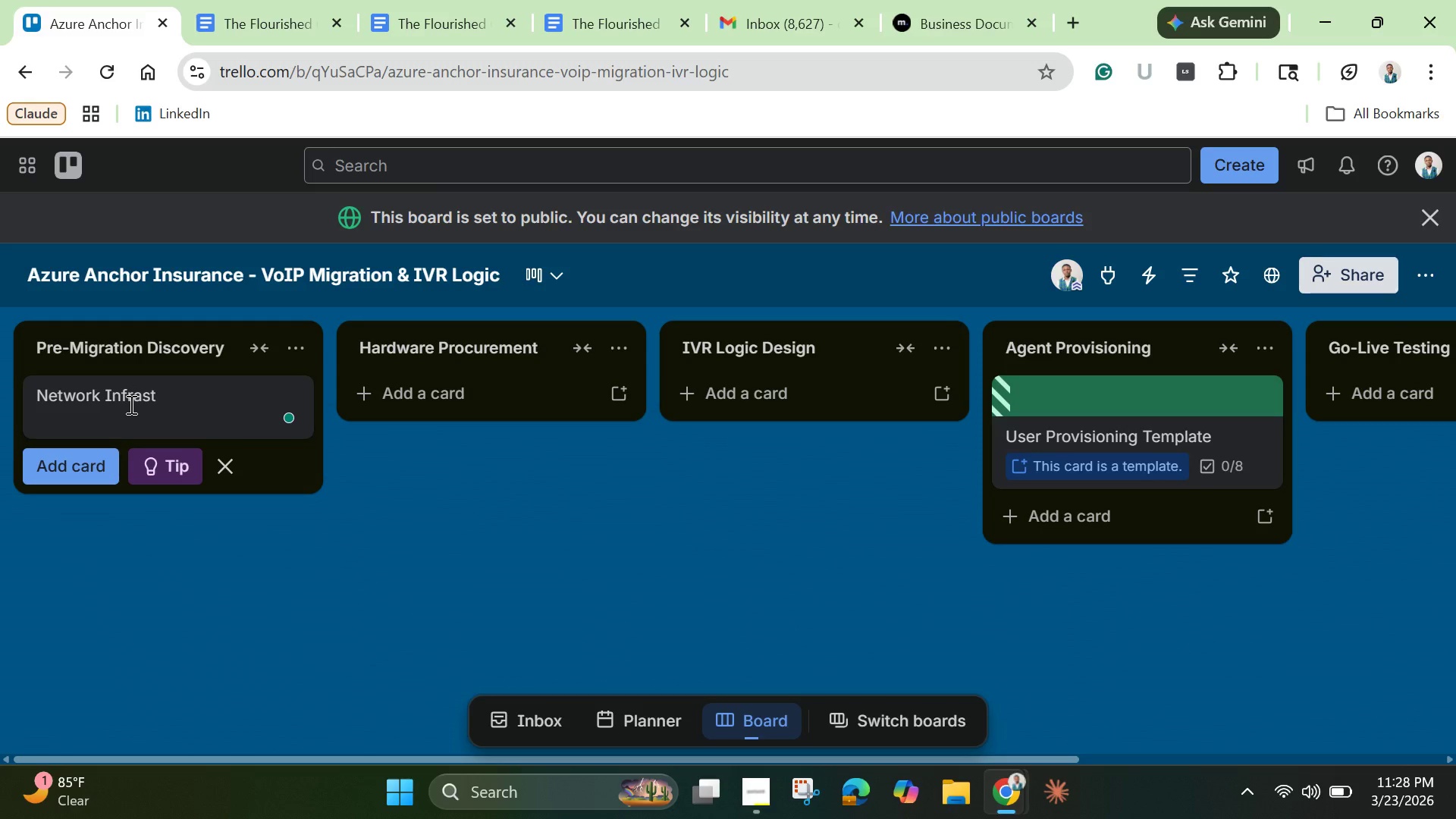 
wait(7.39)
 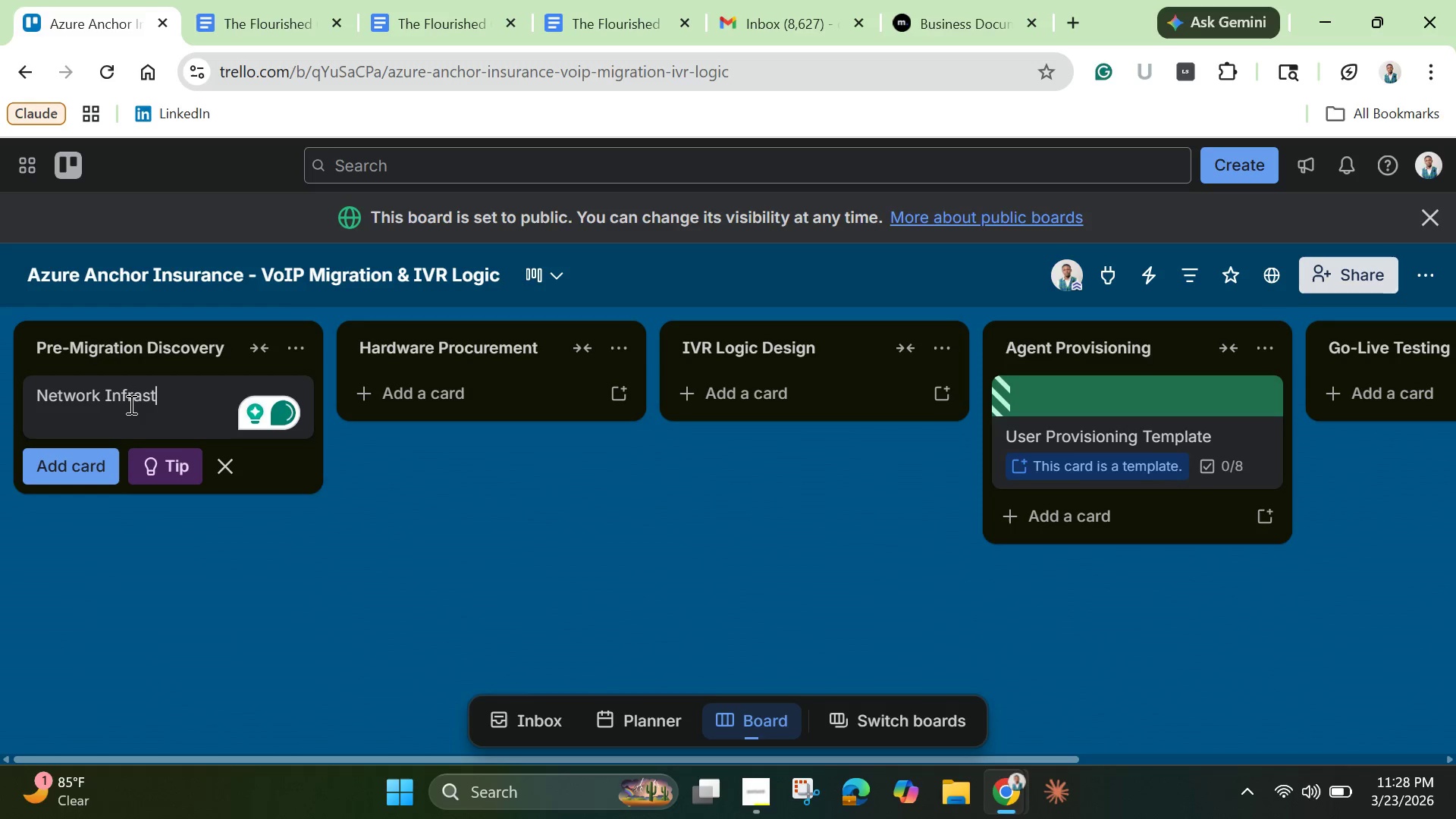 
type(ructure Audit)
 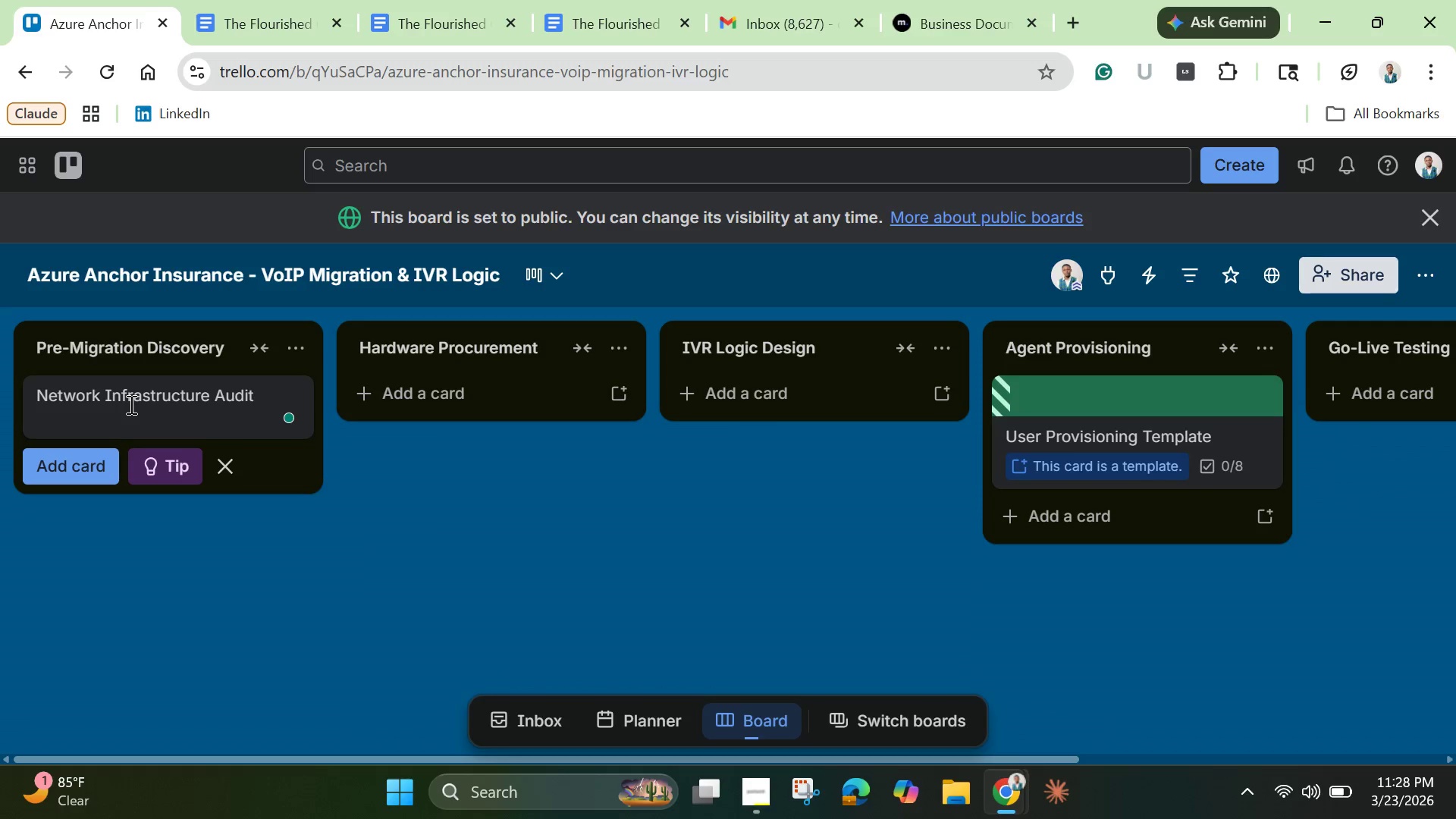 
key(Enter)
 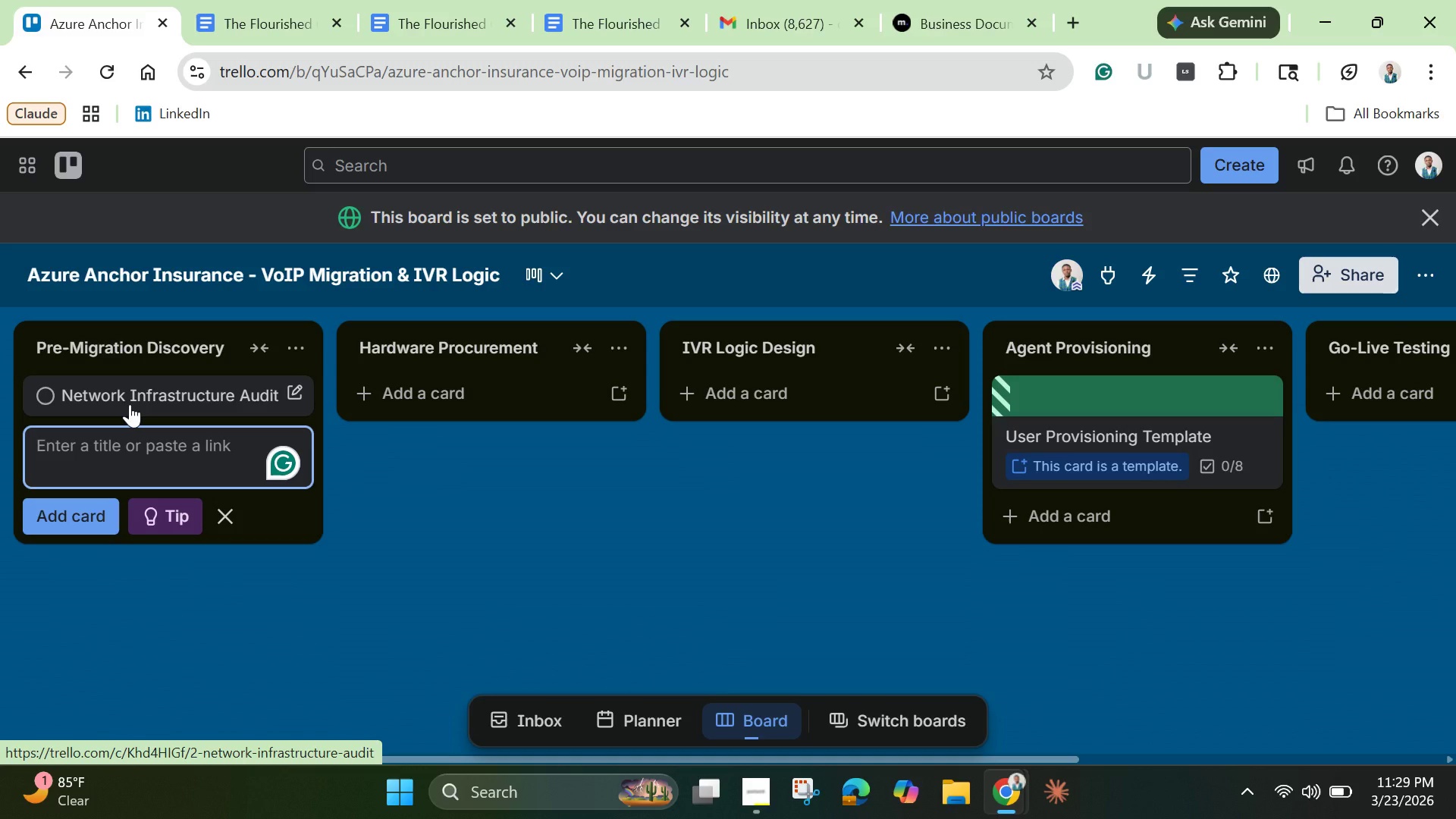 
left_click([133, 394])
 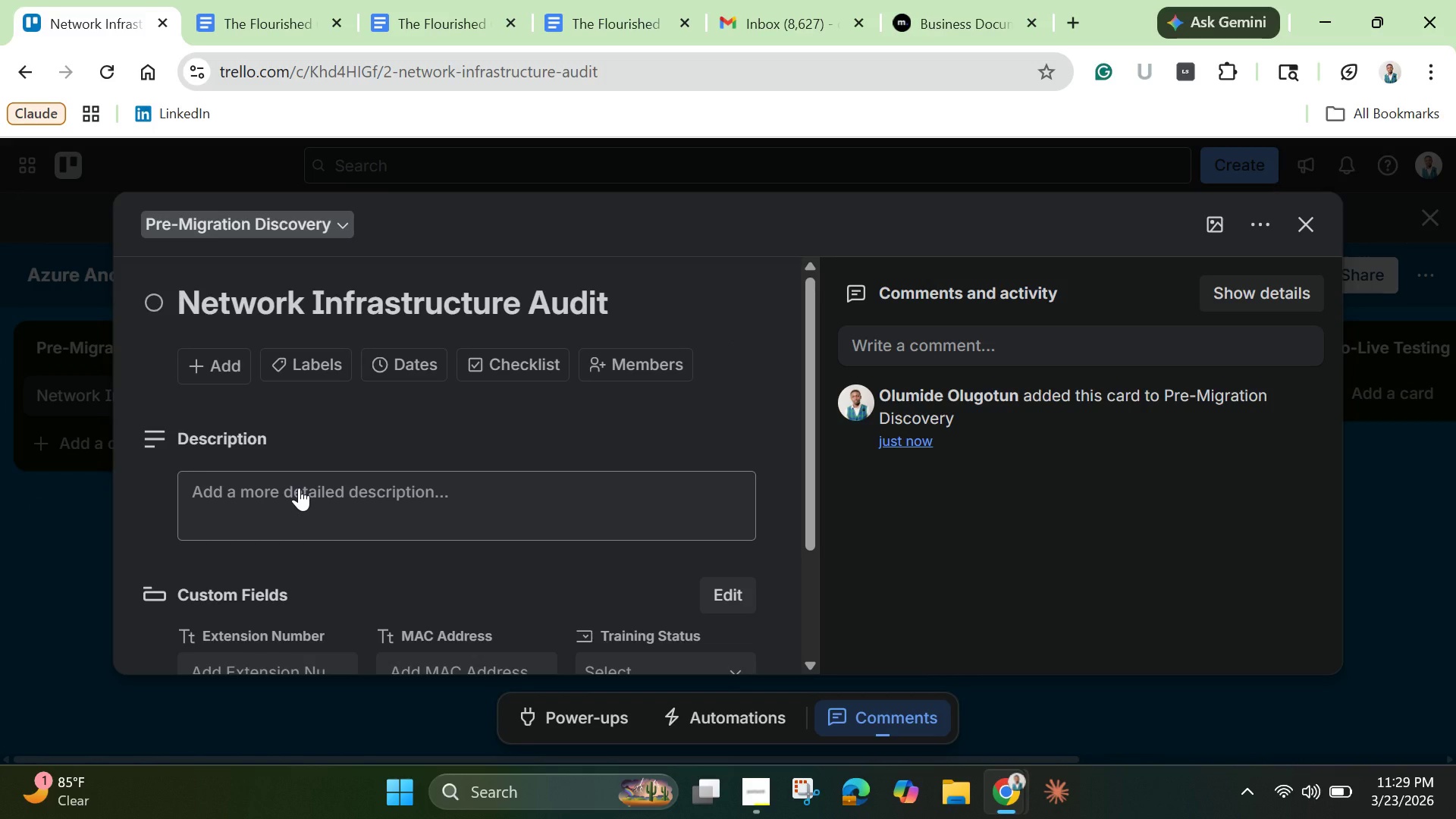 
left_click([299, 488])
 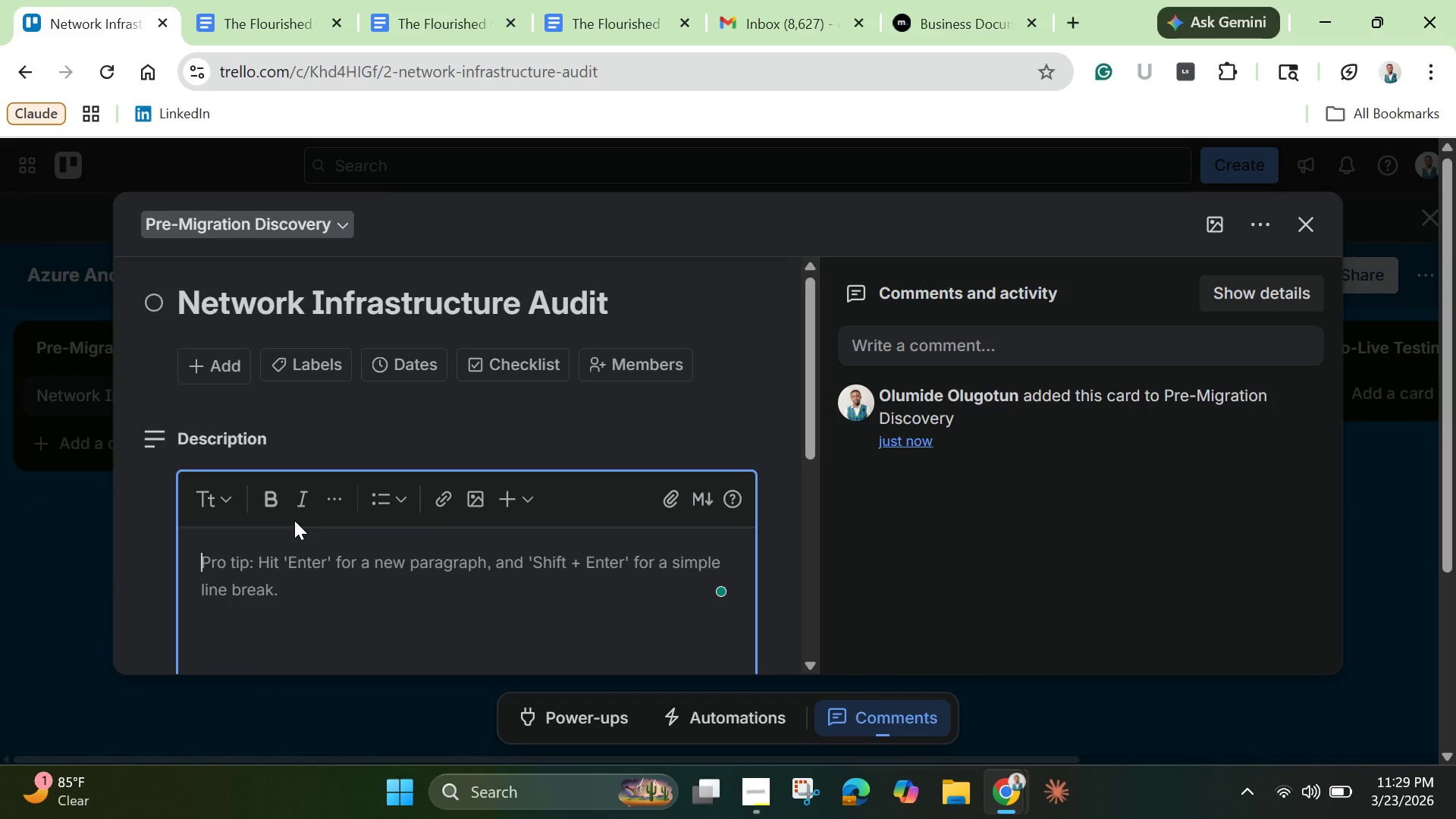 
type(Document current PBX system )
key(Backspace)
type(, network capacity, failover requirements)
 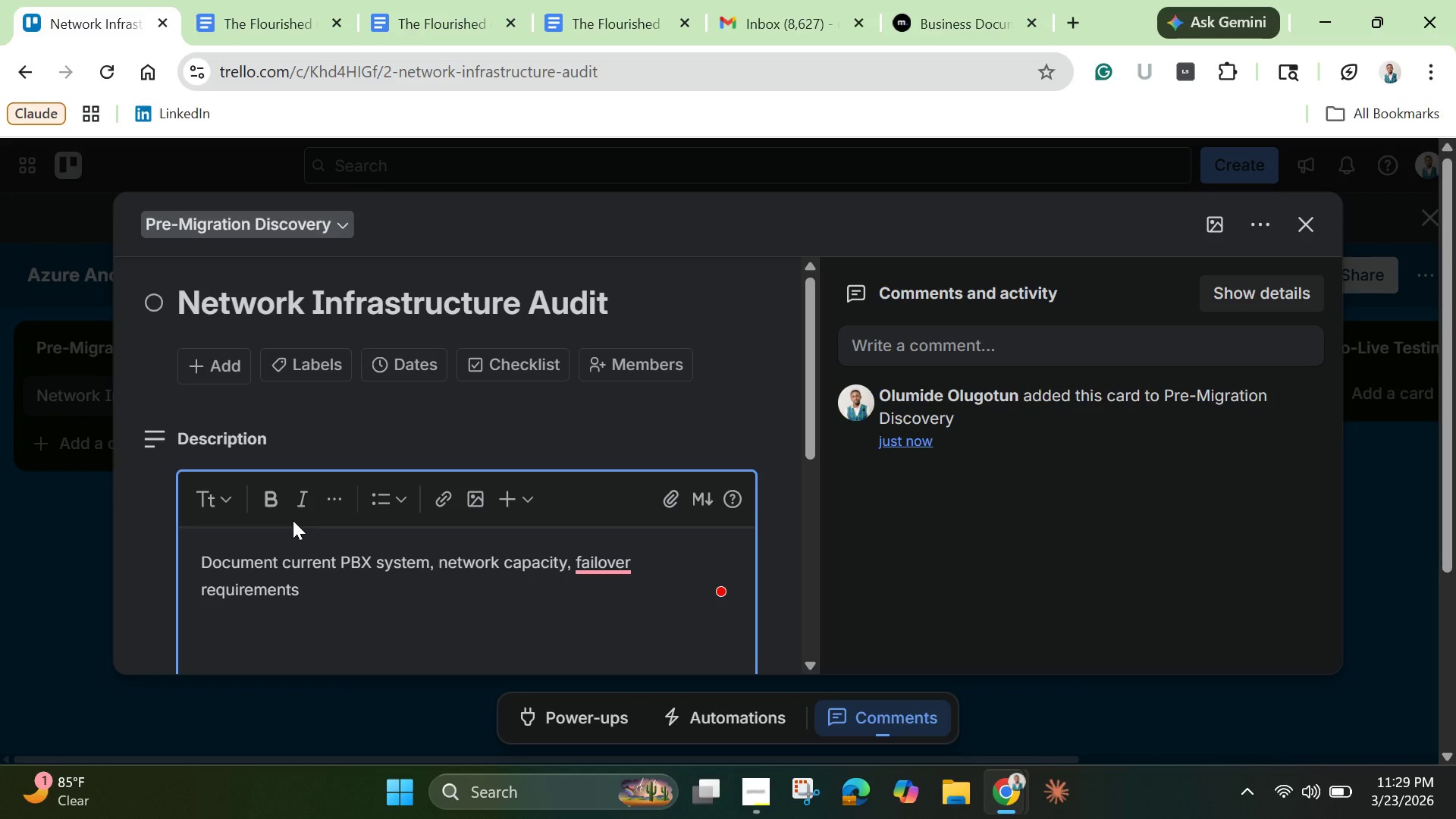 
wait(6.92)
 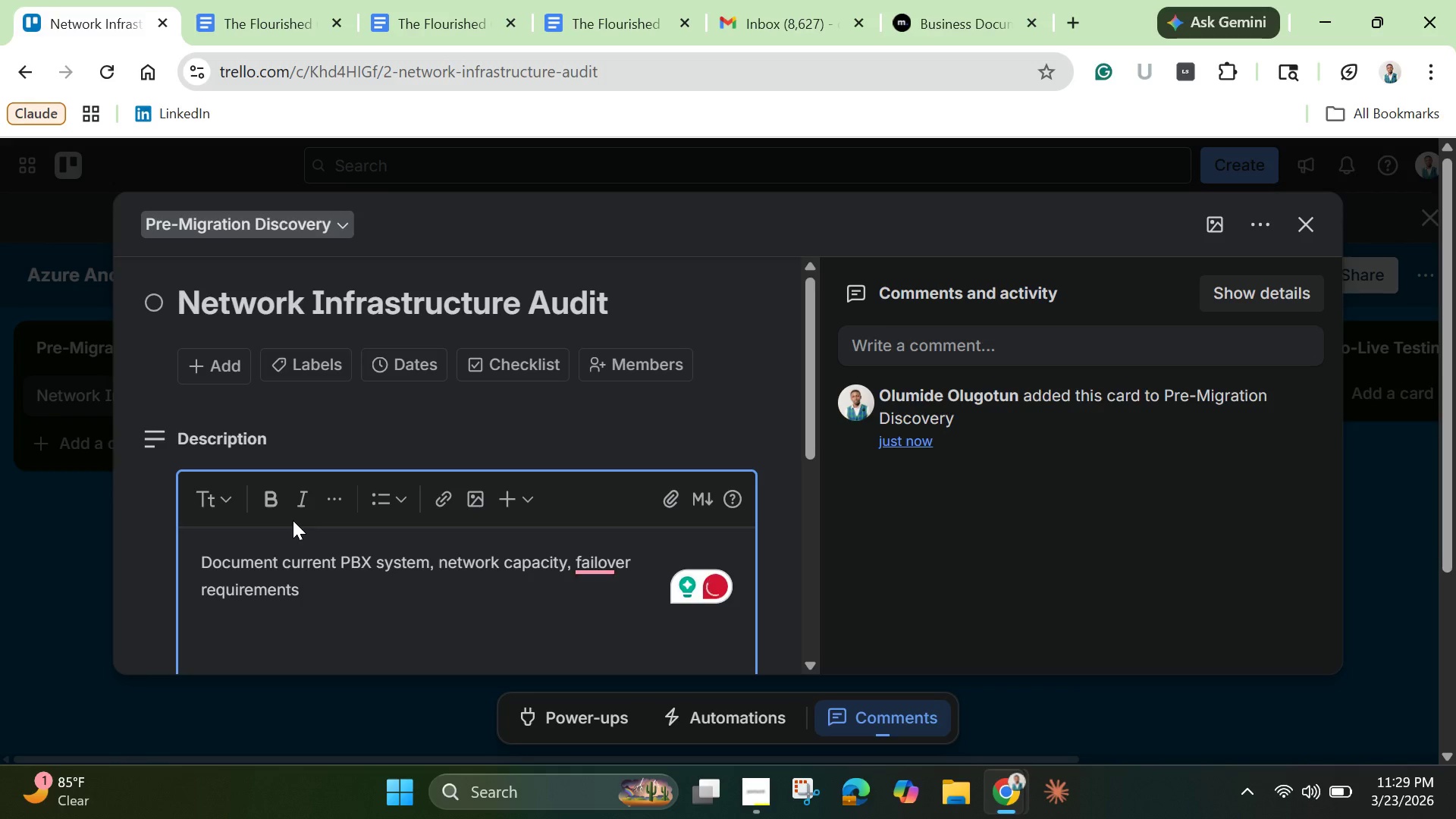 
left_click([594, 564])
 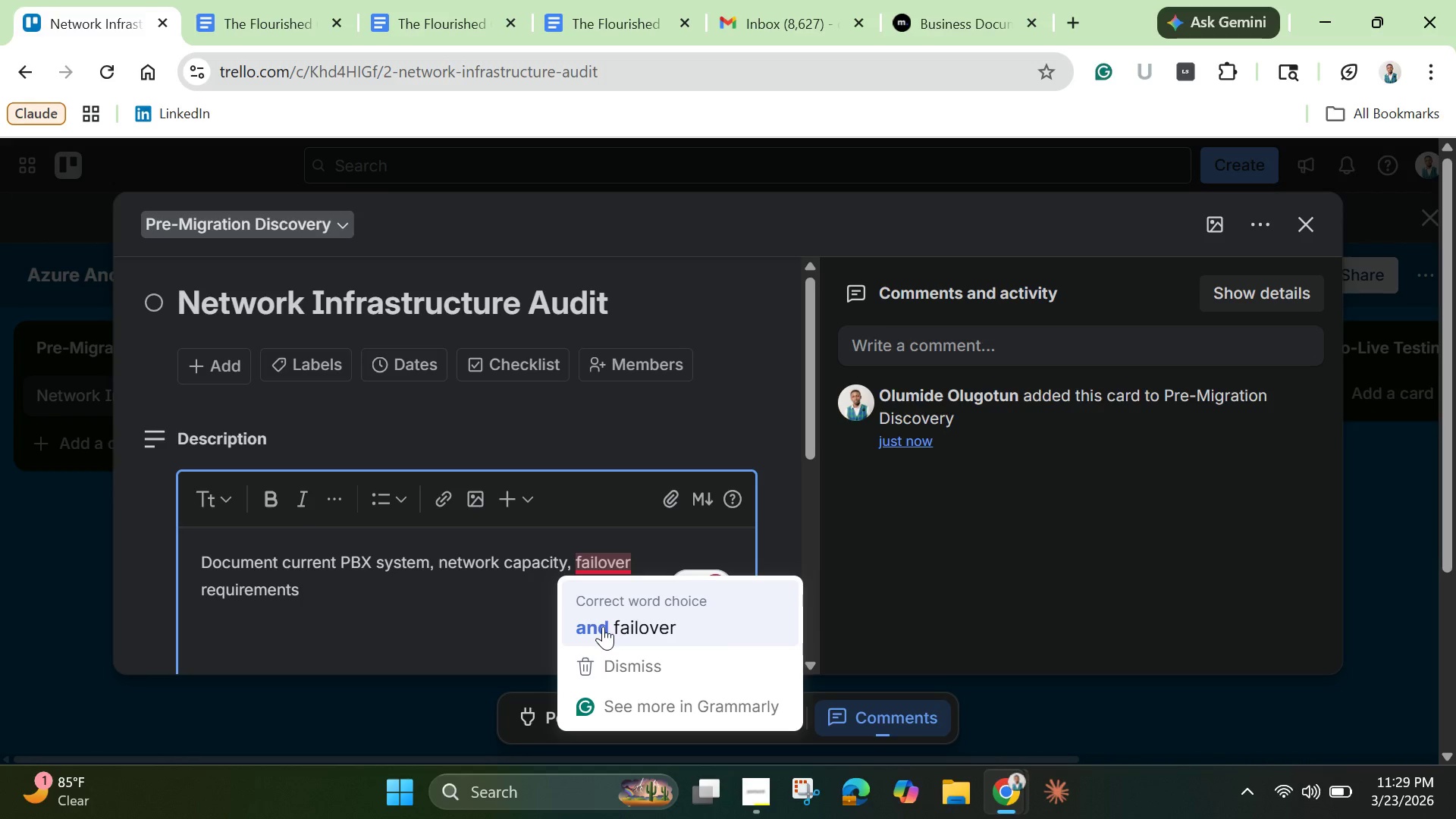 
left_click([603, 626])
 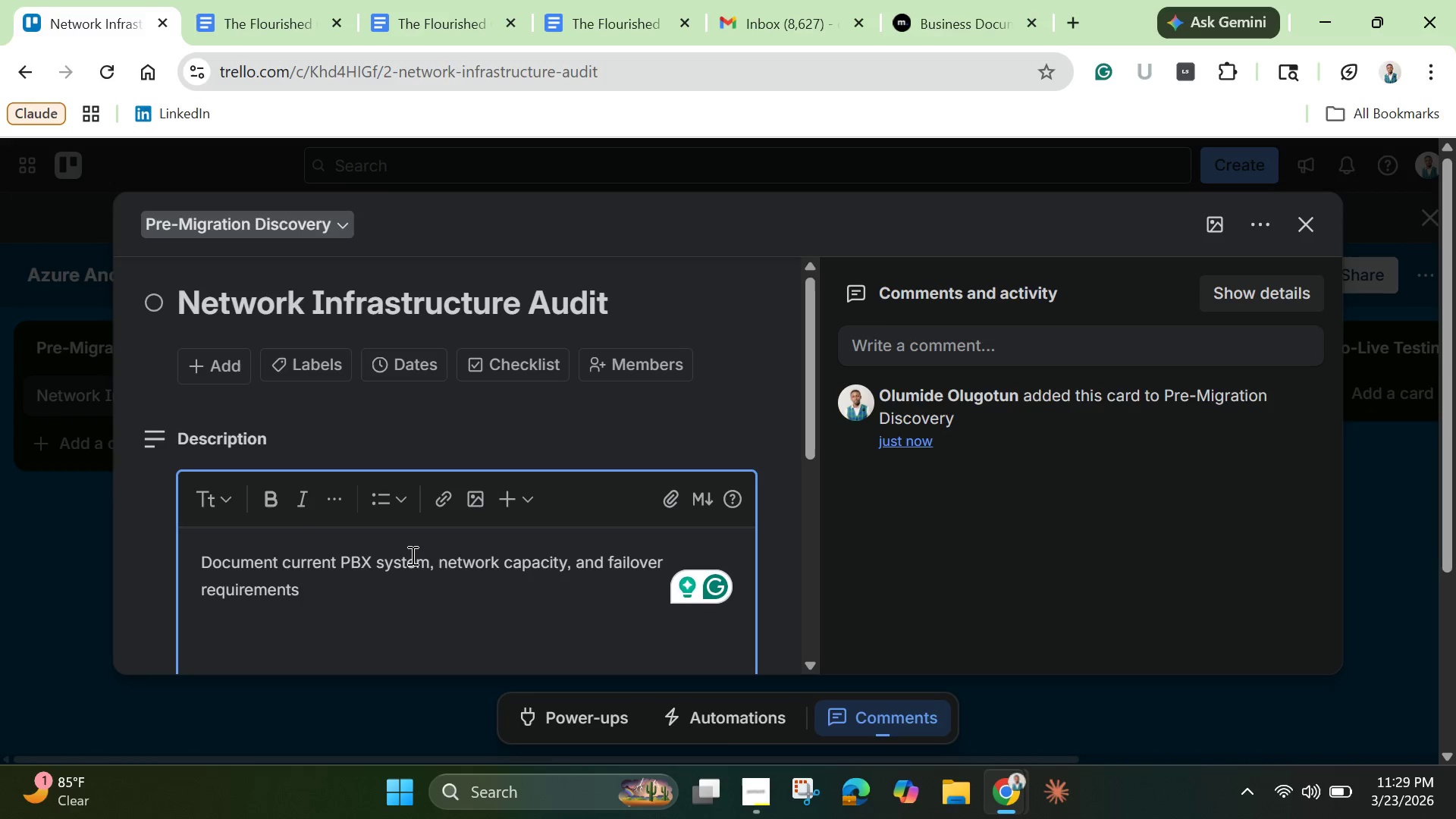 
left_click([411, 555])
 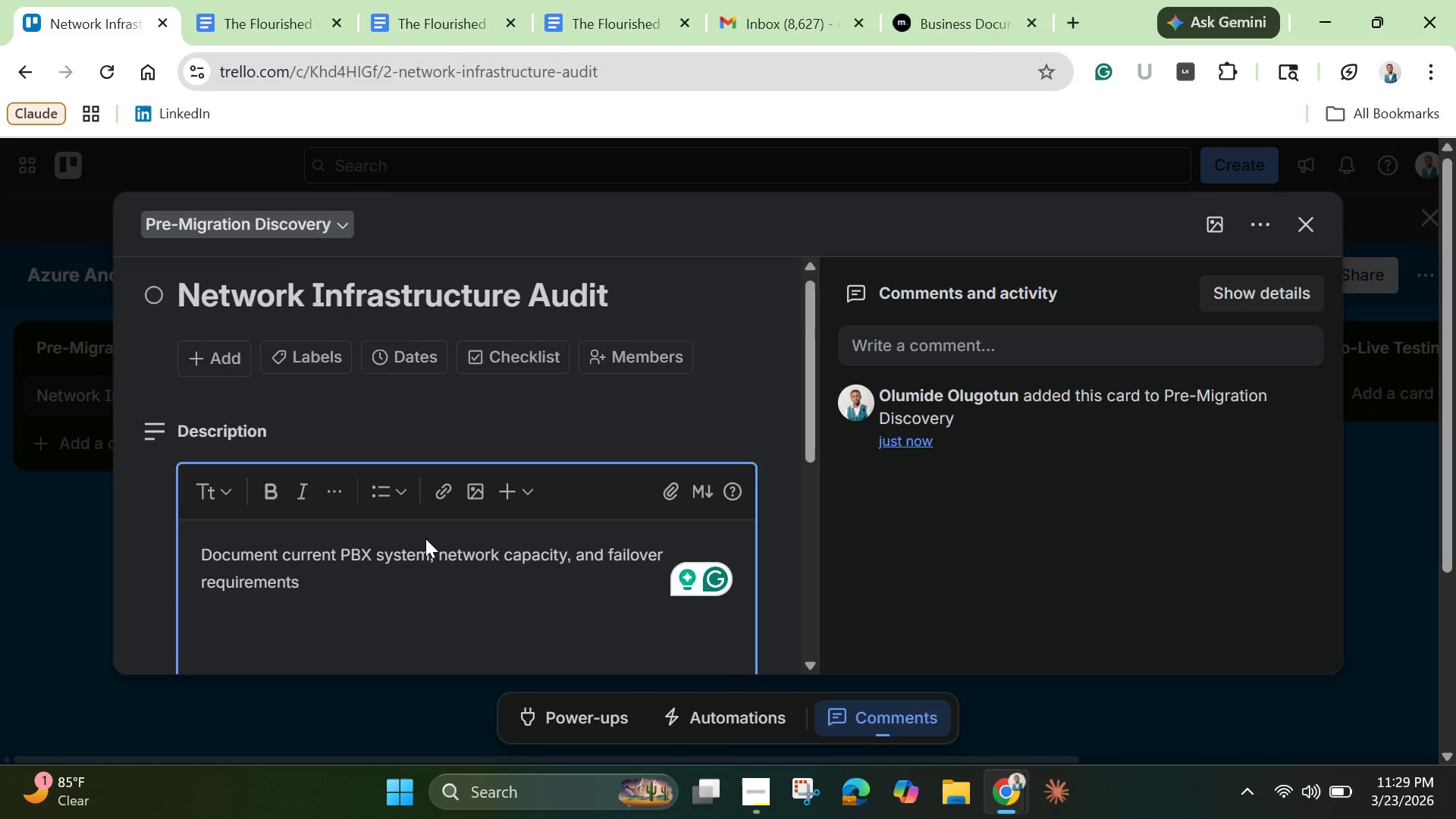 
scroll: coordinate [425, 538], scroll_direction: down, amount: 2.0
 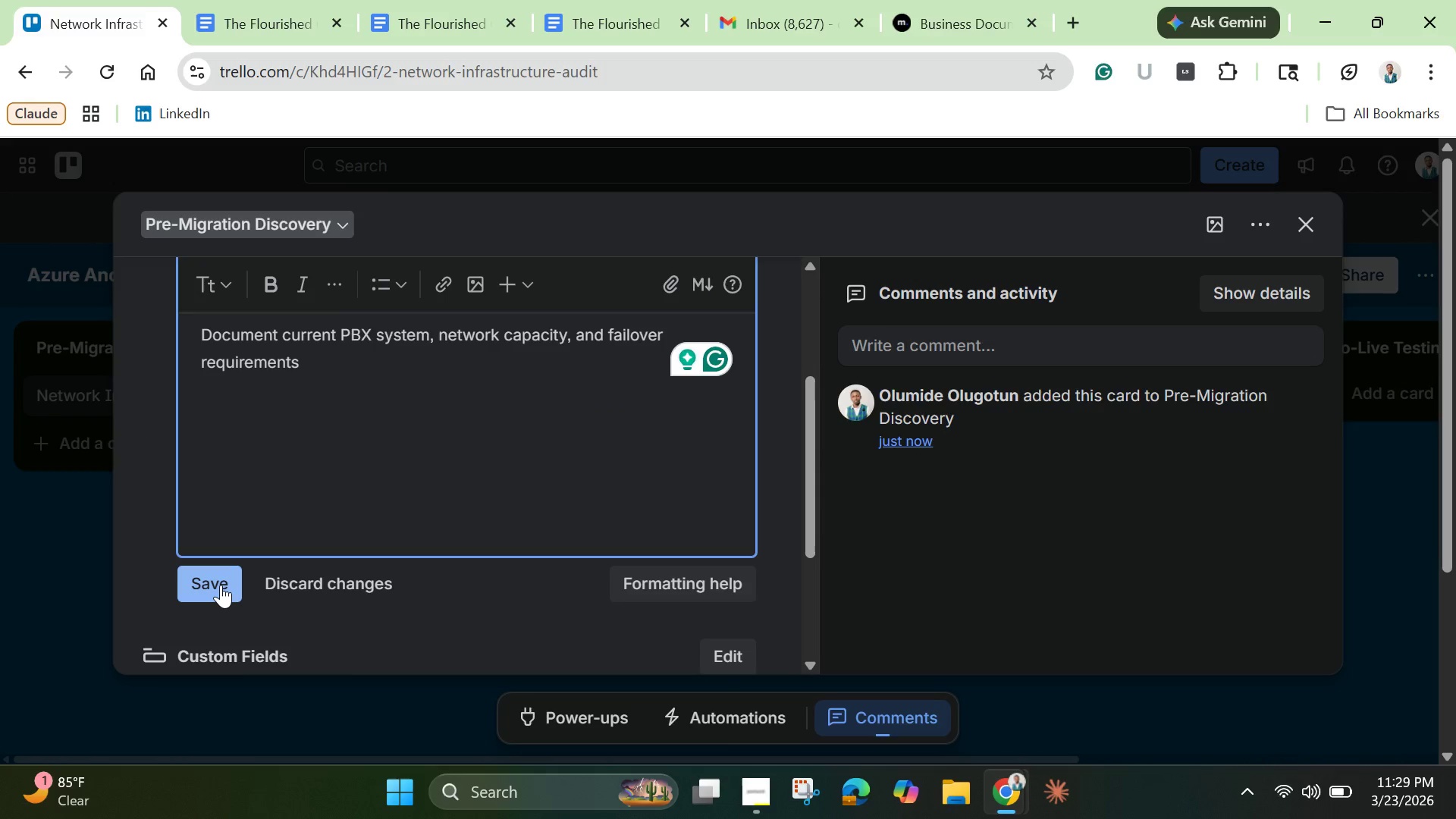 
left_click([221, 585])
 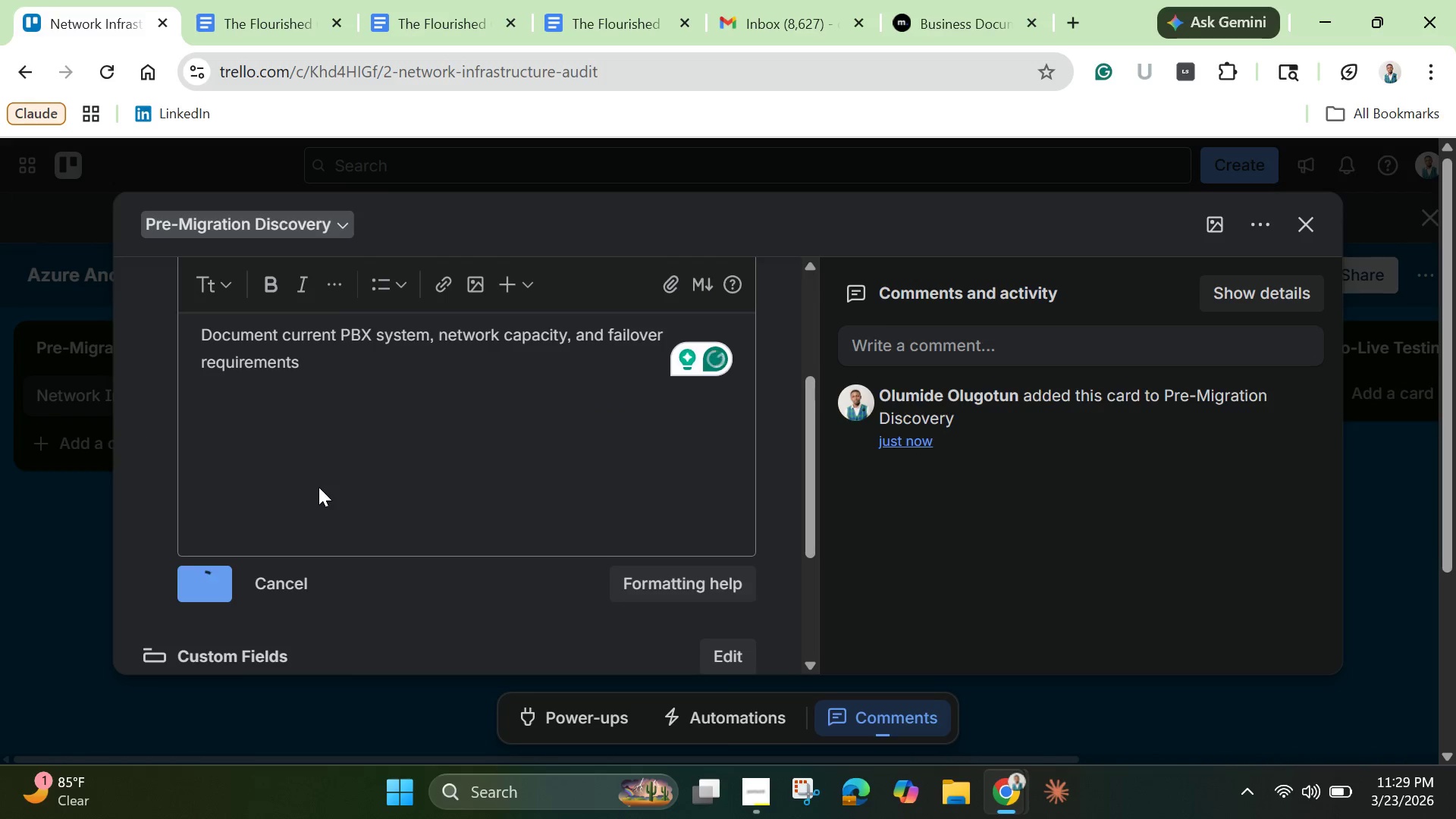 
scroll: coordinate [318, 487], scroll_direction: down, amount: 2.0
 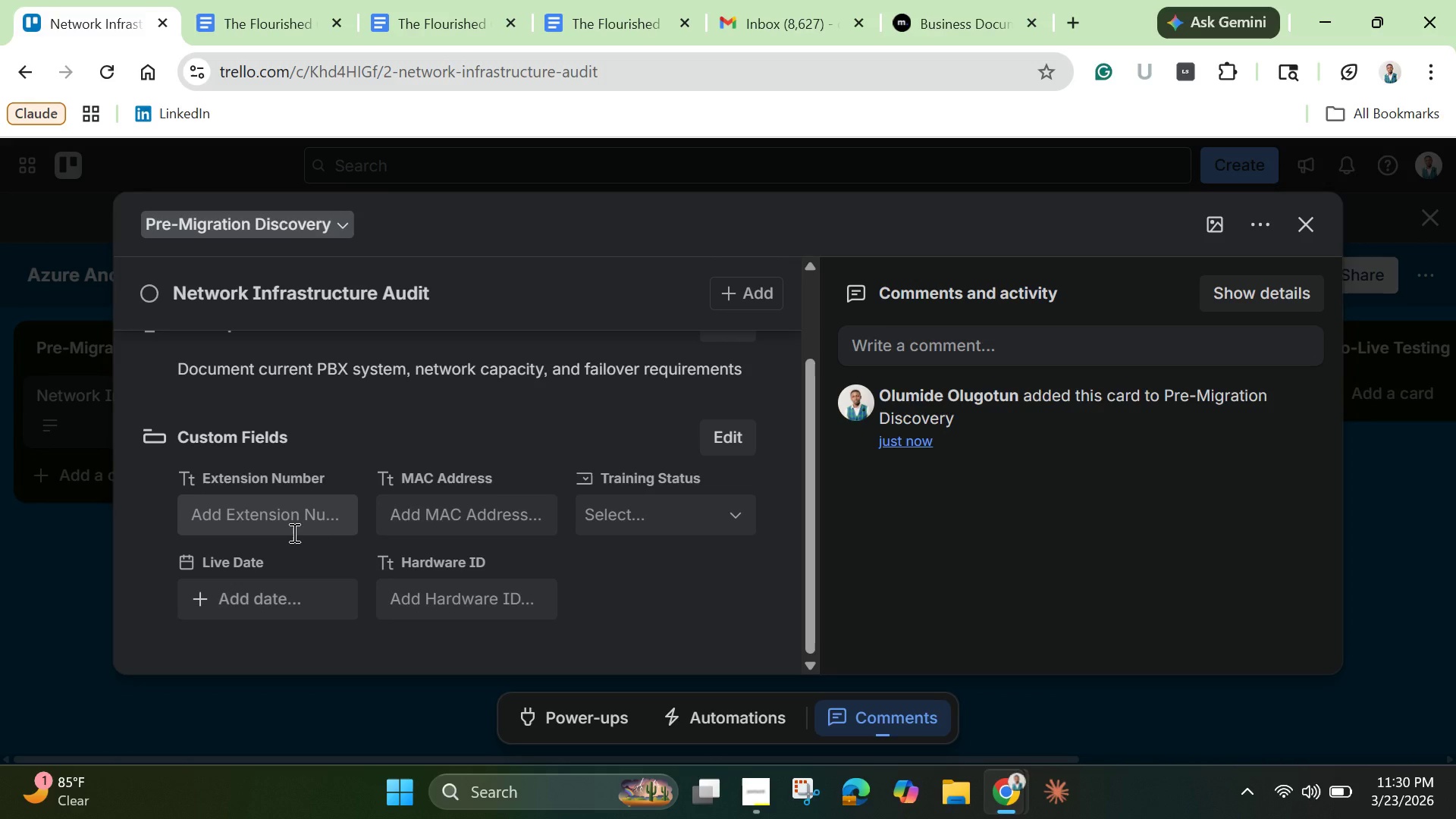 
left_click([290, 519])
 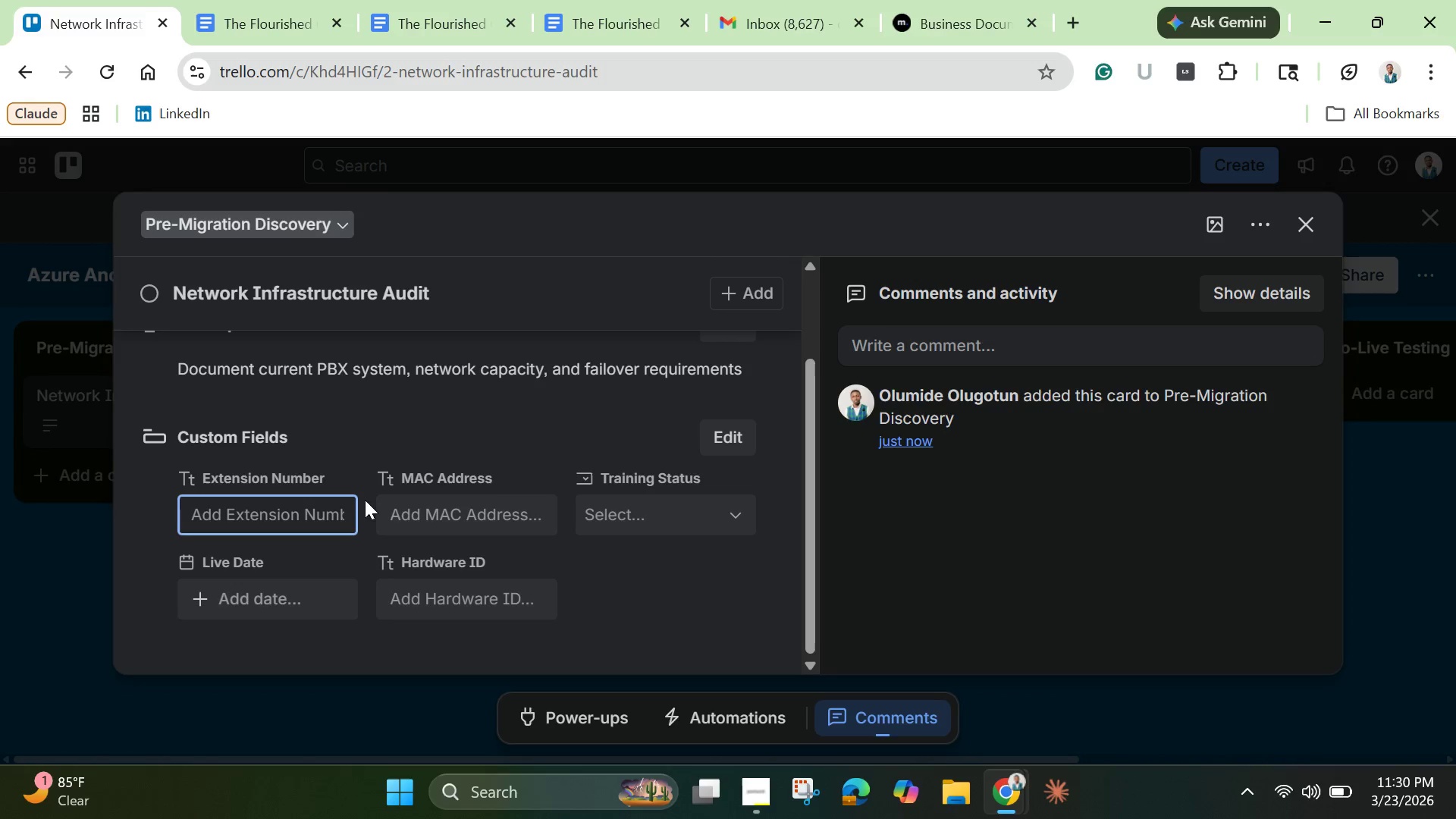 
wait(5.16)
 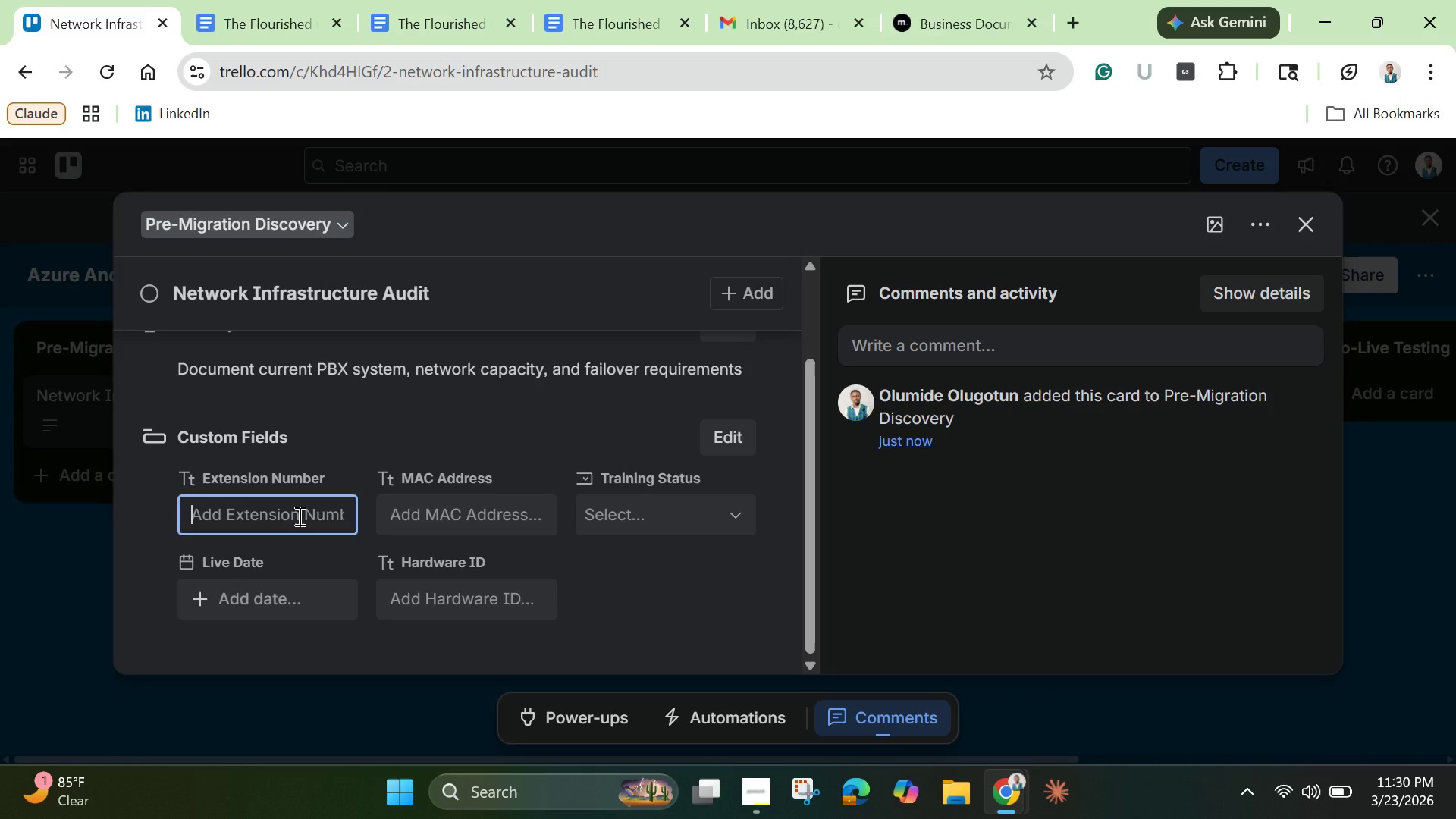 
left_click([450, 513])
 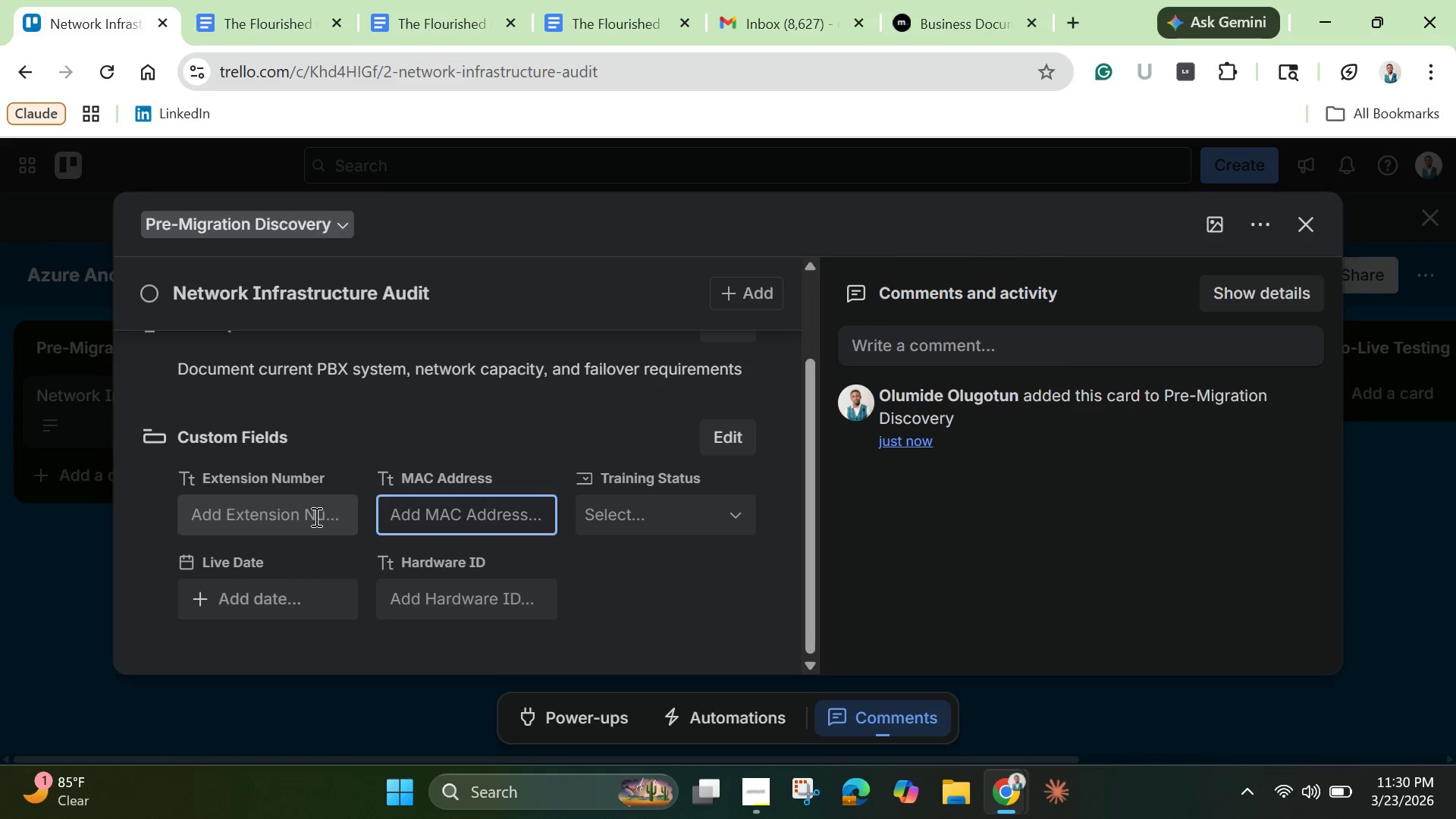 
wait(5.25)
 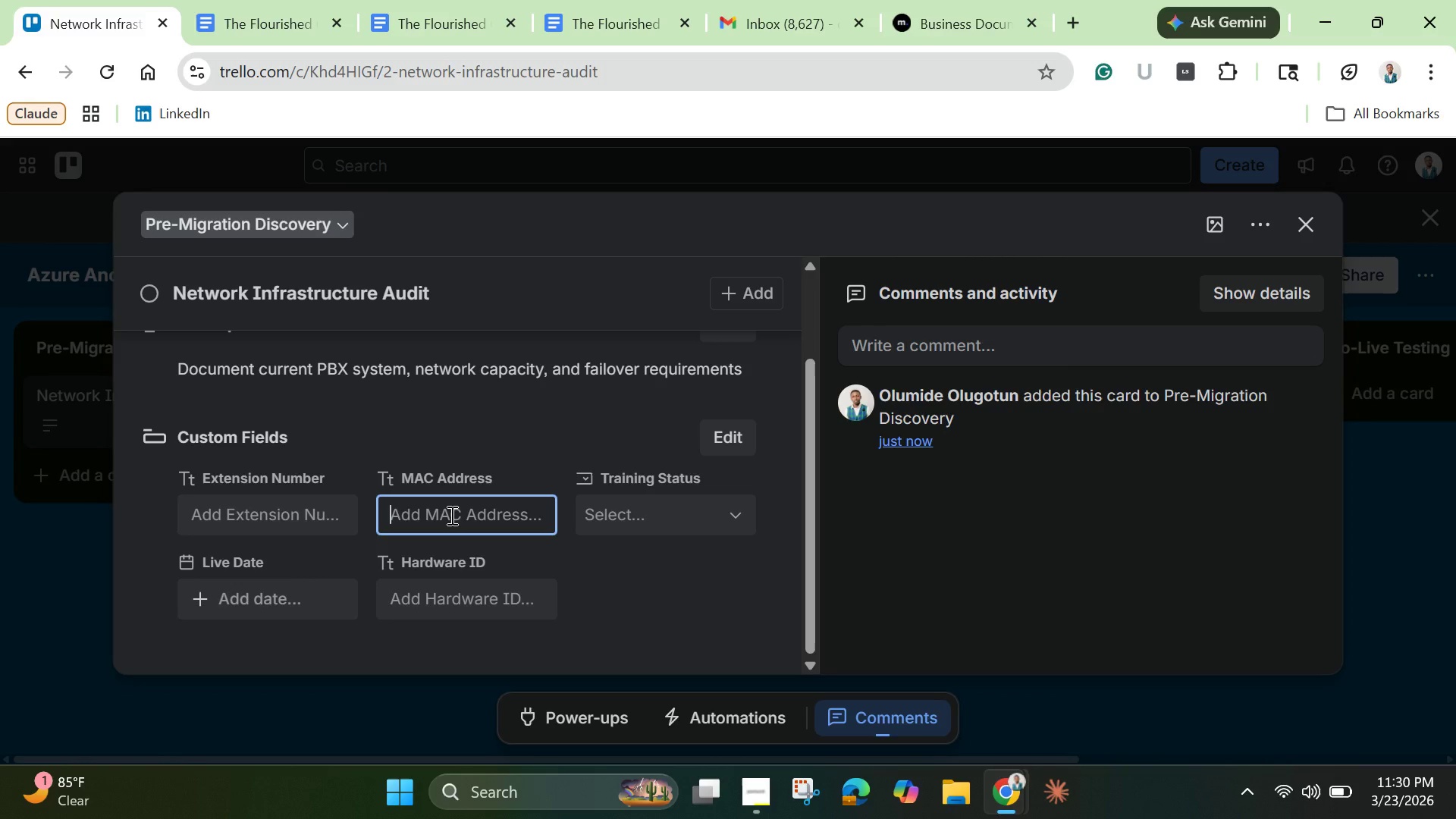 
hold_key(key=ControlLeft, duration=0.34)
 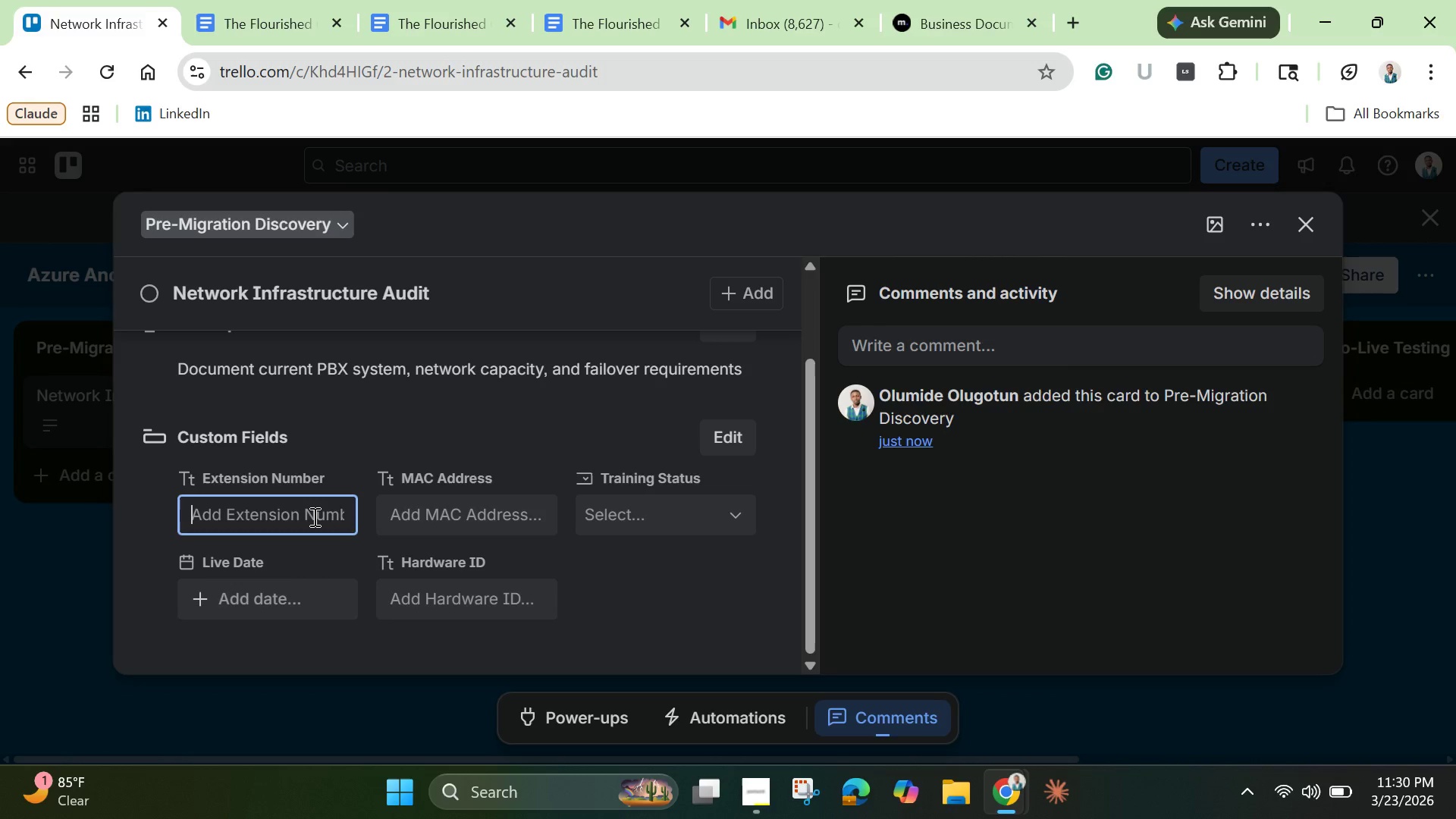 
key(Shift+N)
 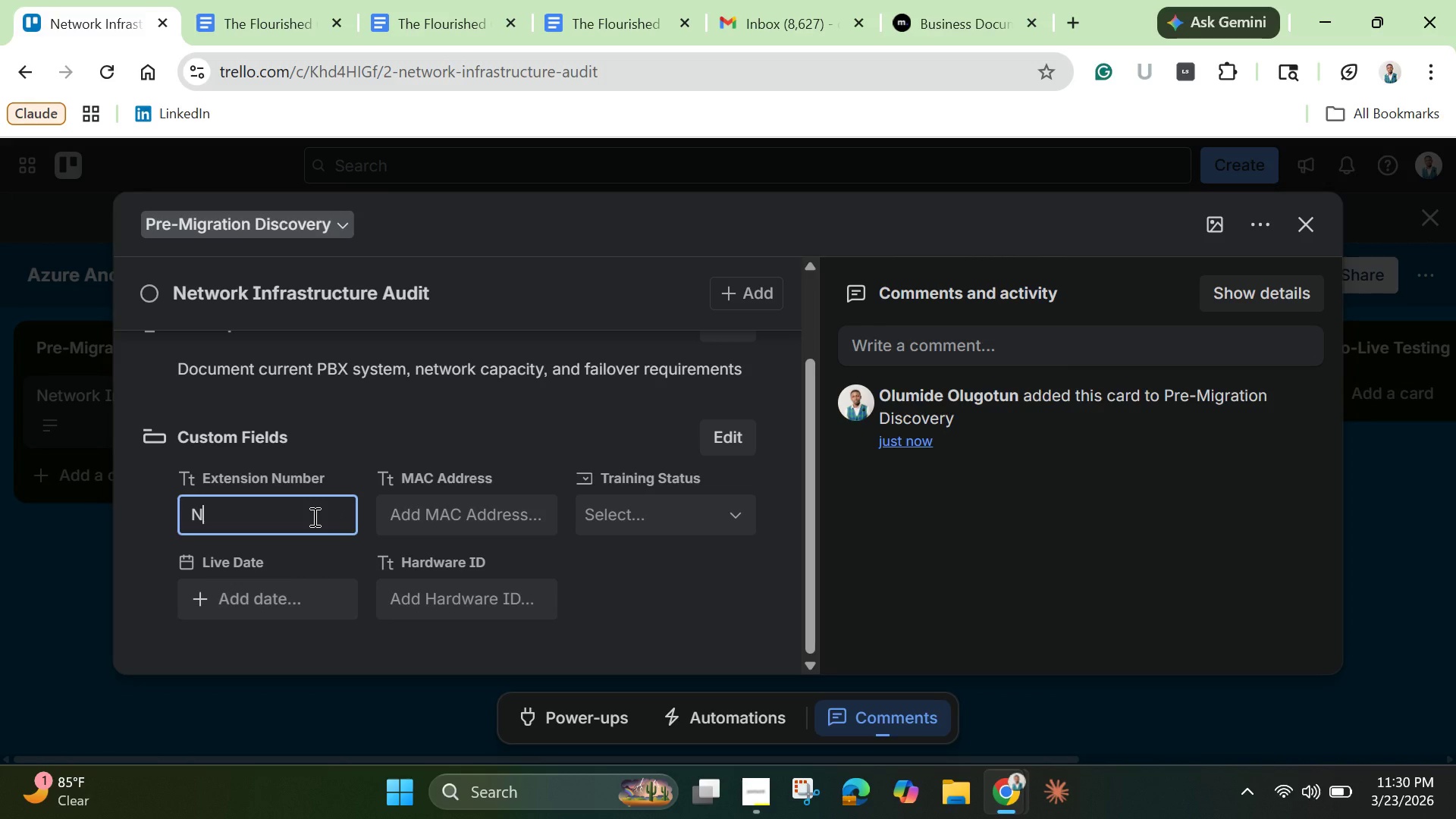 
key(Slash)
 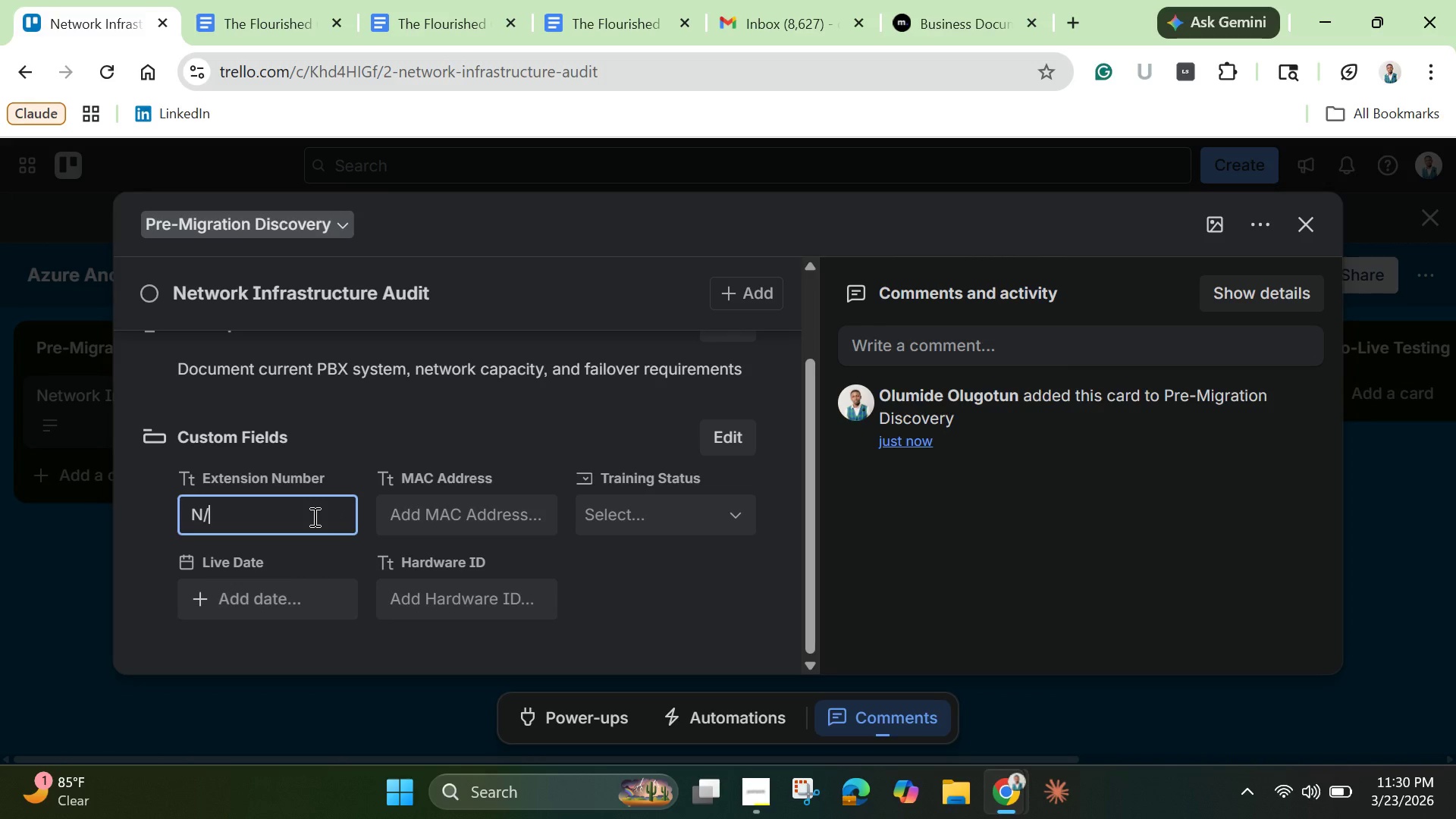 
key(A)
 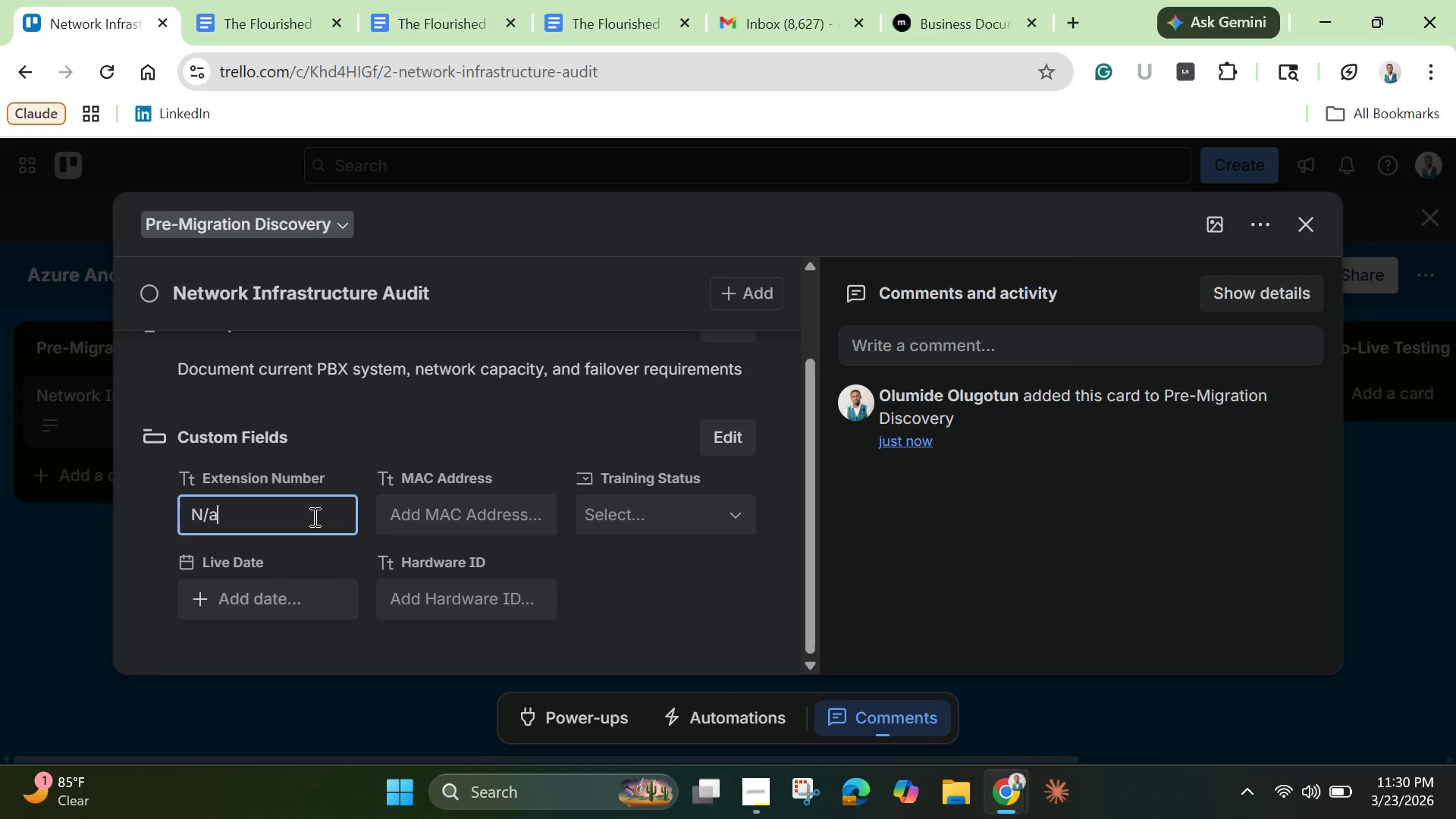 
key(Backspace)
 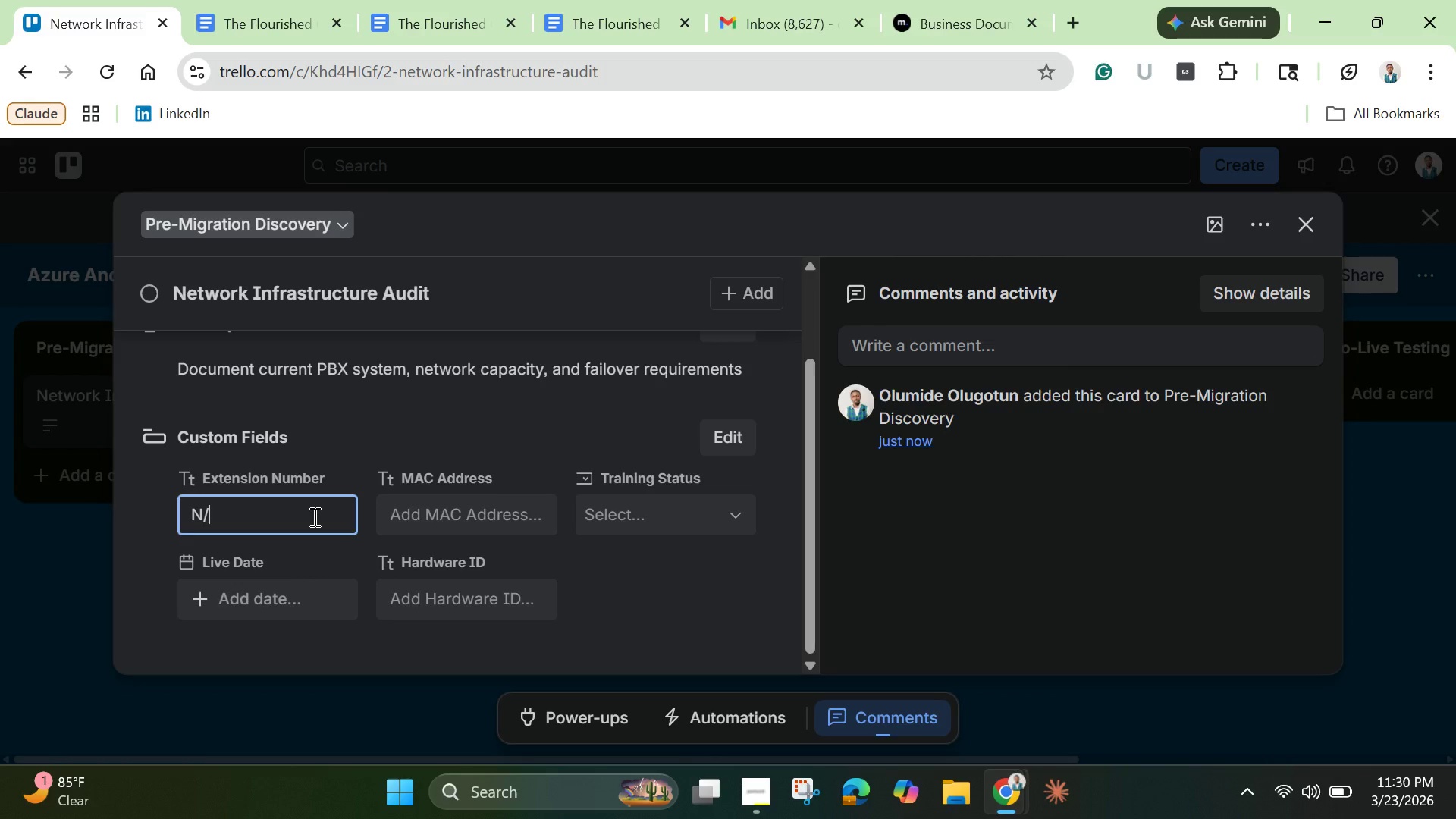 
key(Shift+A)
 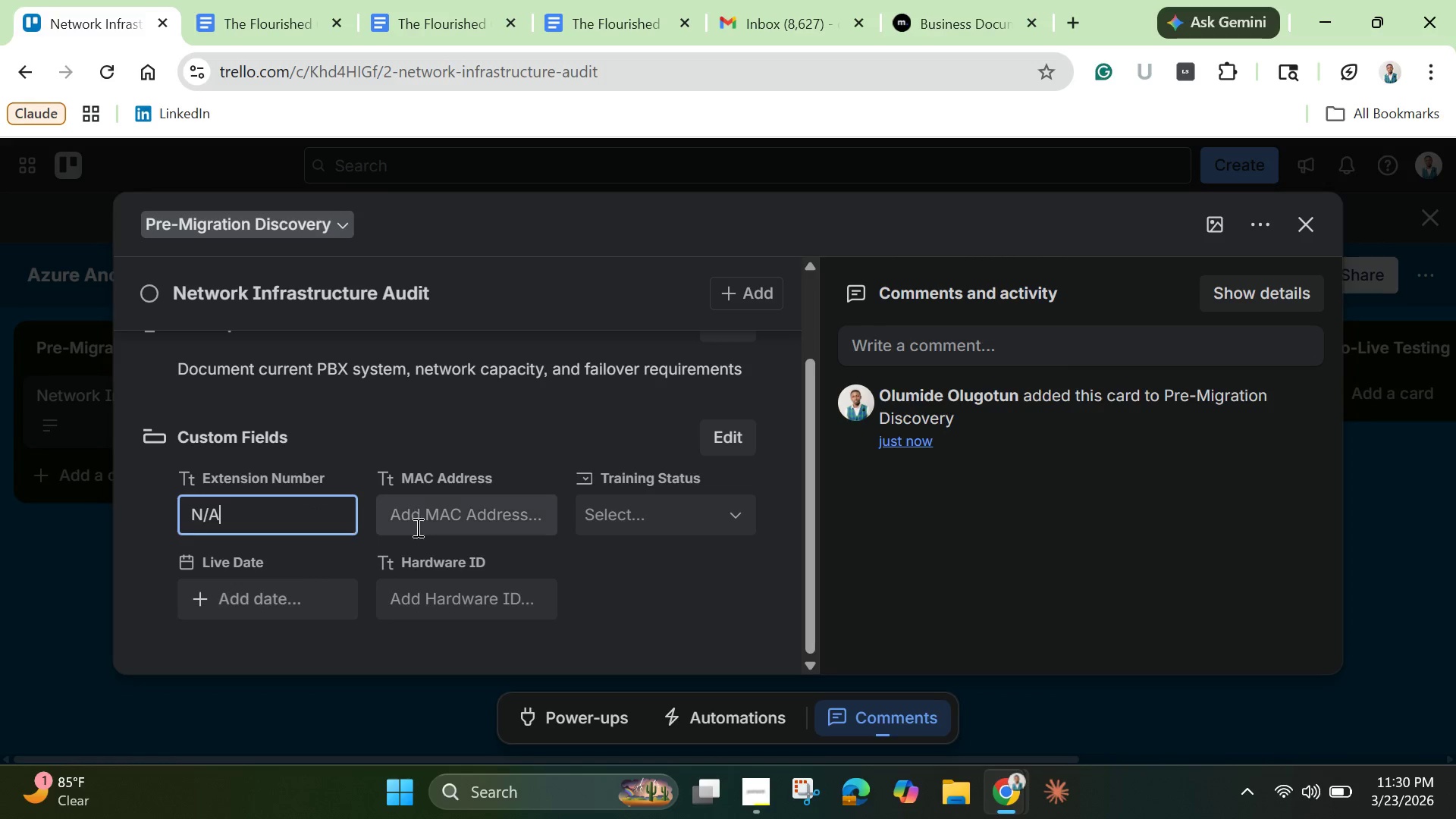 
left_click([435, 503])
 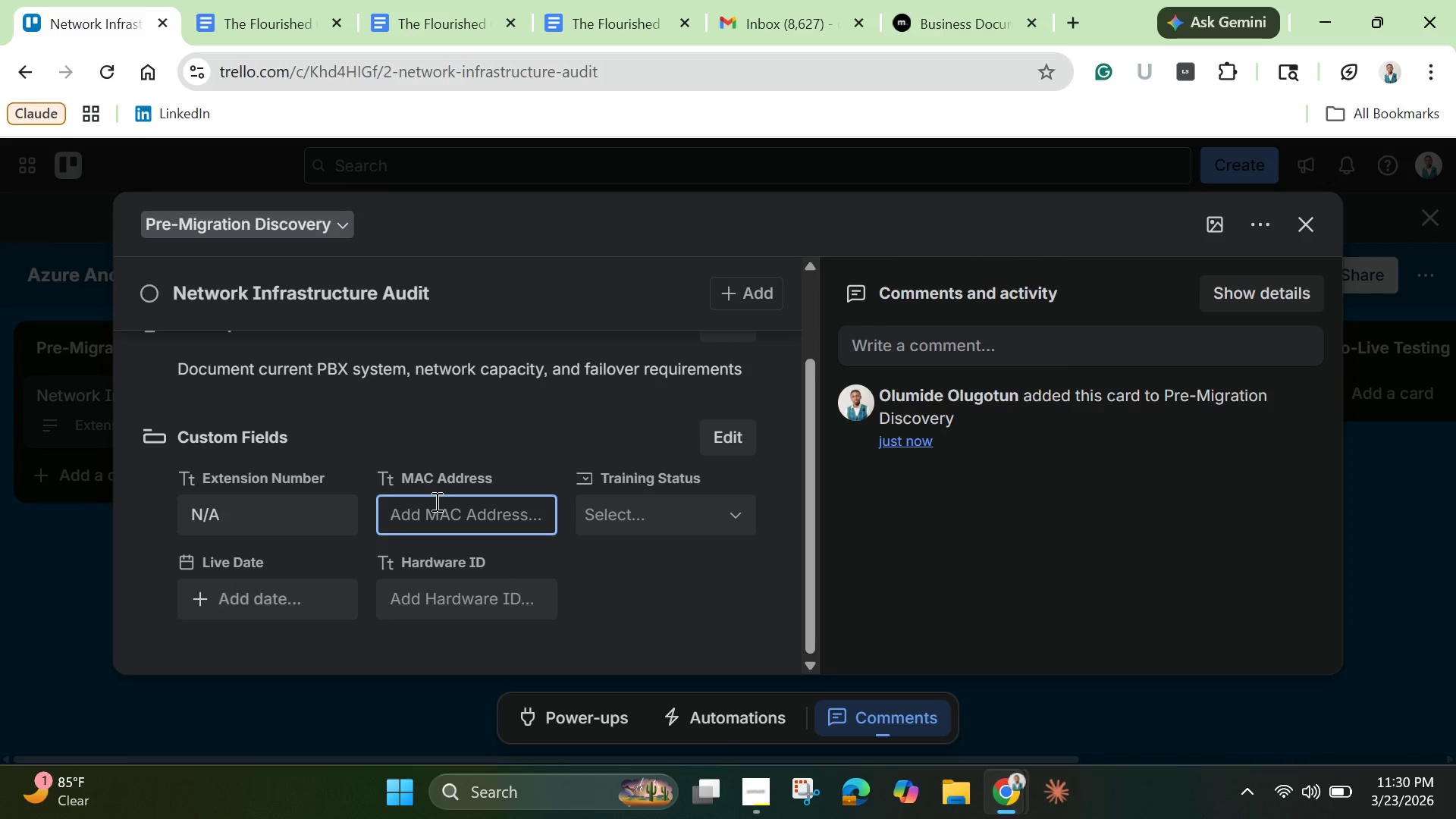 
key(Shift+N)
 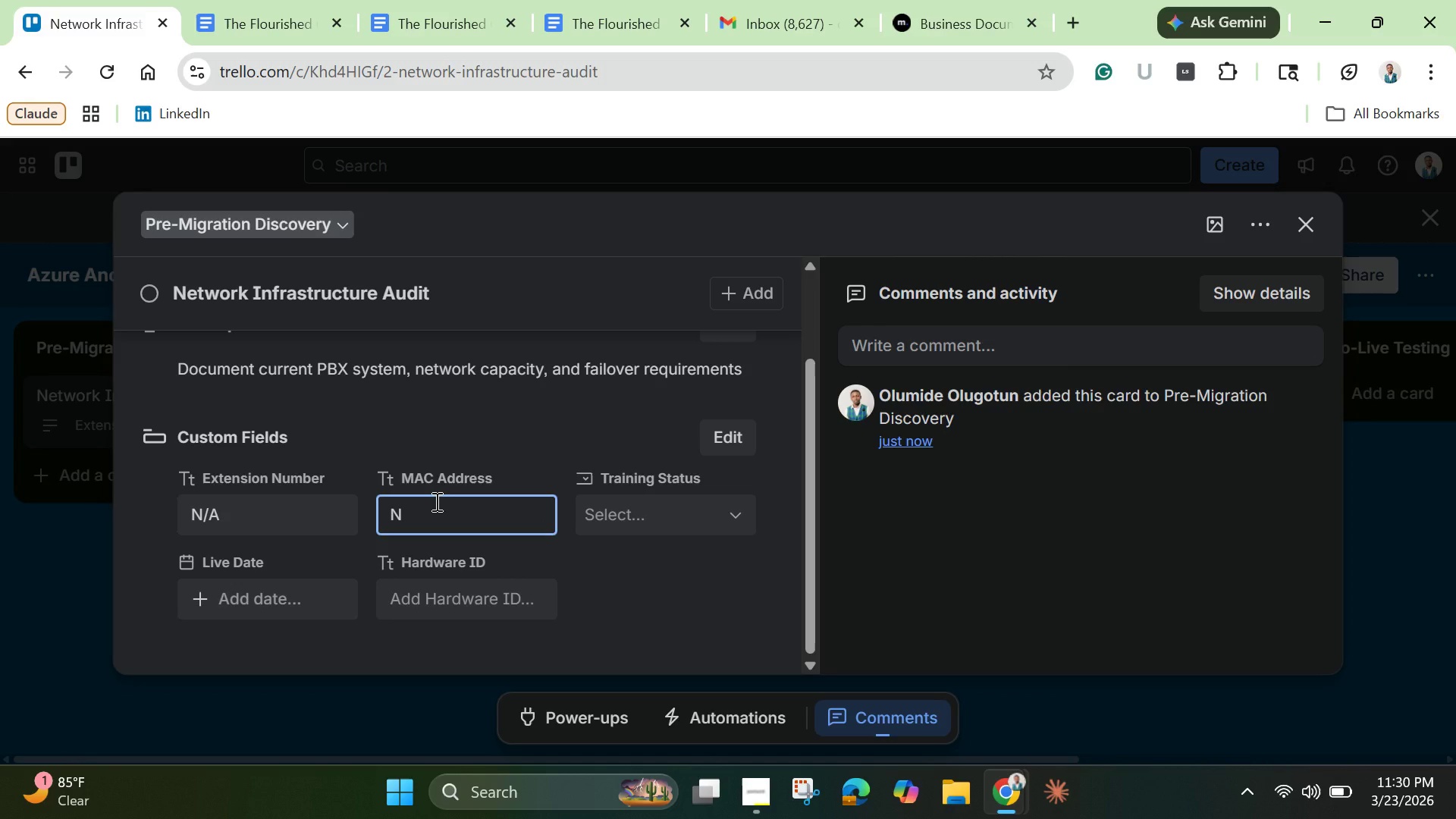 
key(Period)
 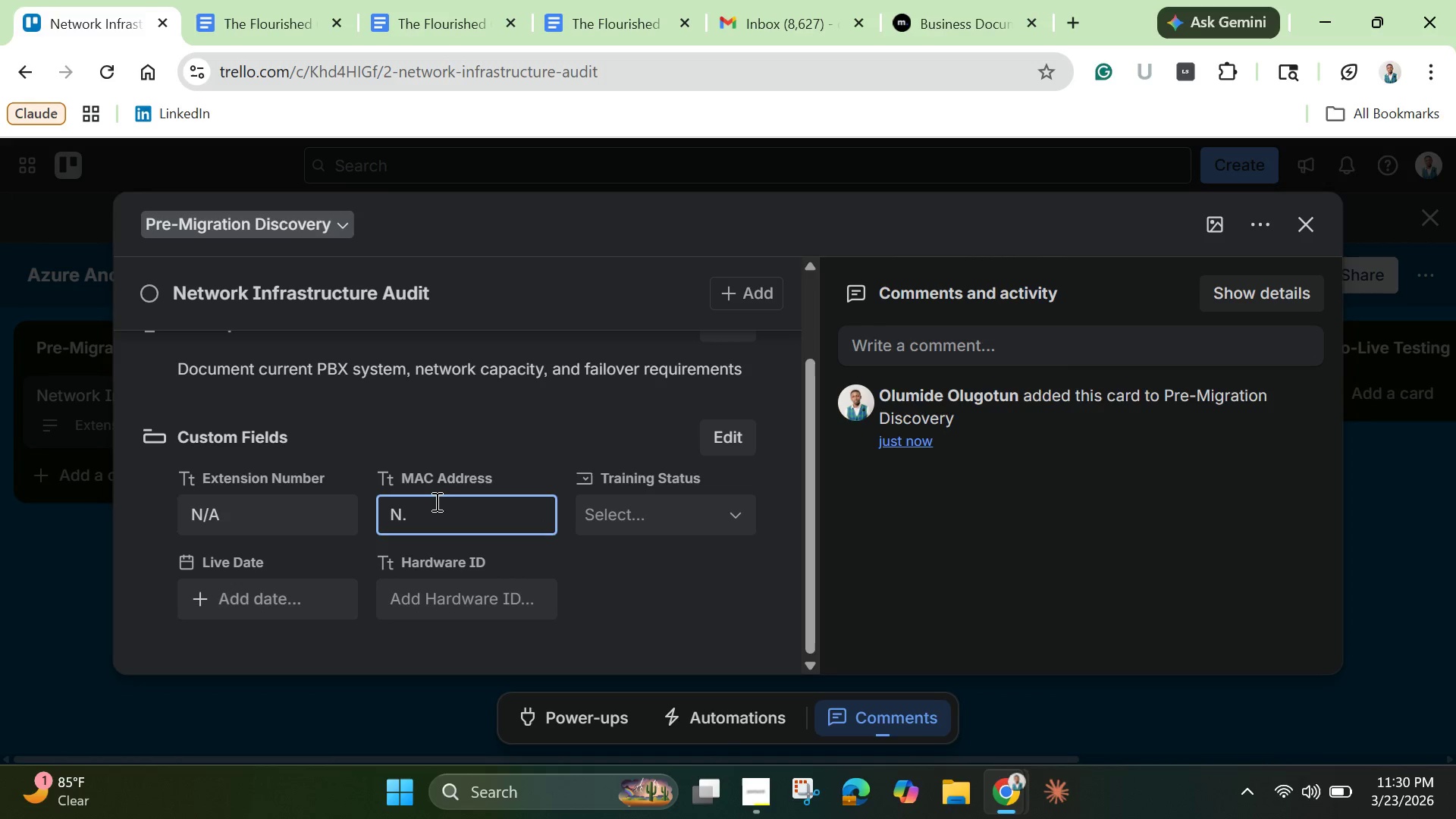 
key(Backspace)
 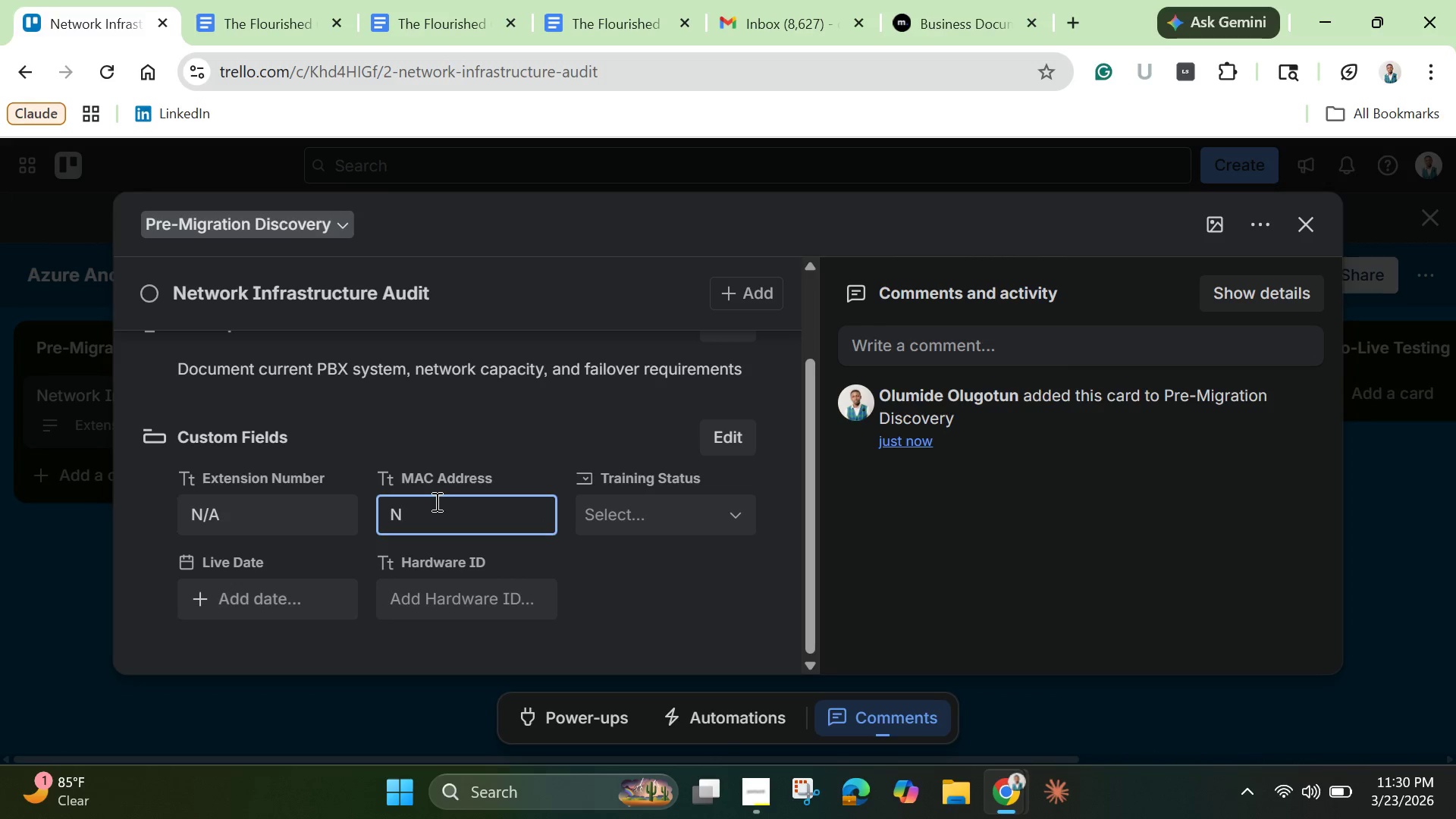 
key(Slash)
 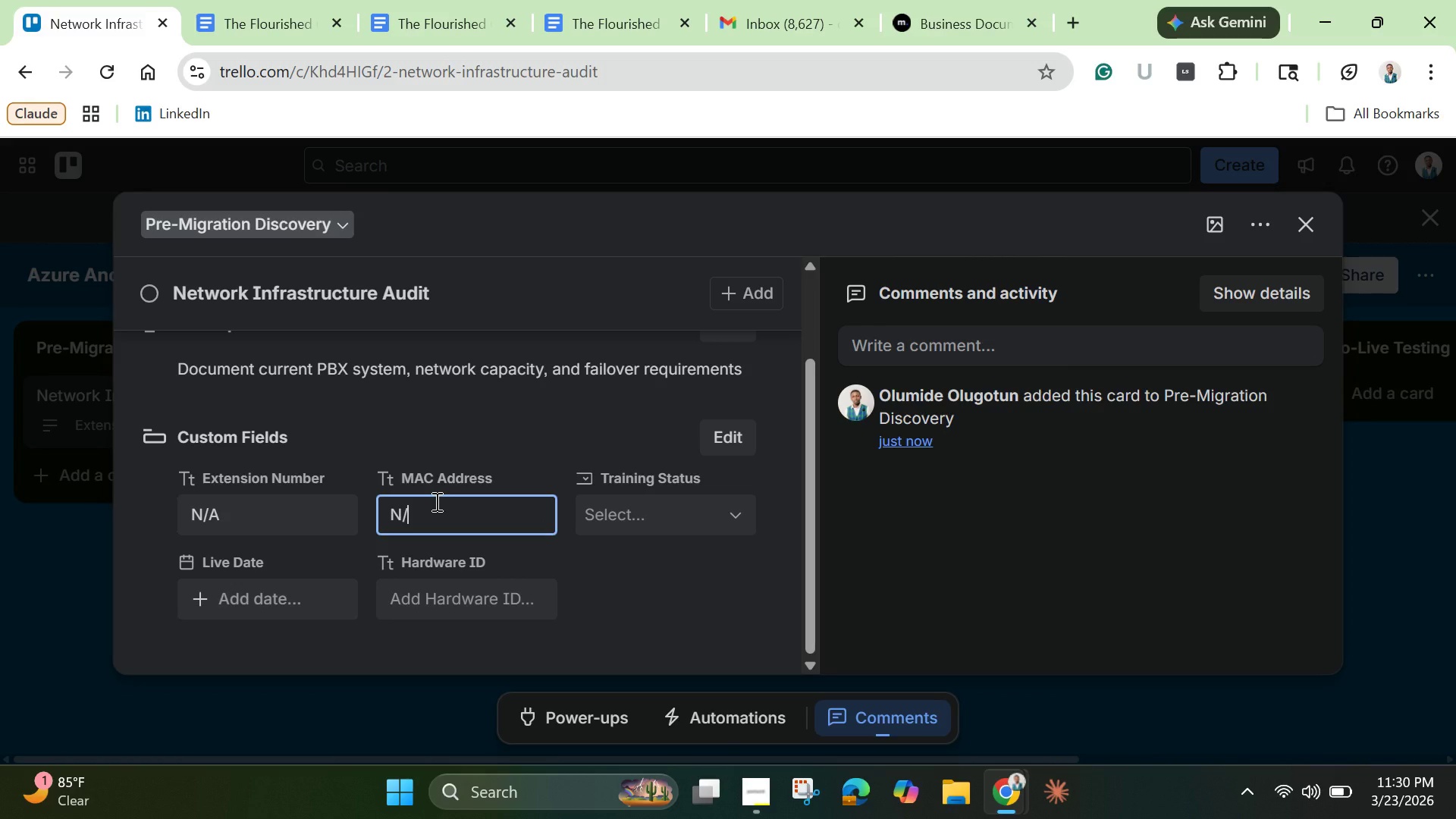 
key(Shift+A)
 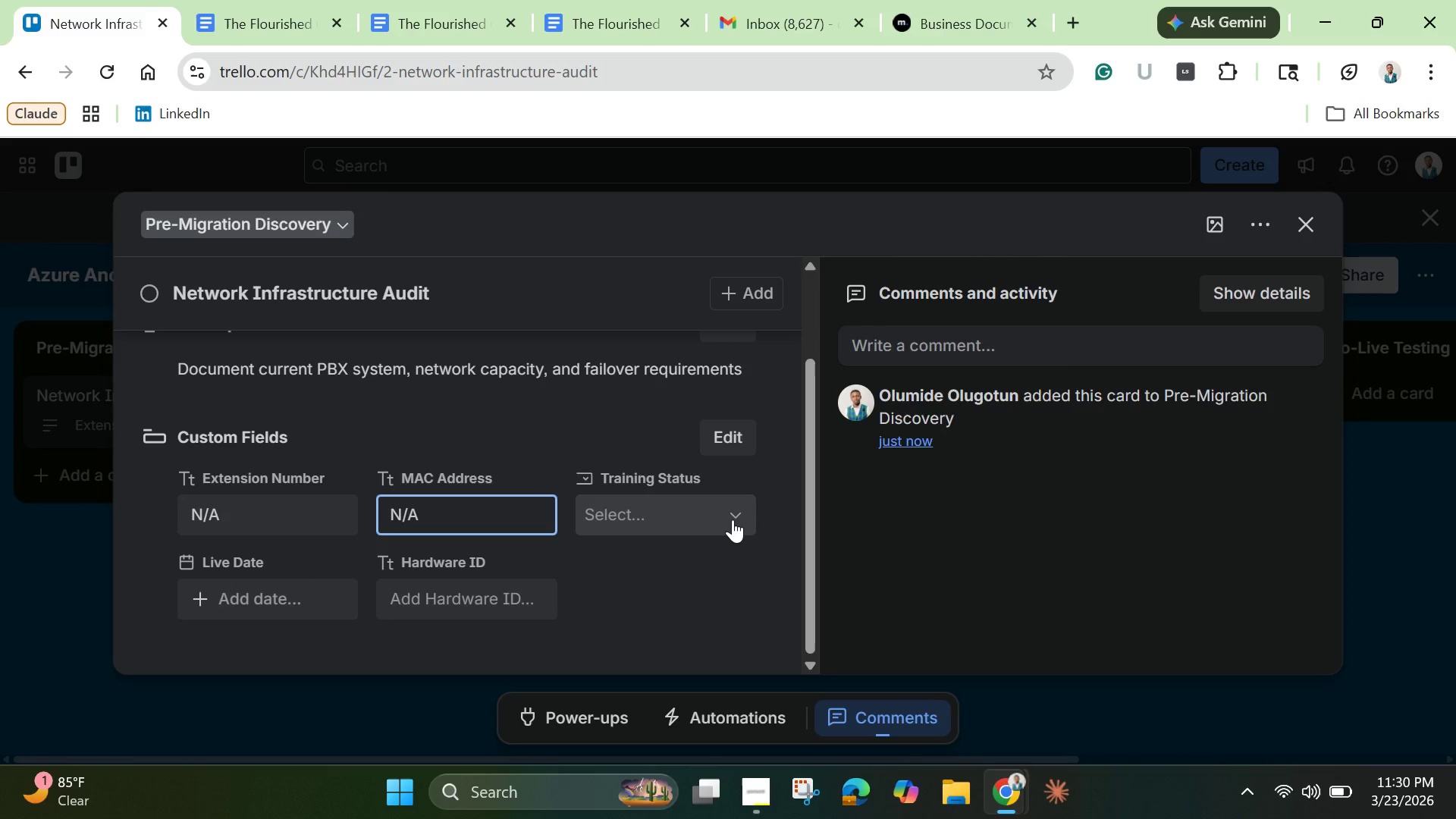 
wait(6.28)
 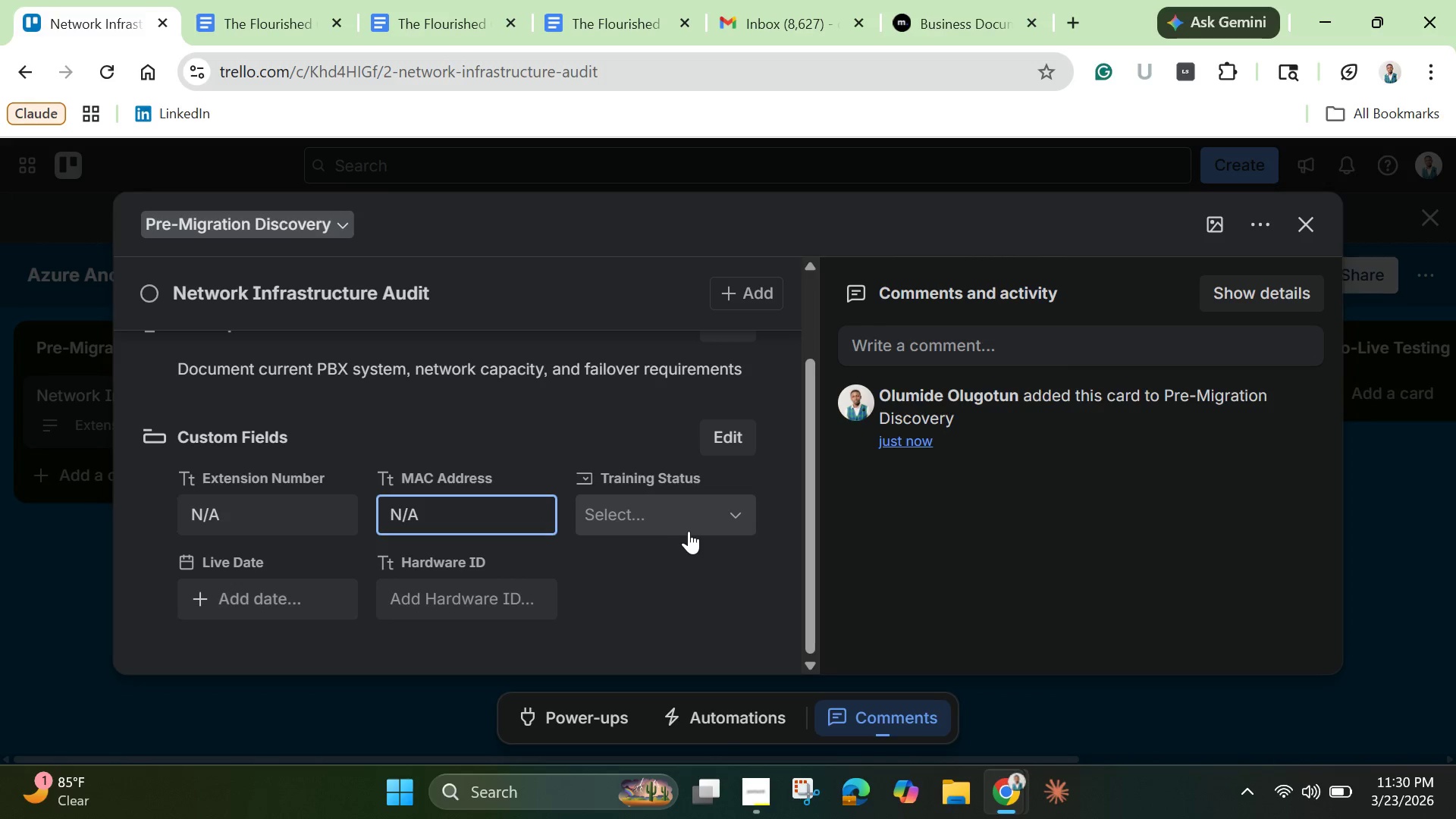 
left_click([676, 510])
 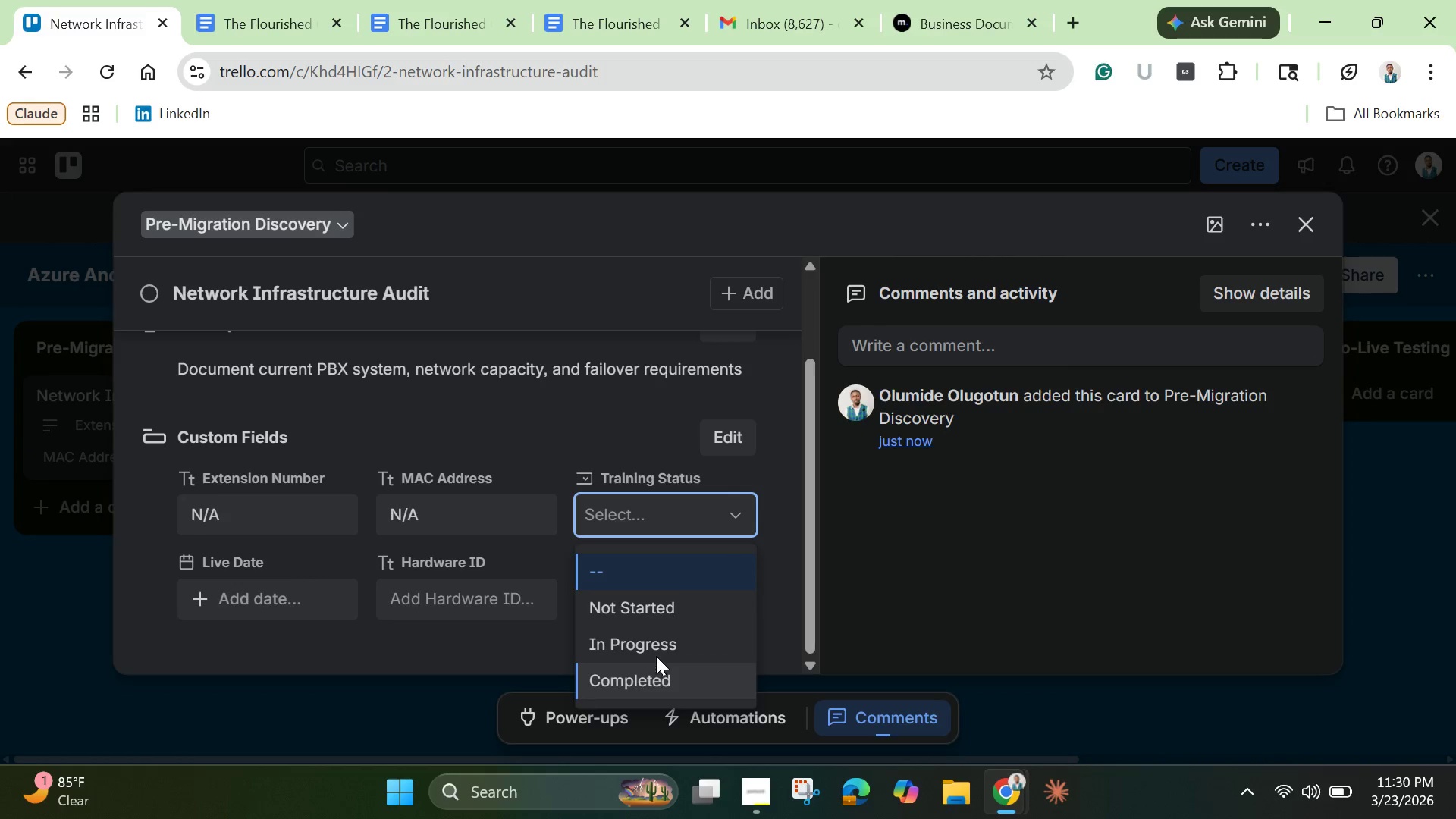 
scroll: coordinate [654, 638], scroll_direction: down, amount: 3.0
 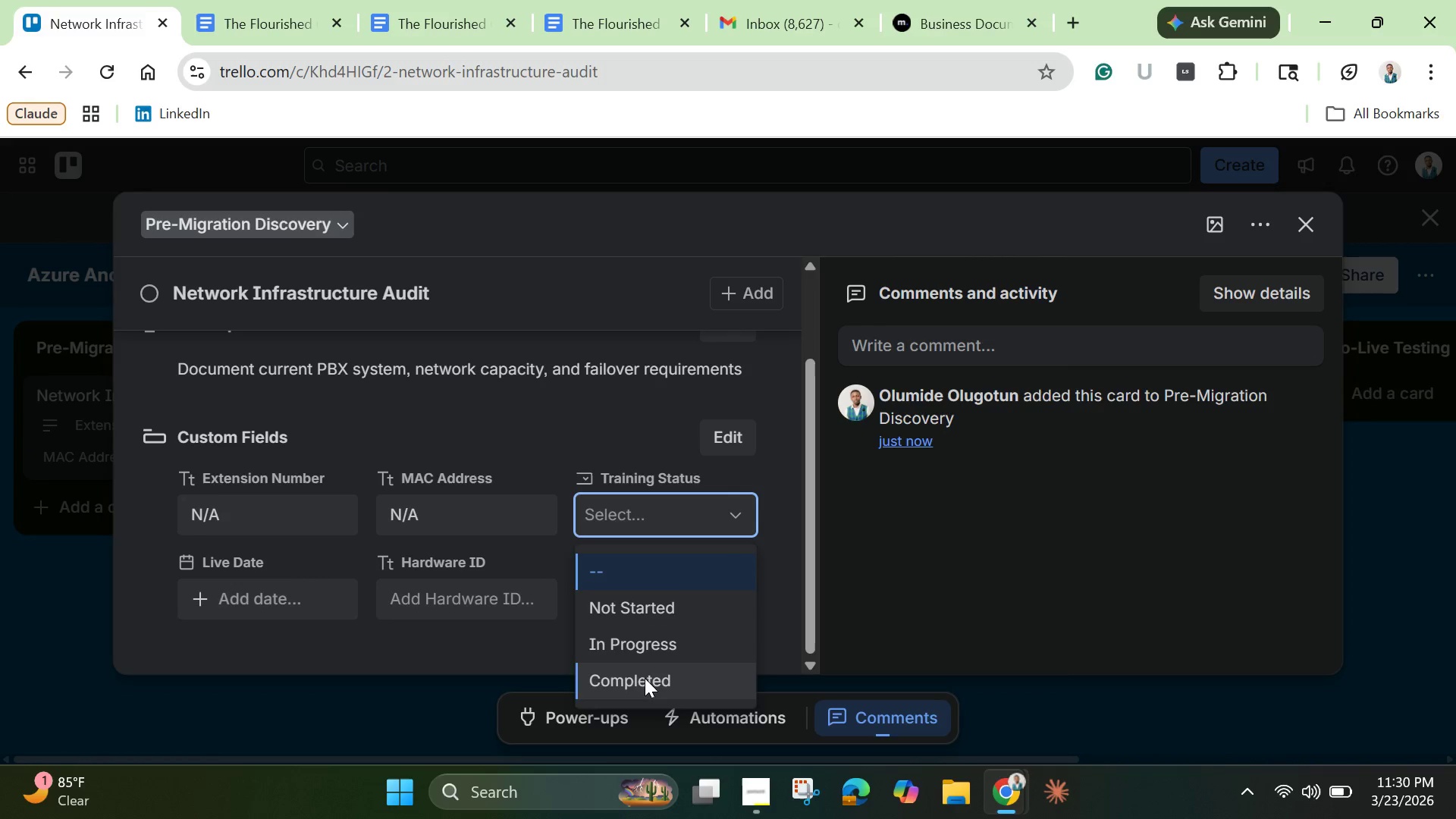 
left_click([645, 678])
 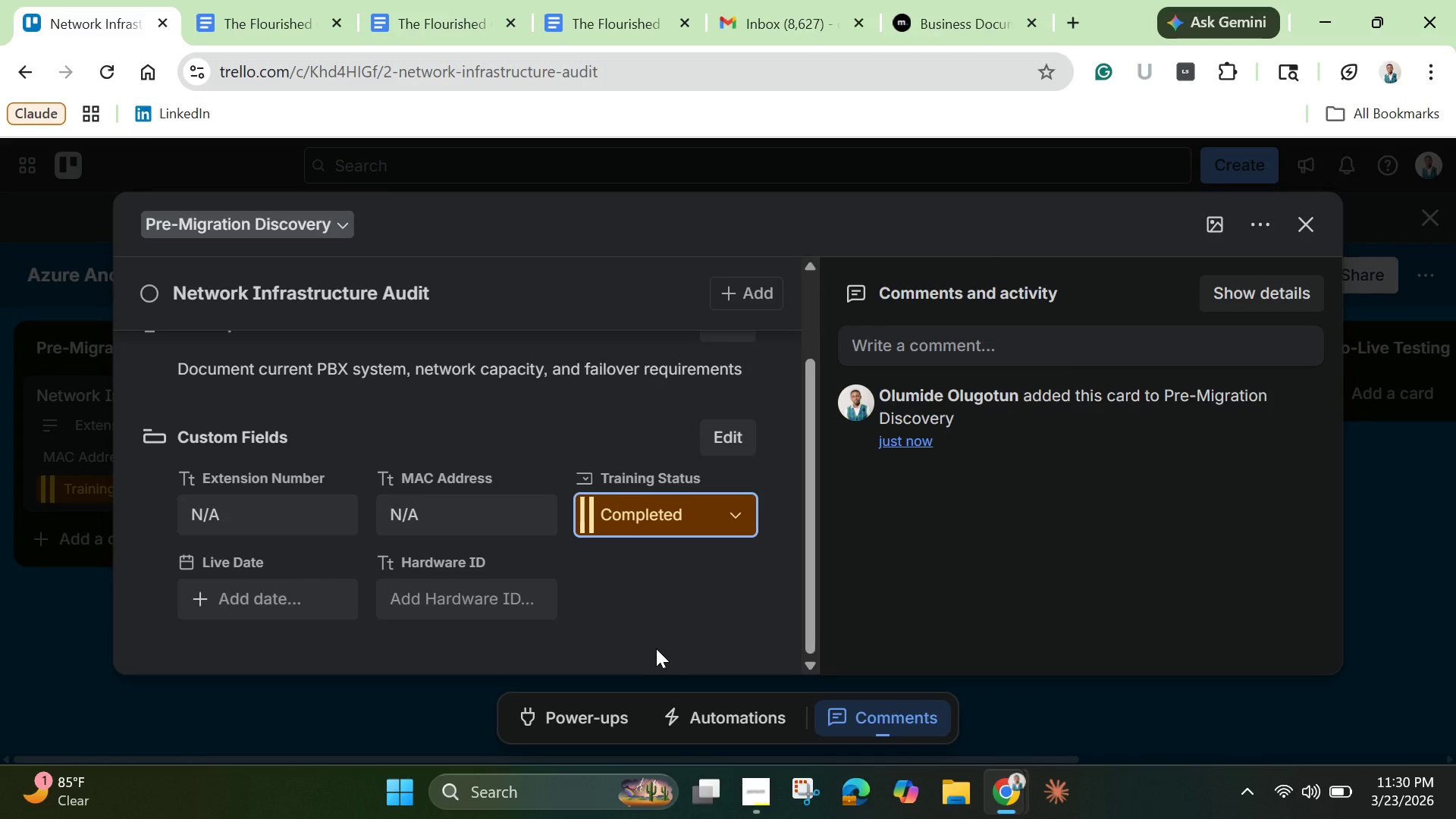 
wait(7.25)
 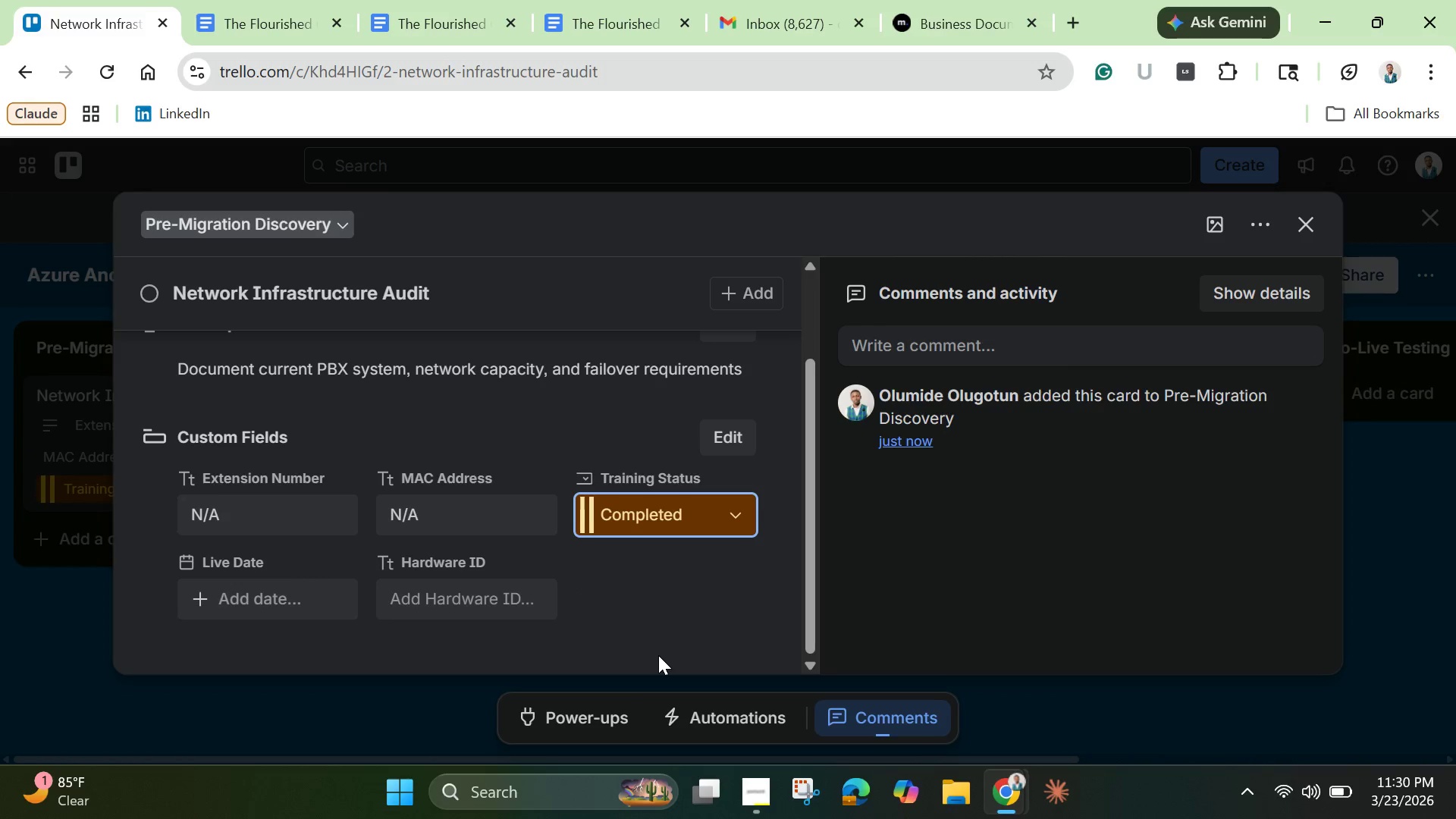 
scroll: coordinate [659, 635], scroll_direction: down, amount: 1.0
 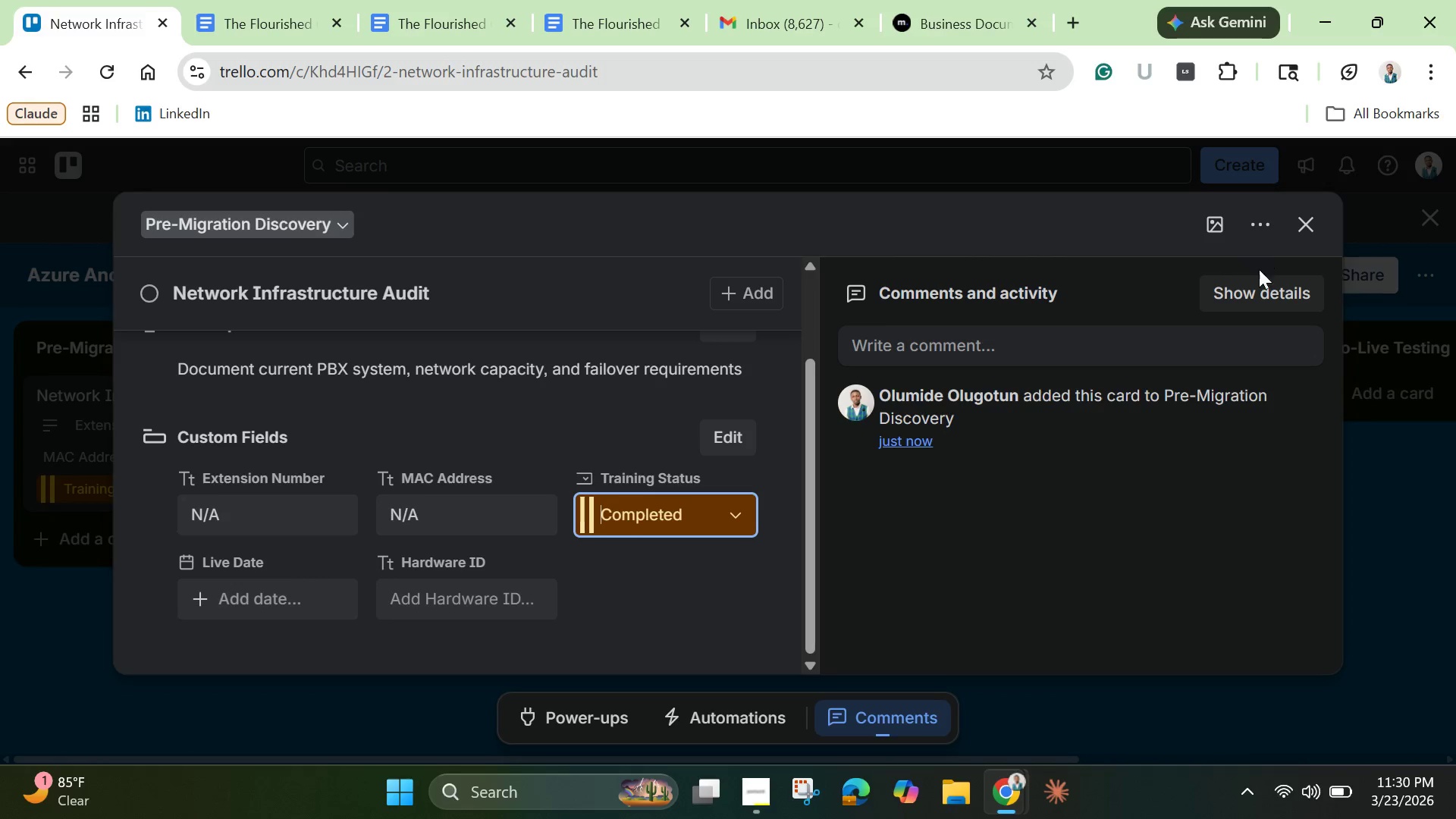 
wait(5.38)
 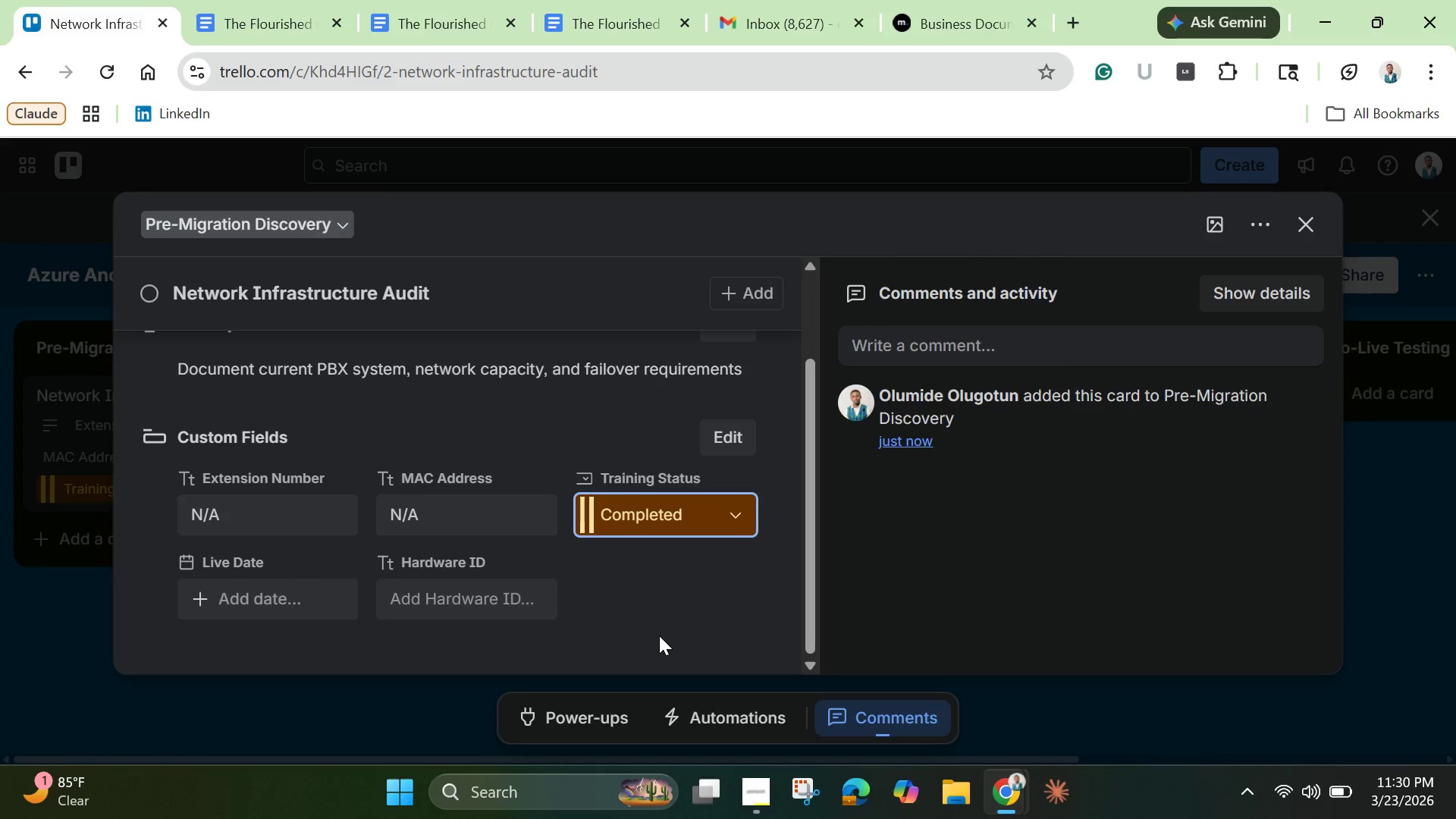 
left_click([1210, 218])
 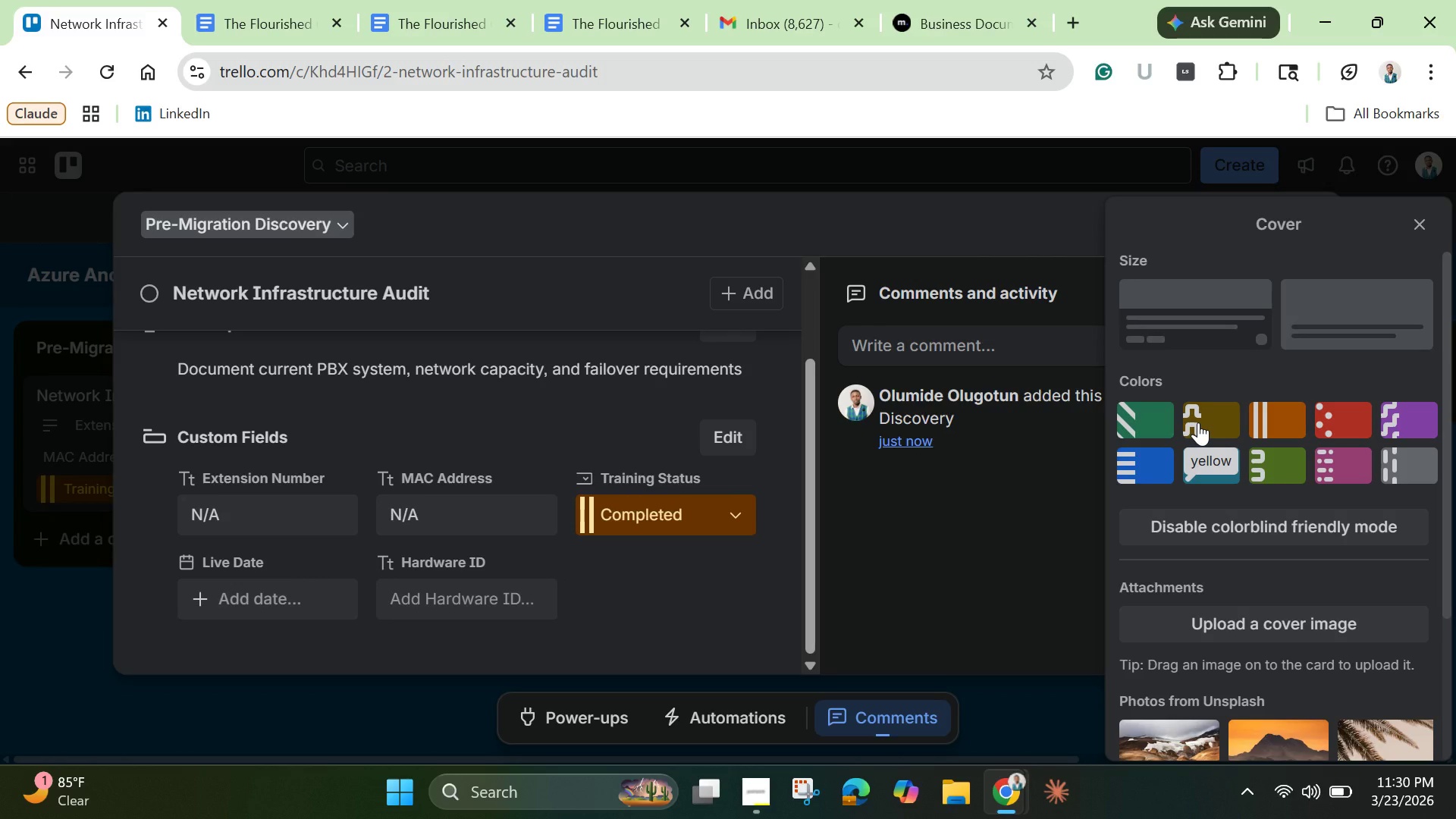 
left_click([1198, 422])
 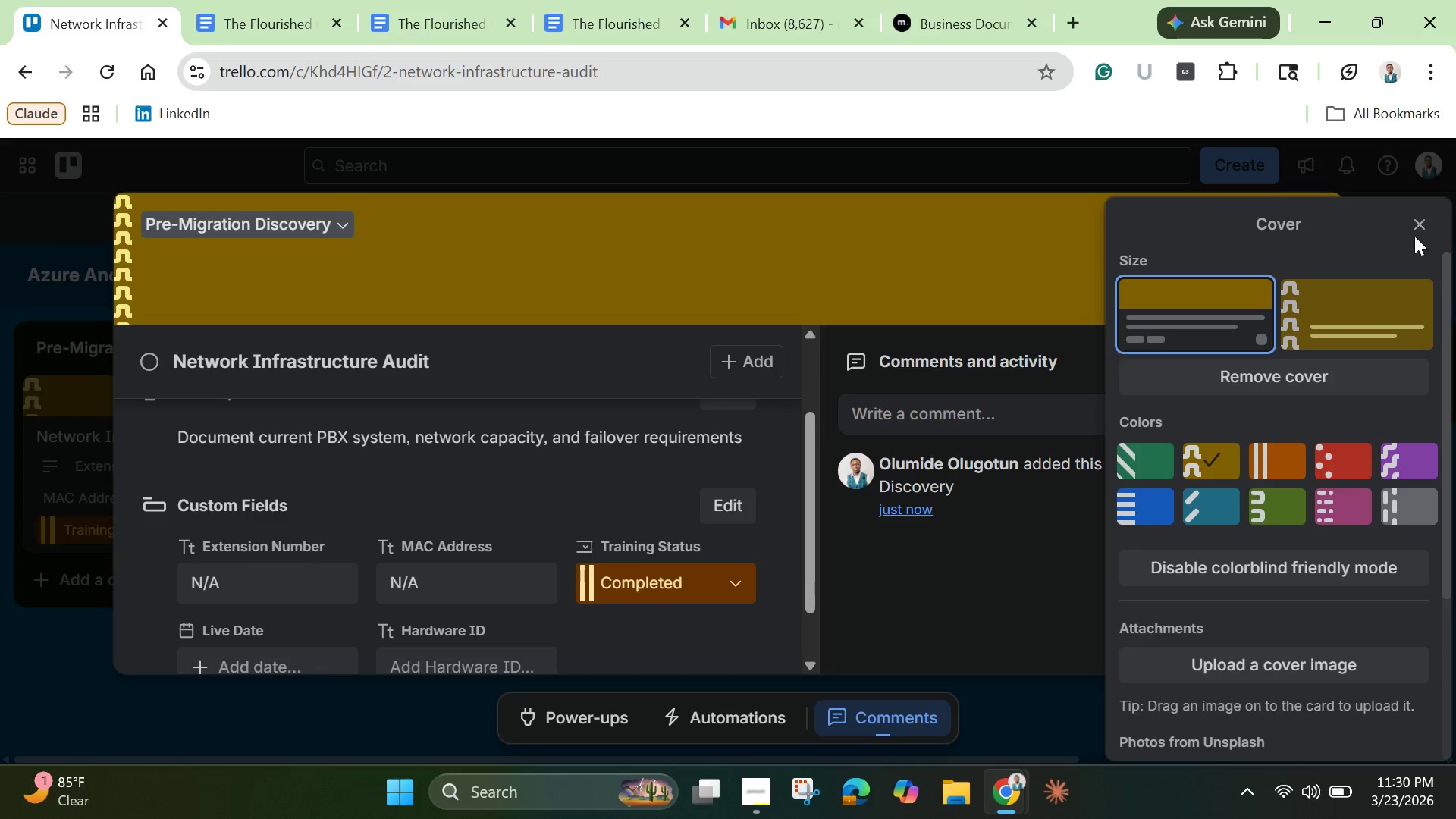 
left_click([1417, 231])
 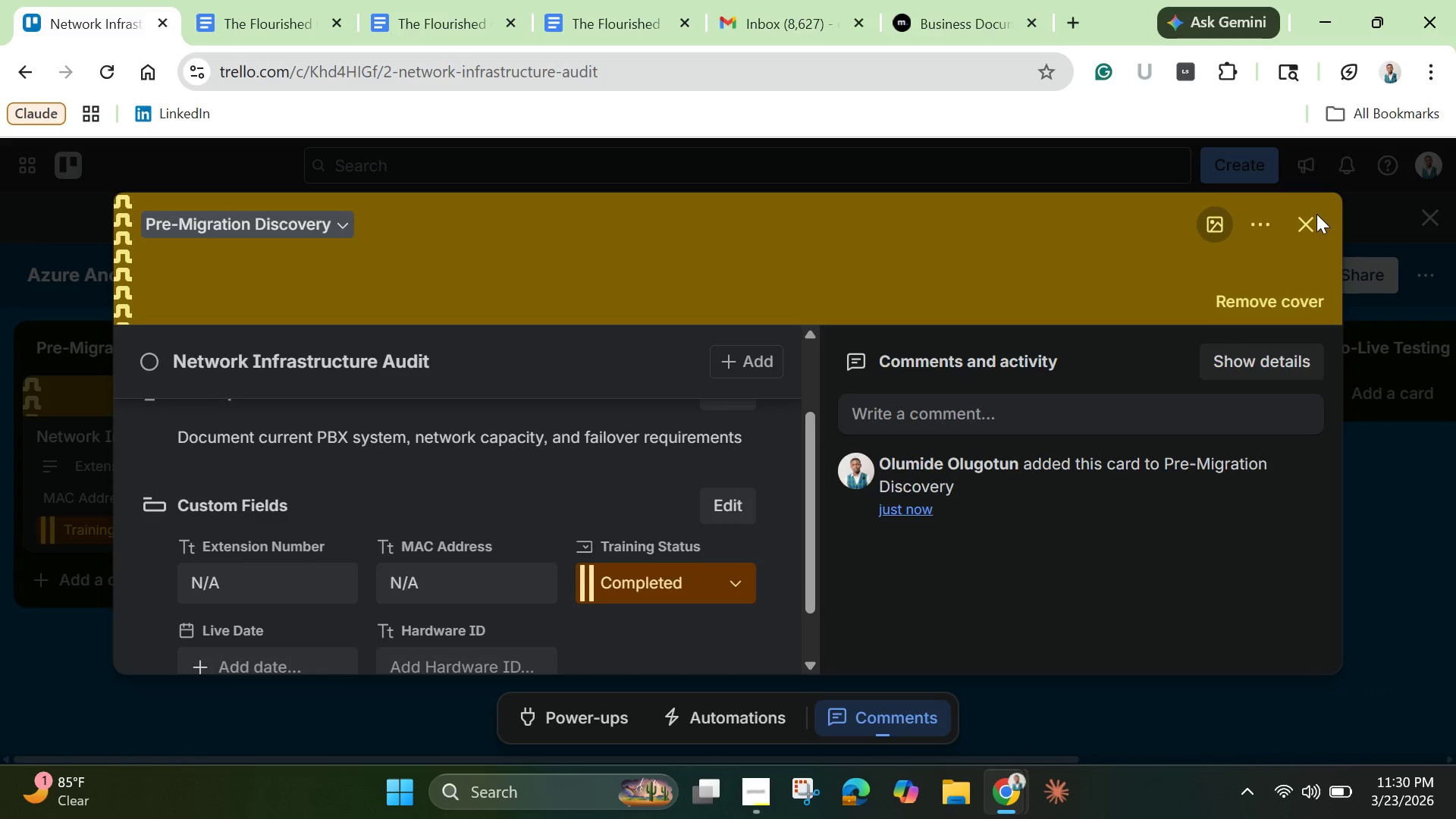 
left_click([1294, 240])
 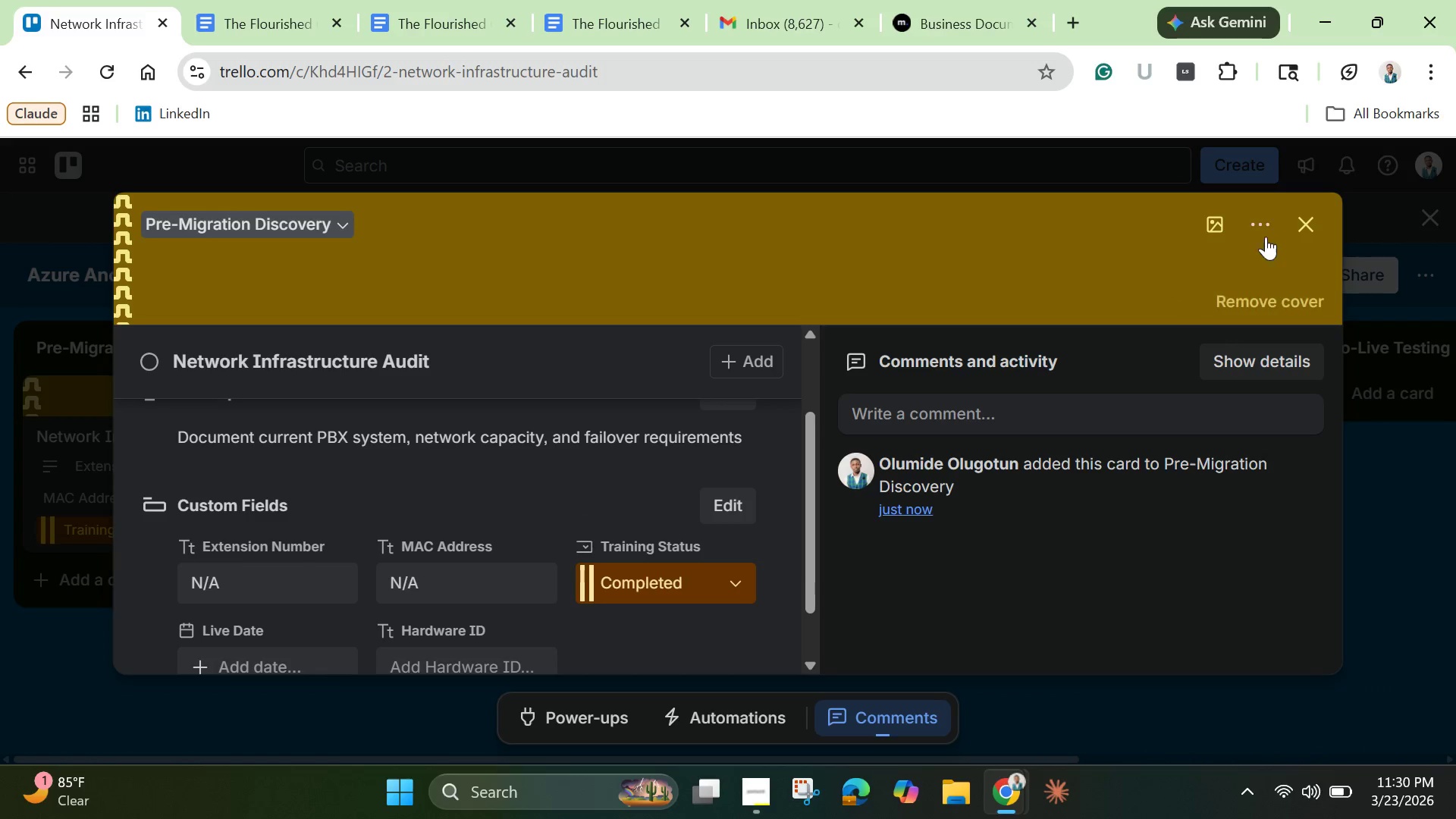 
left_click([1305, 221])
 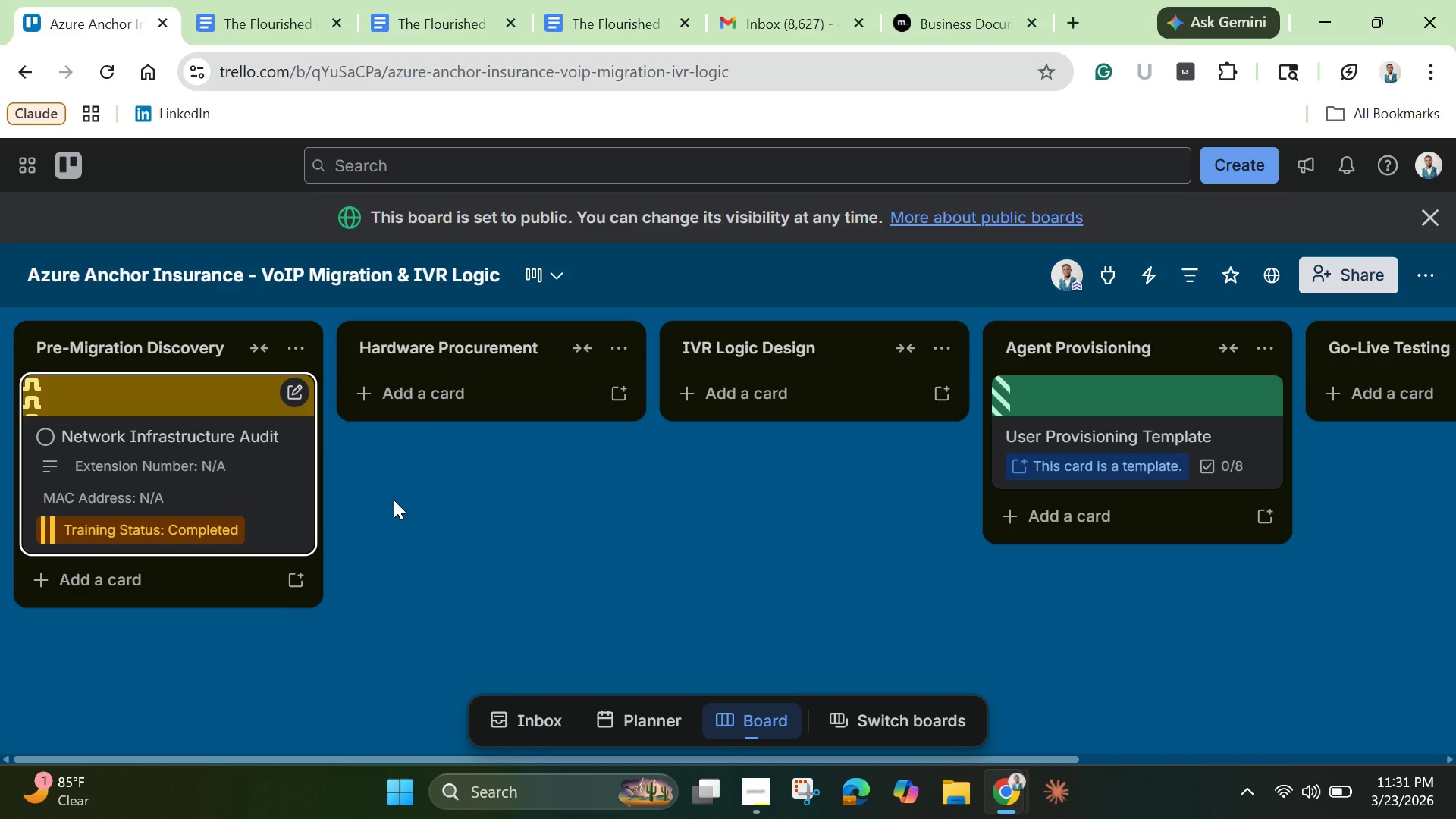 
scroll: coordinate [394, 500], scroll_direction: down, amount: 1.0
 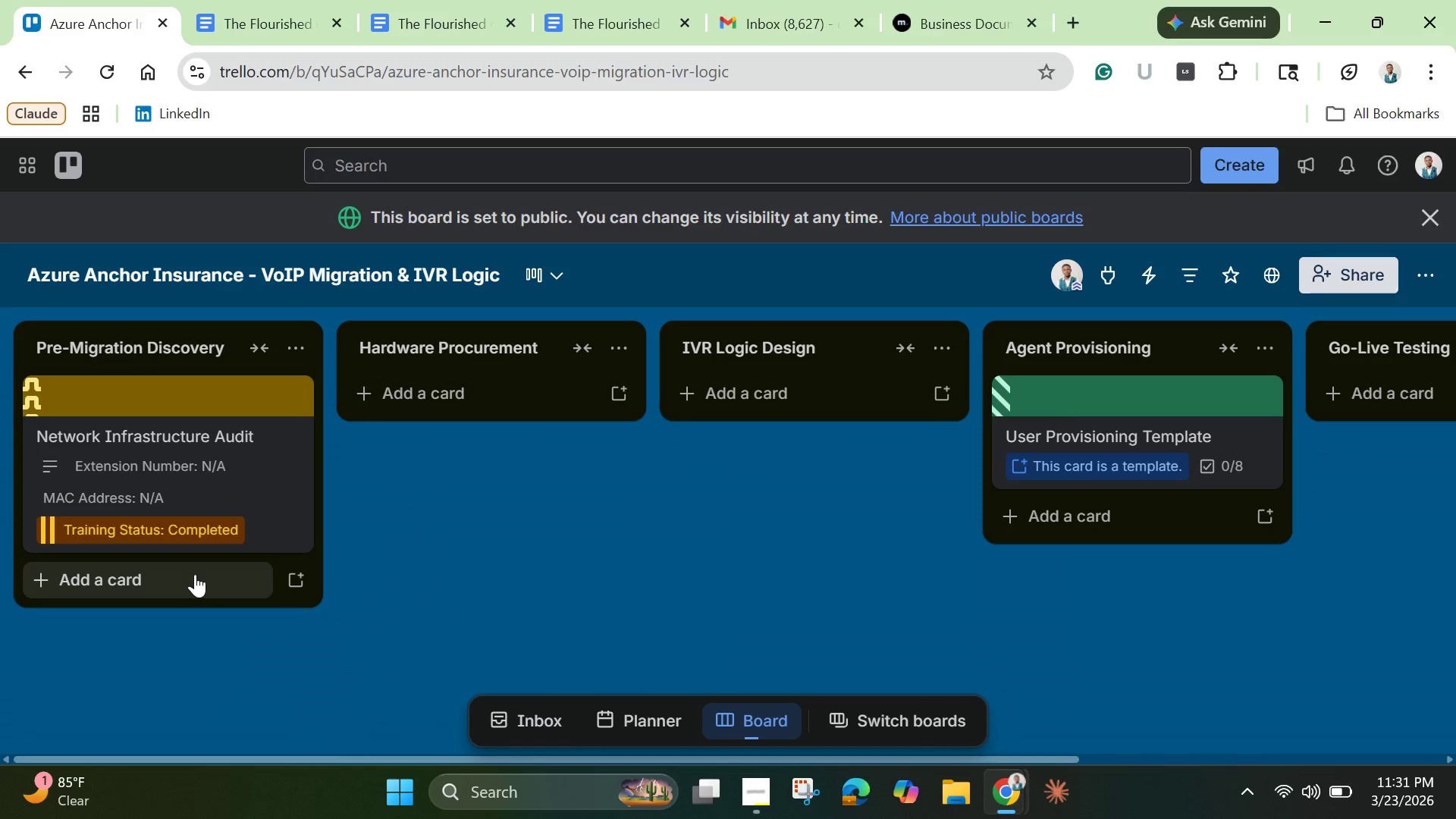 
left_click([195, 574])
 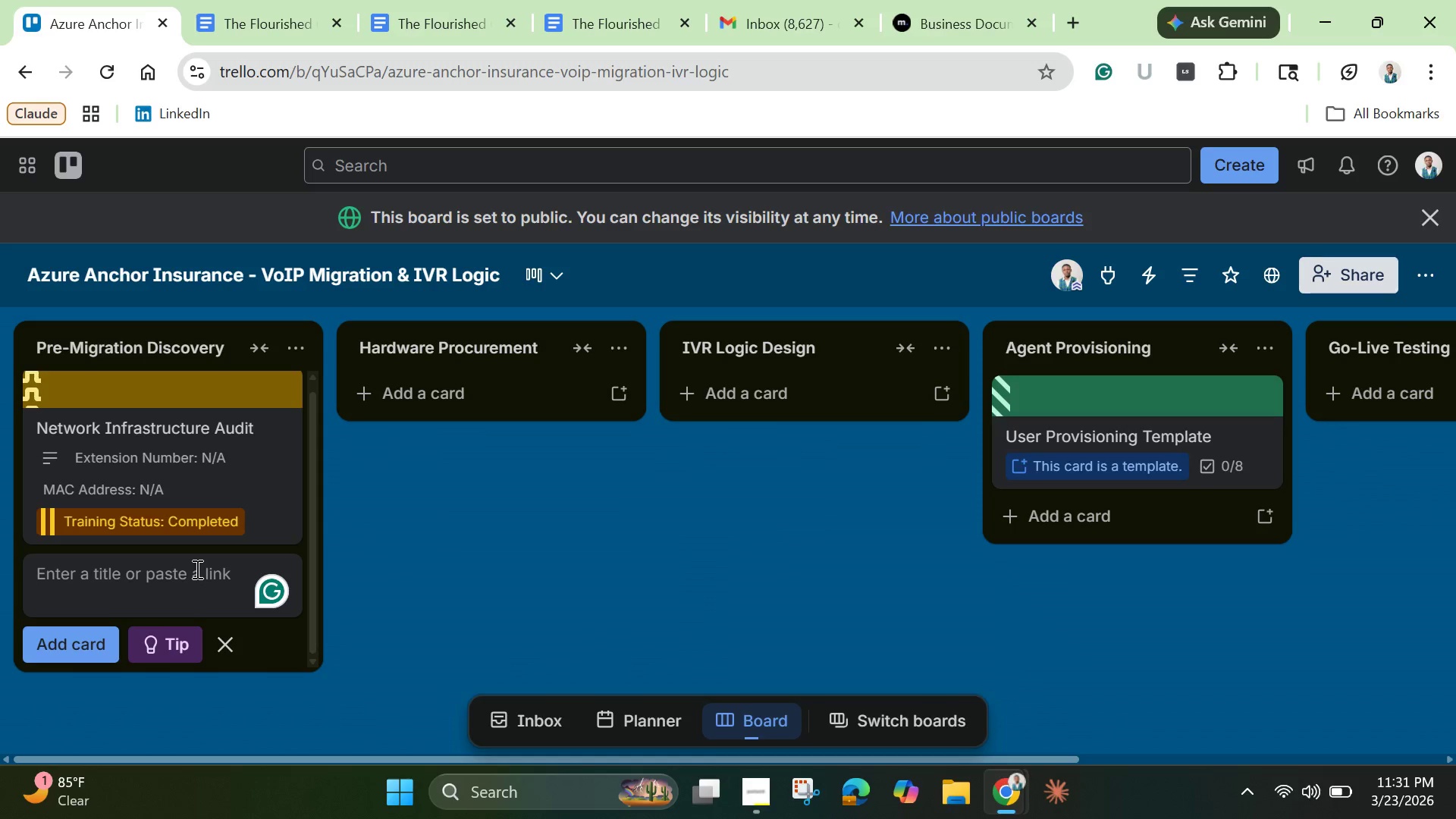 
wait(8.89)
 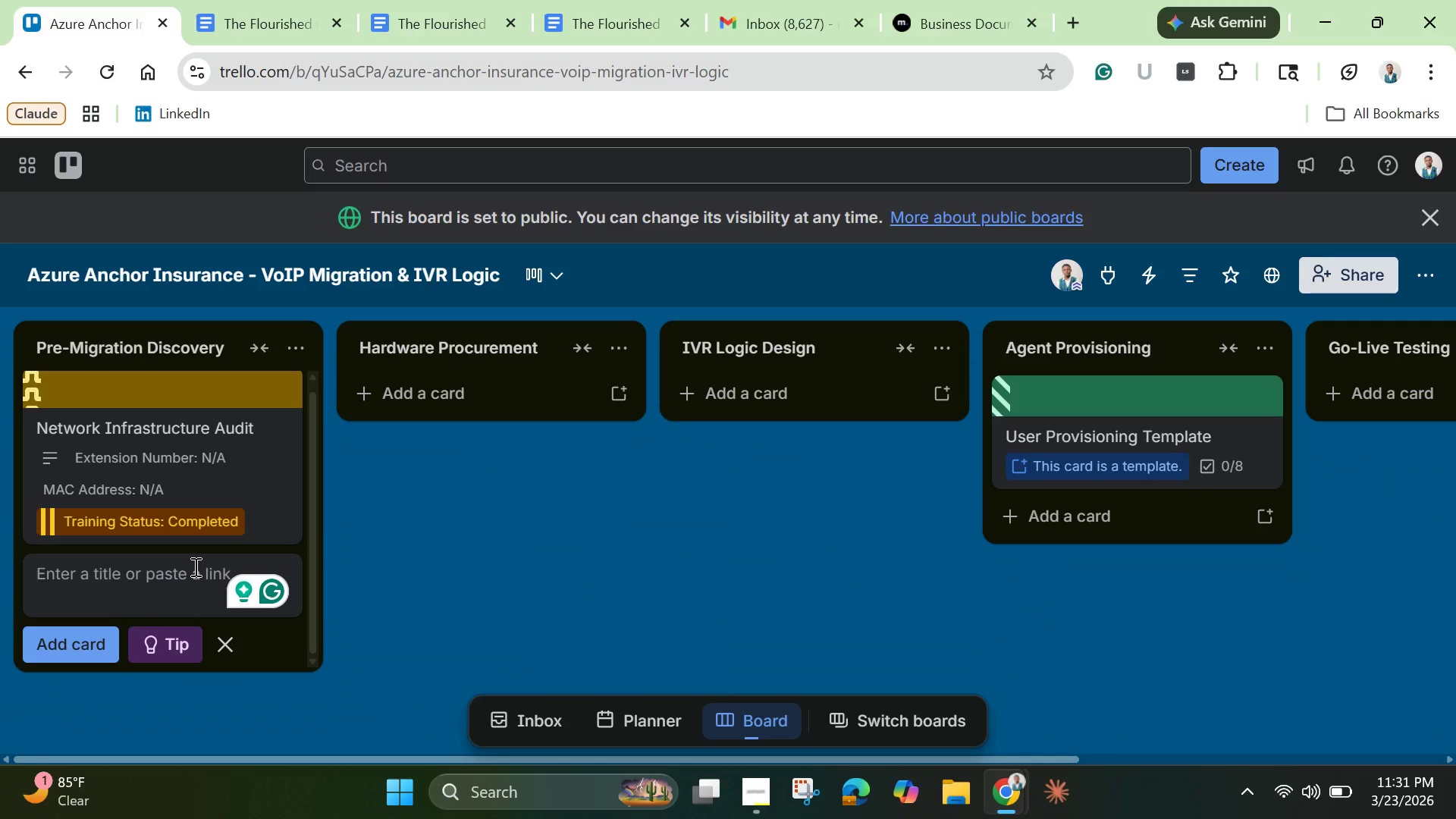 
type(Stakeholder )
 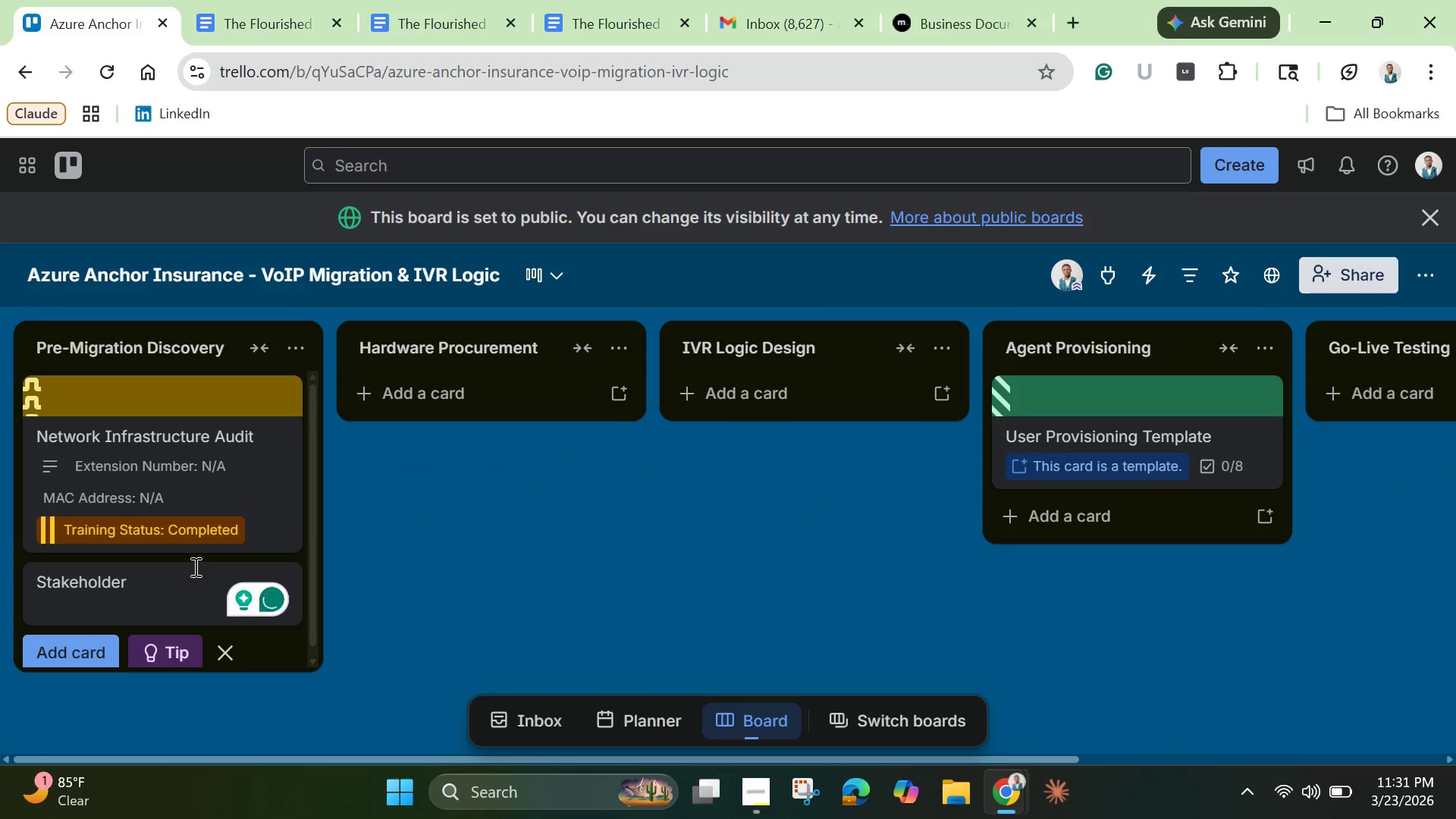 
type(Requiee)
key(Backspace)
type(rements Gathering)
 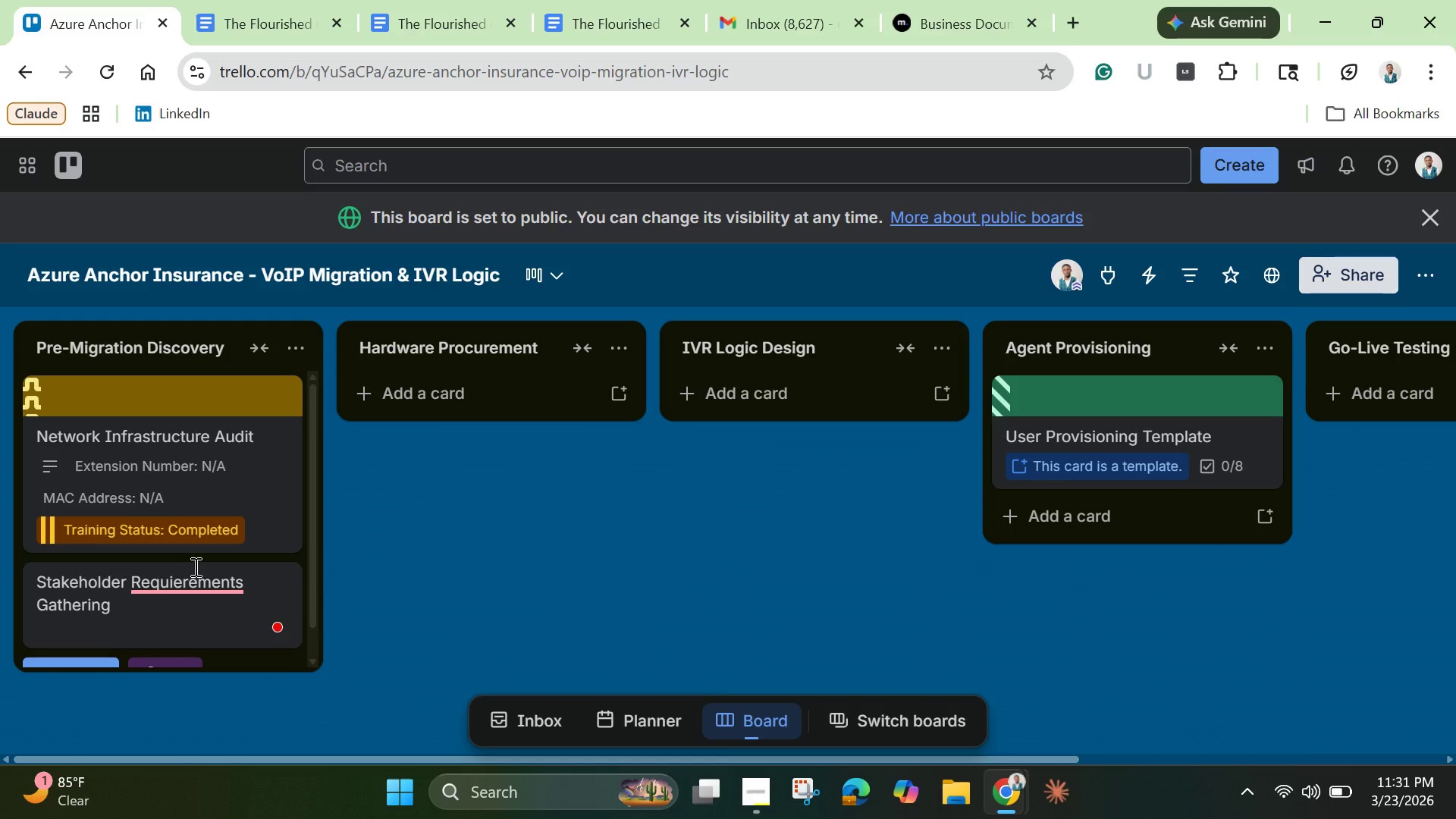 
left_click([182, 588])
 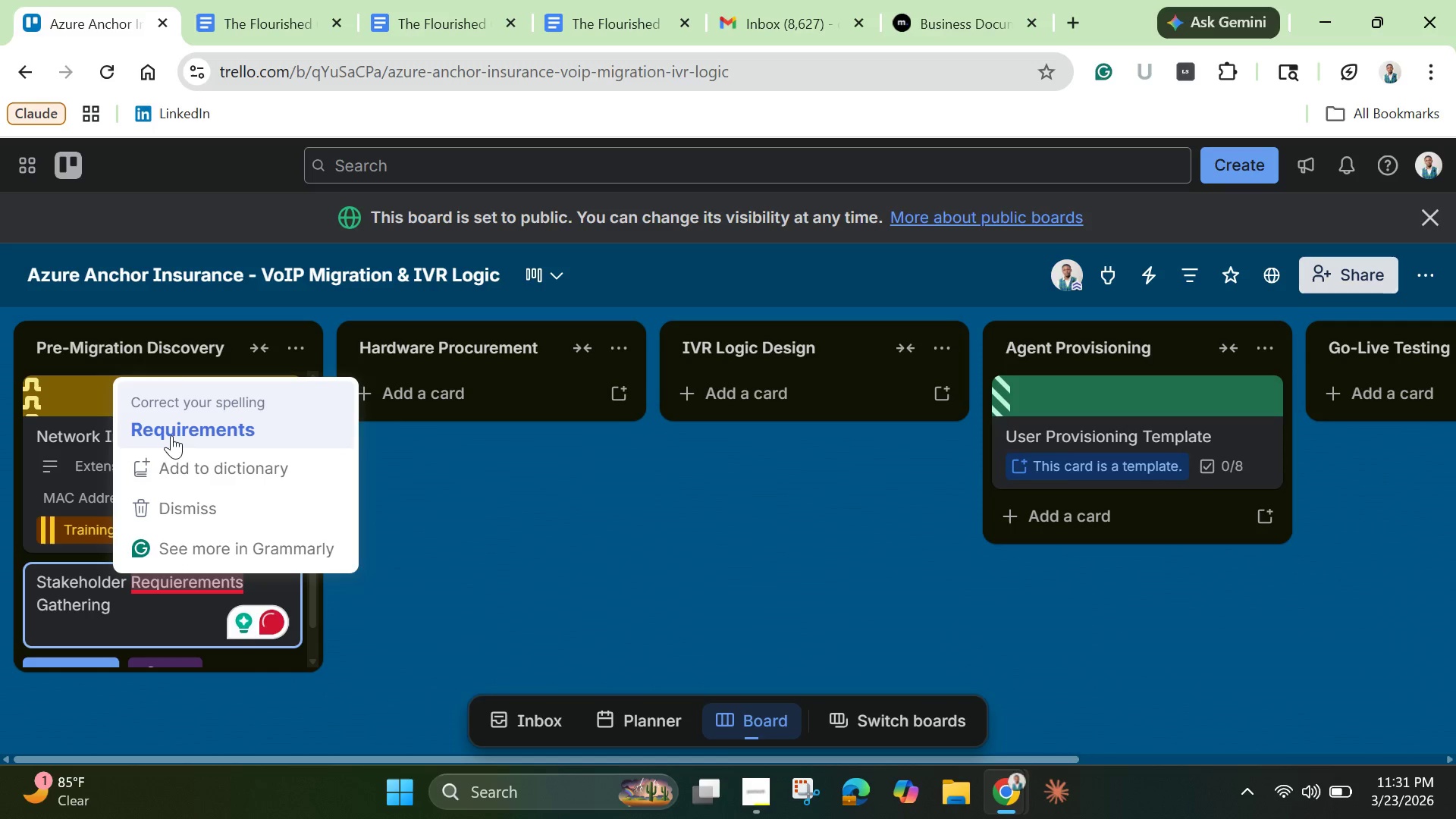 
left_click([171, 435])
 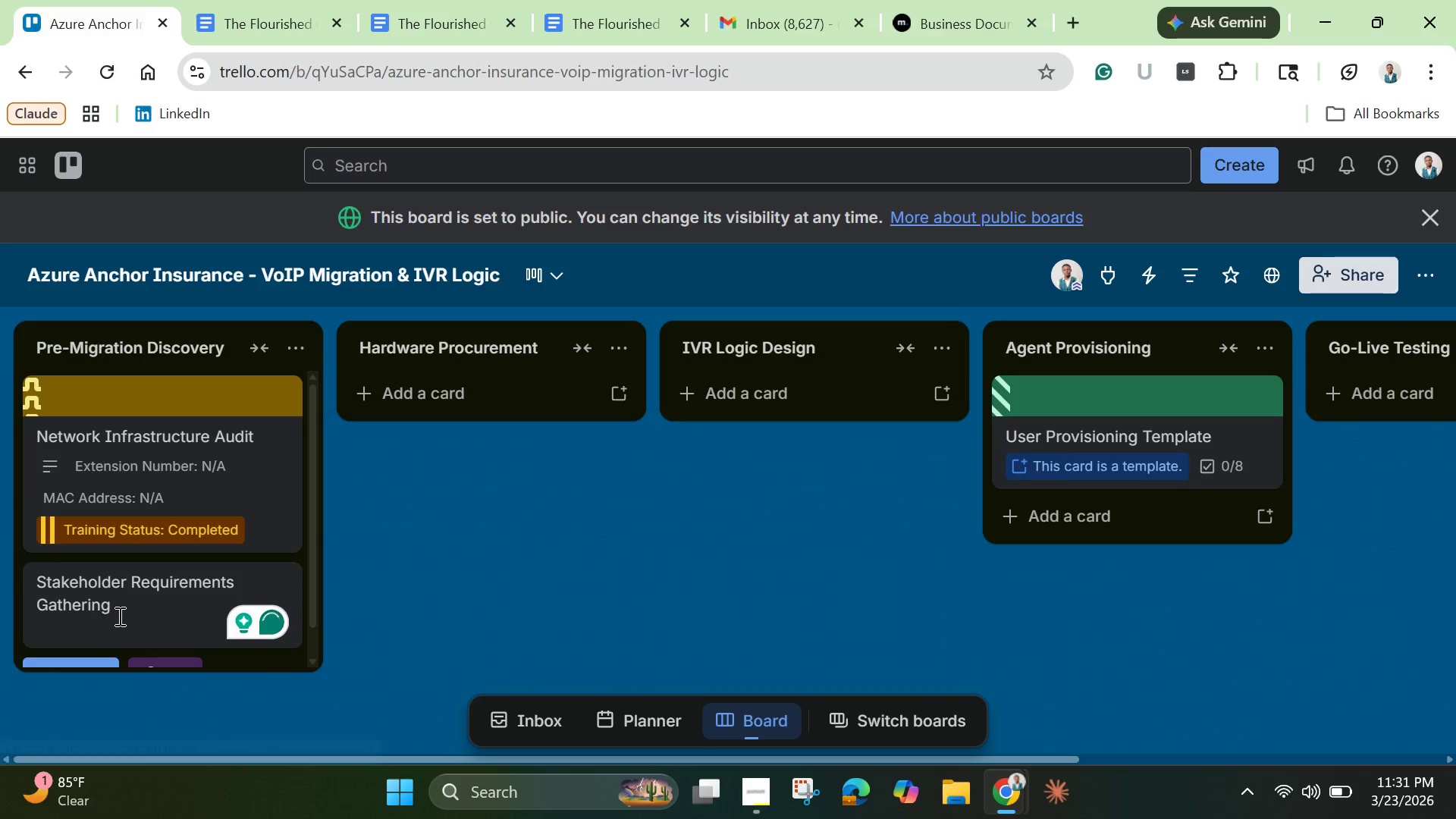 
left_click([118, 614])
 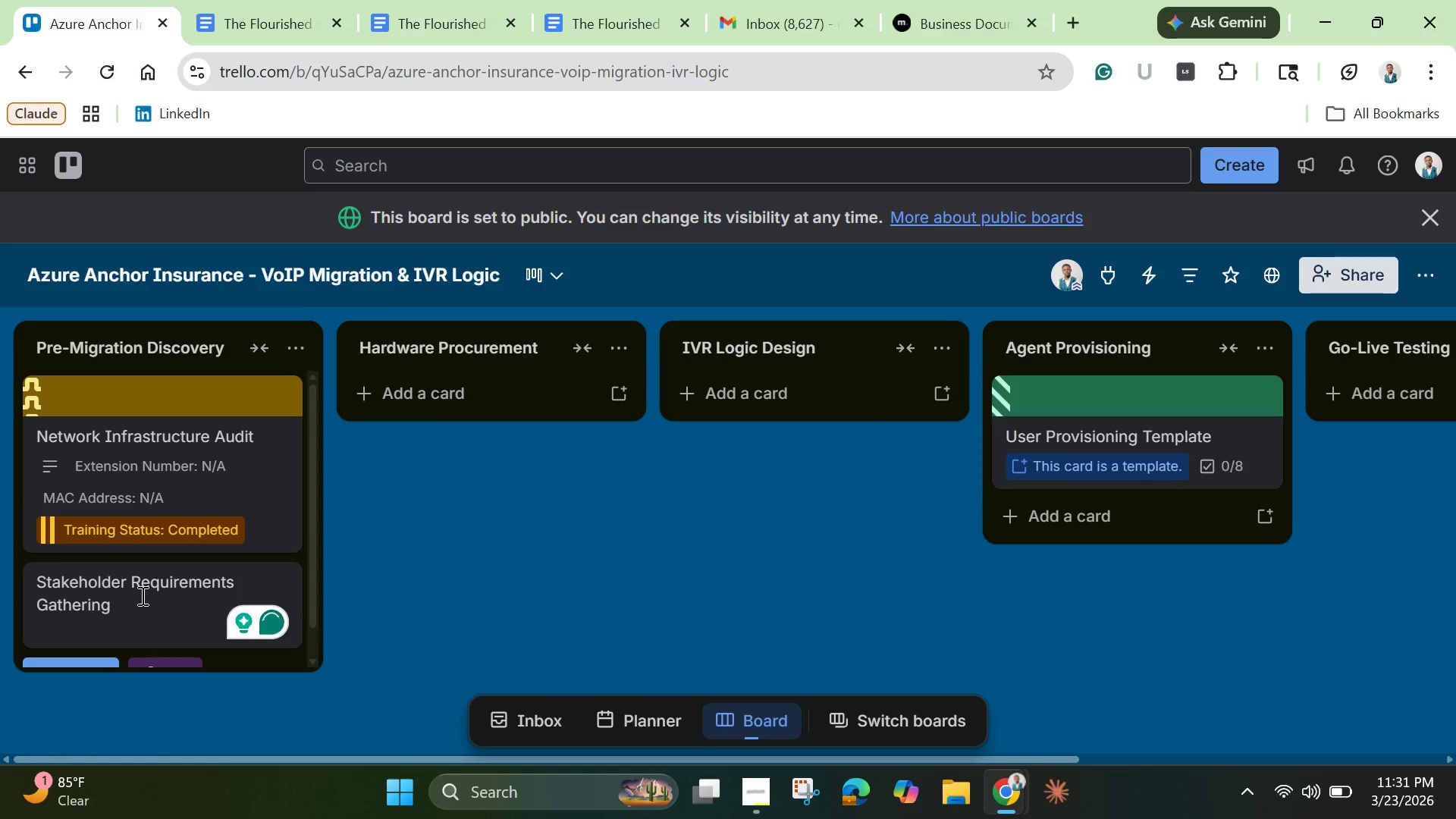 
key(Enter)
 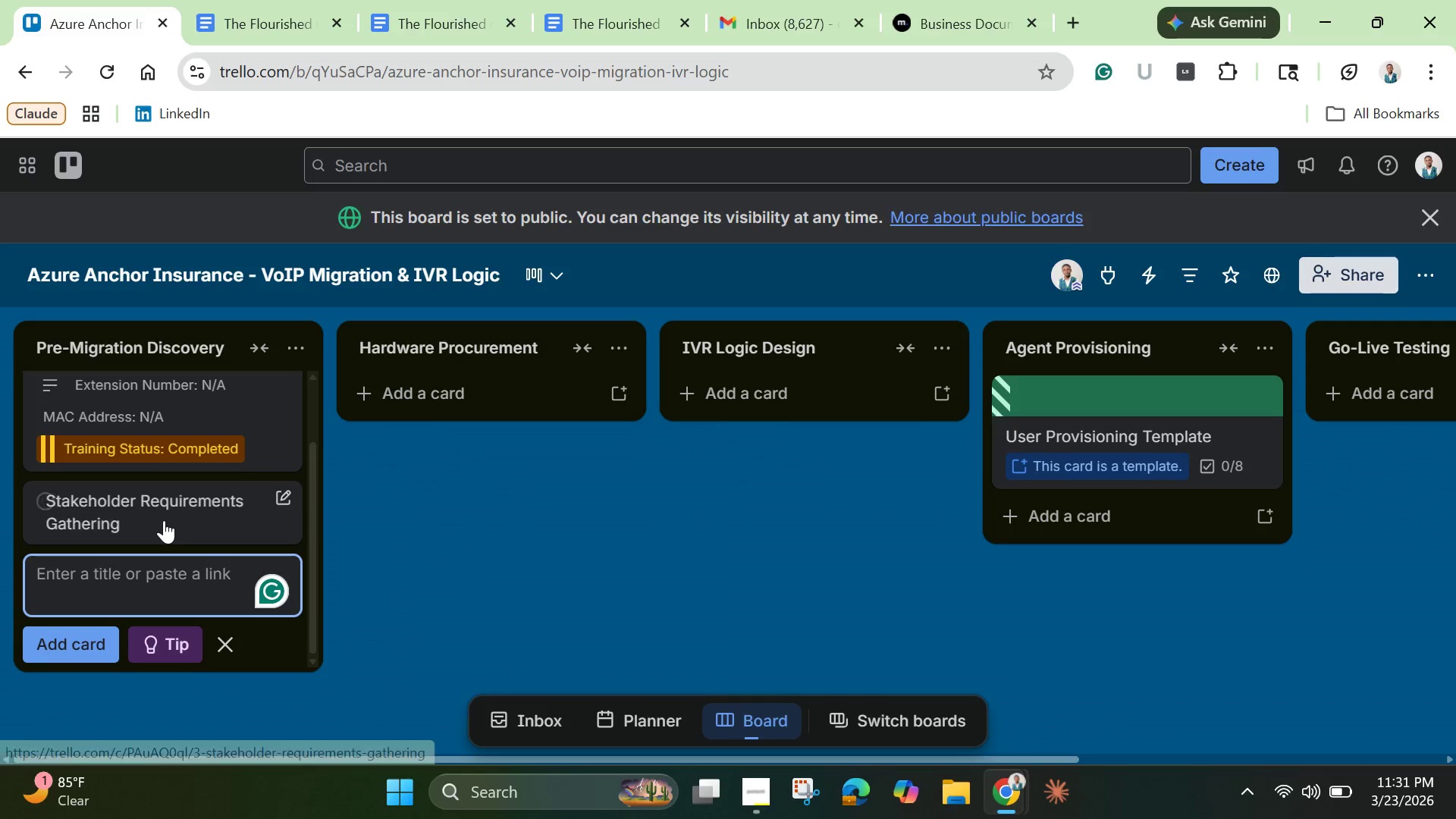 
left_click([164, 520])
 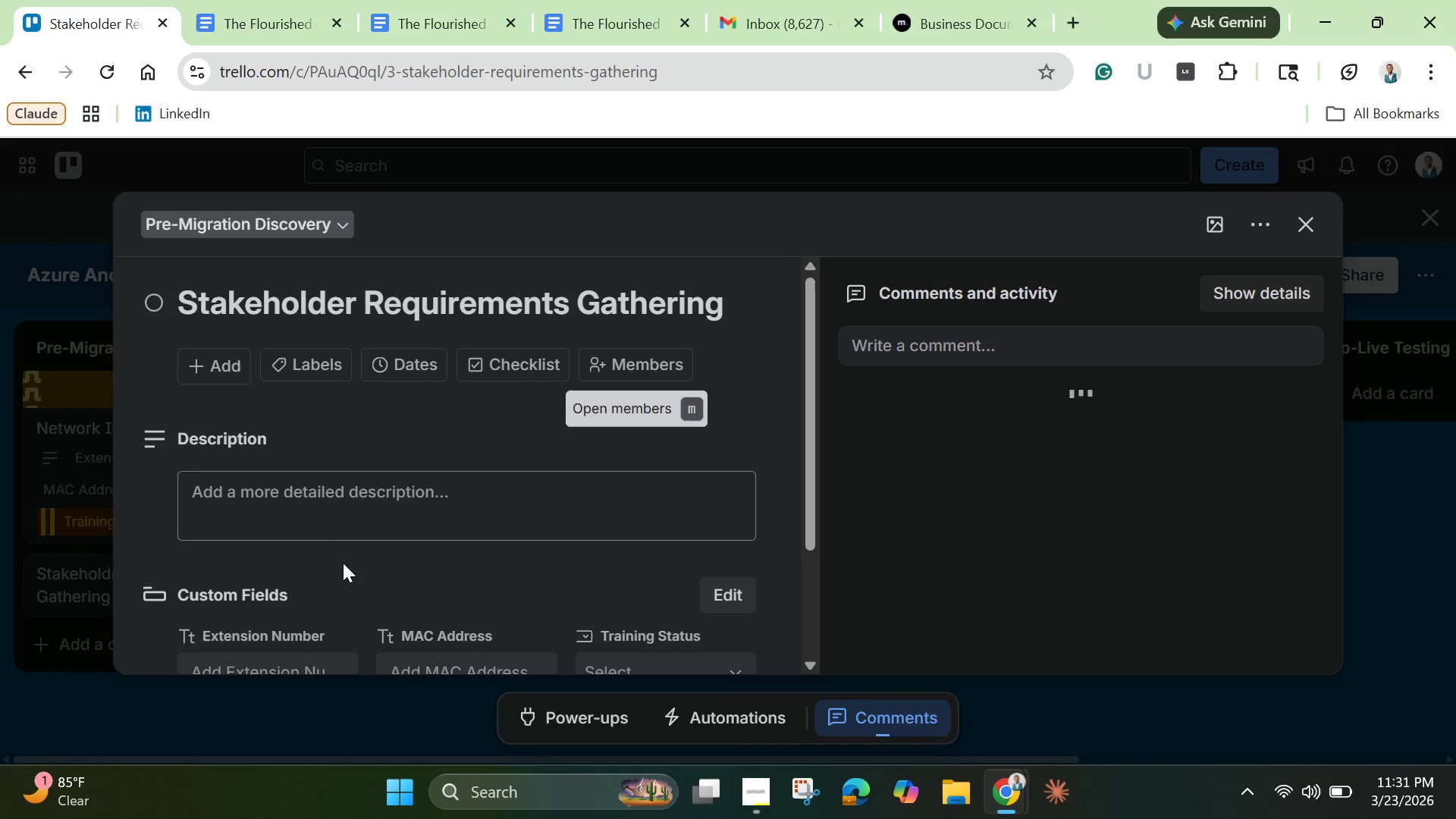 
left_click([305, 491])
 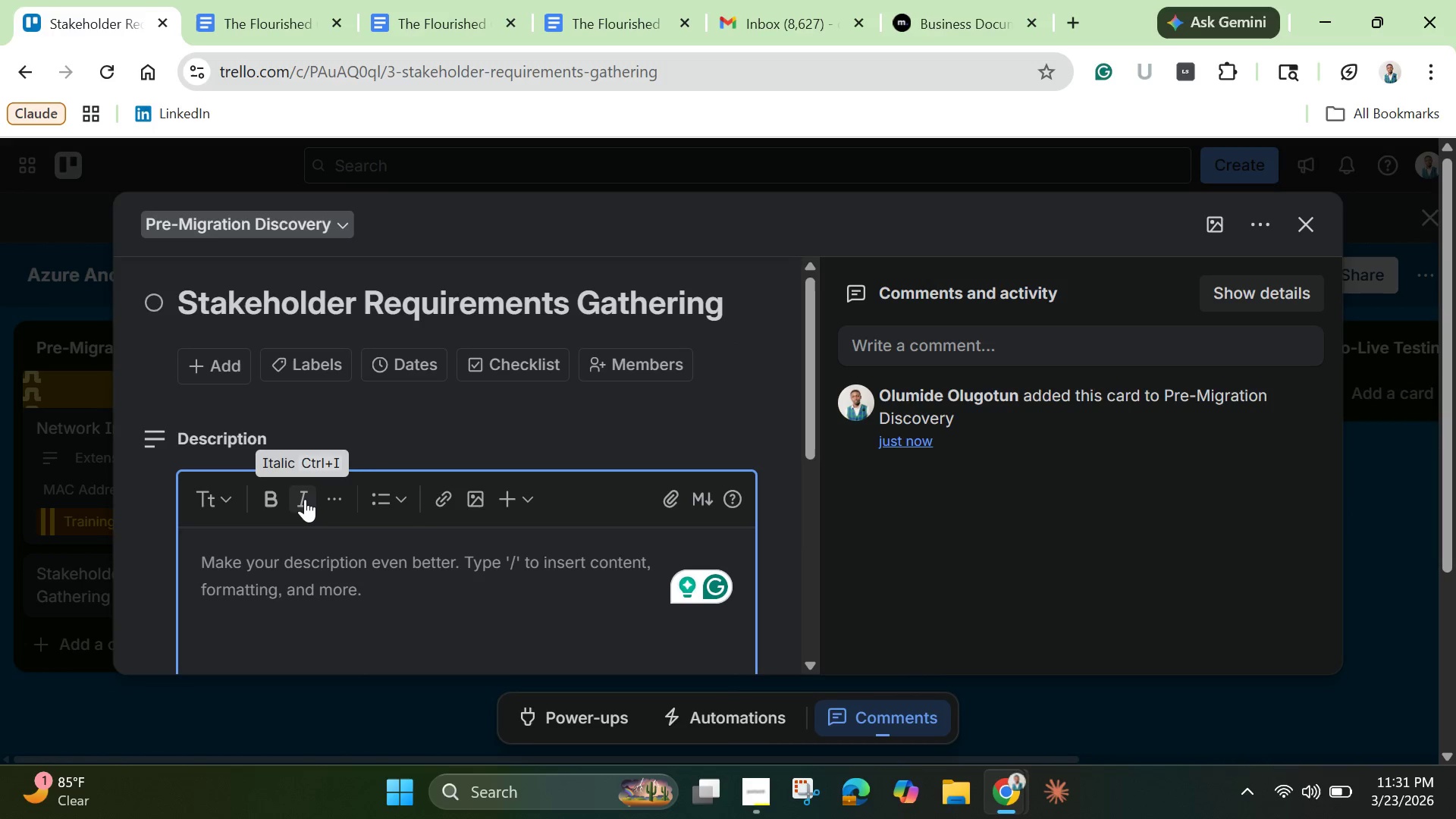 
wait(5.97)
 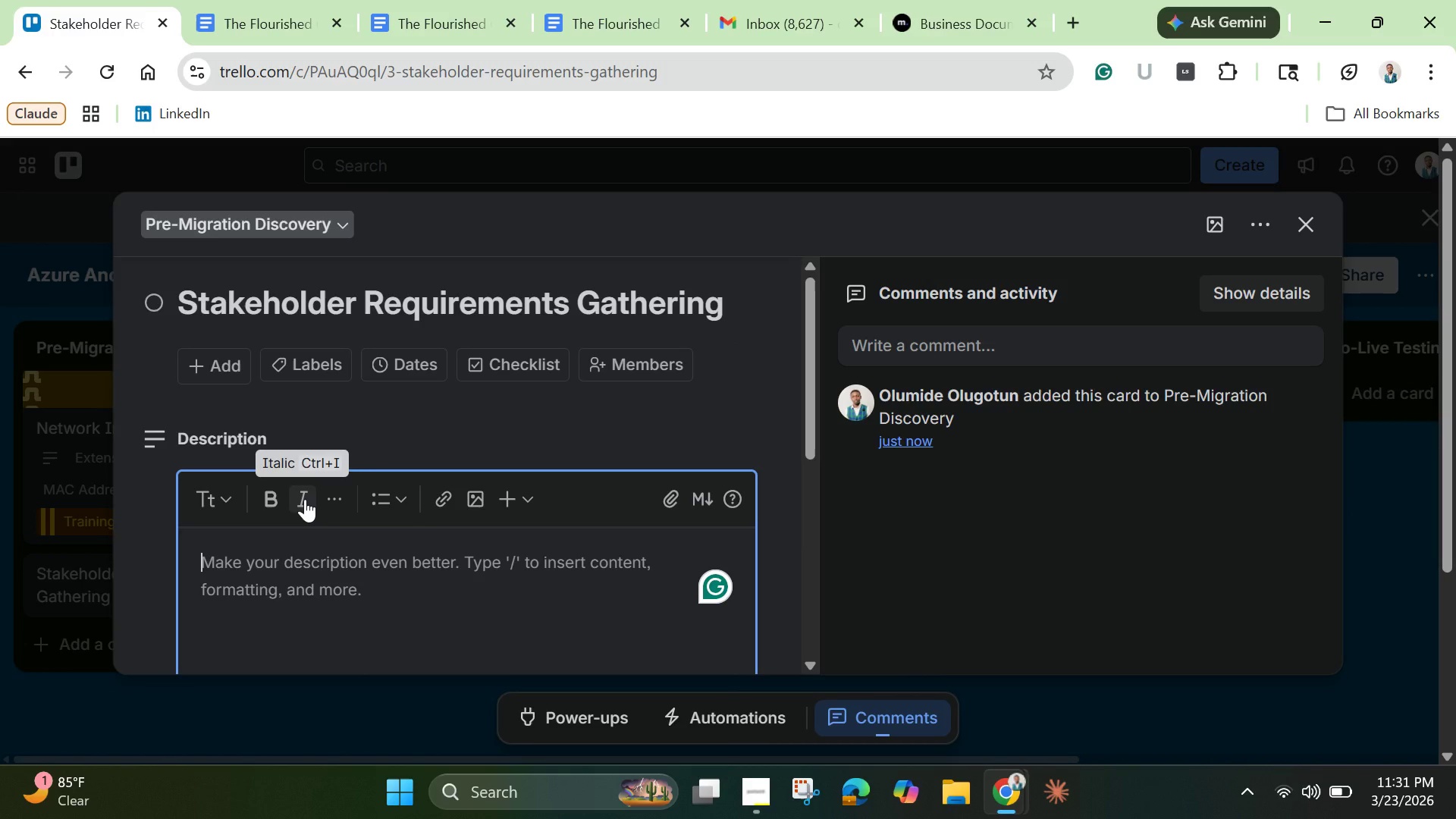 
type(Collr)
key(Backspace)
type(ect needs from 25 remote adjusters )
key(Backspace)
type(, define SLAs for emergency claims.)
 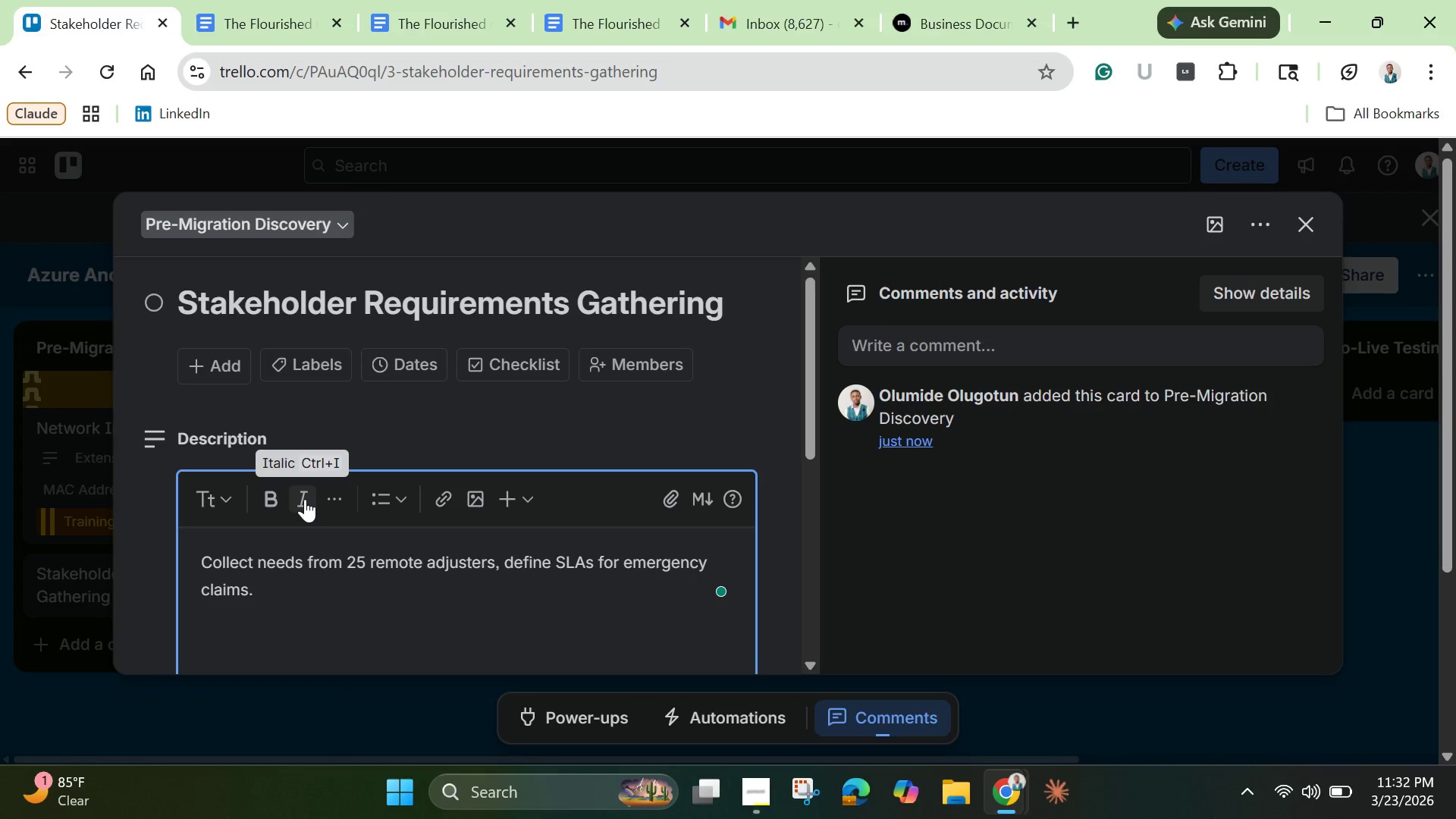 
left_click([453, 620])
 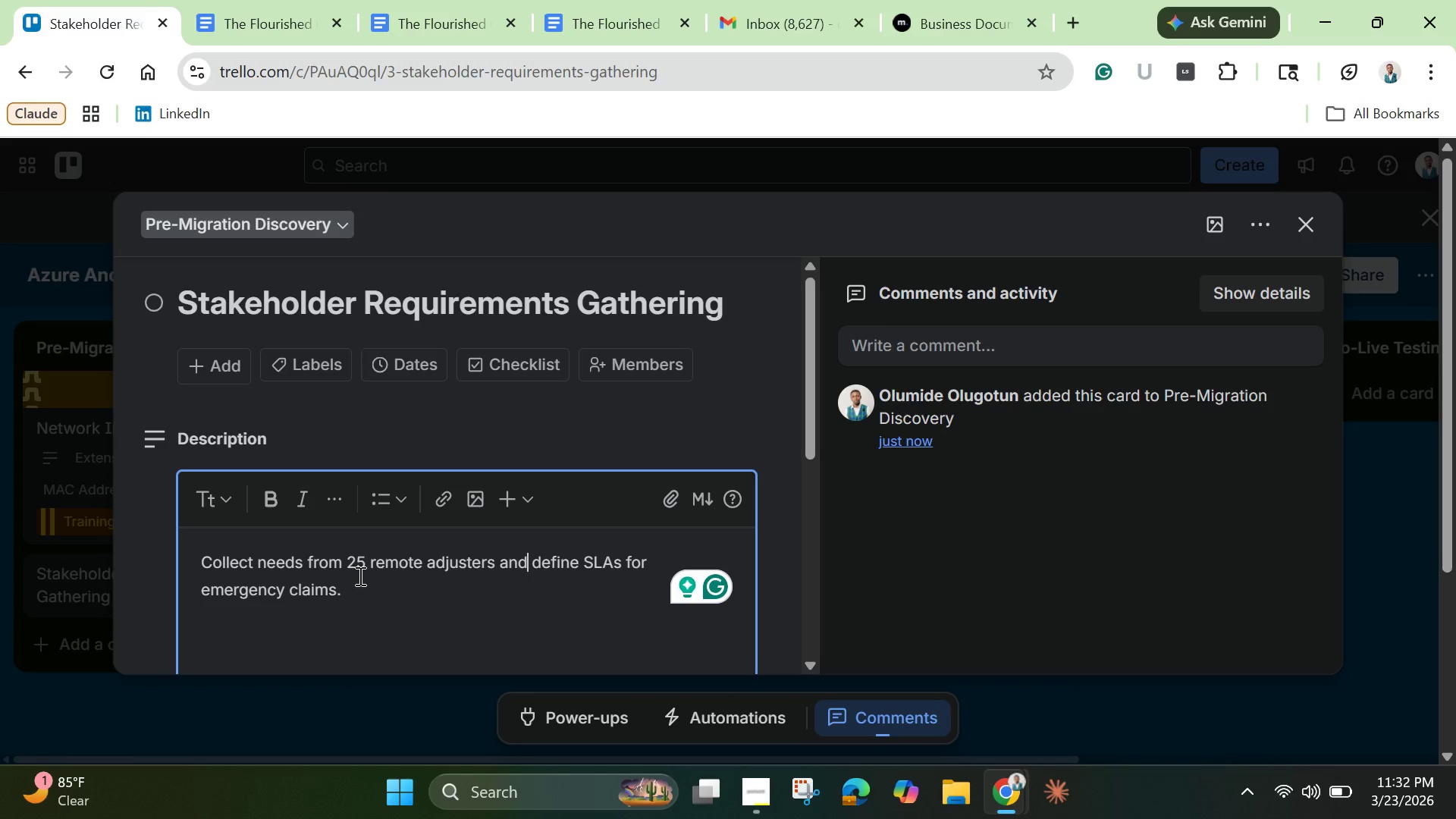 
scroll: coordinate [359, 576], scroll_direction: down, amount: 1.0
 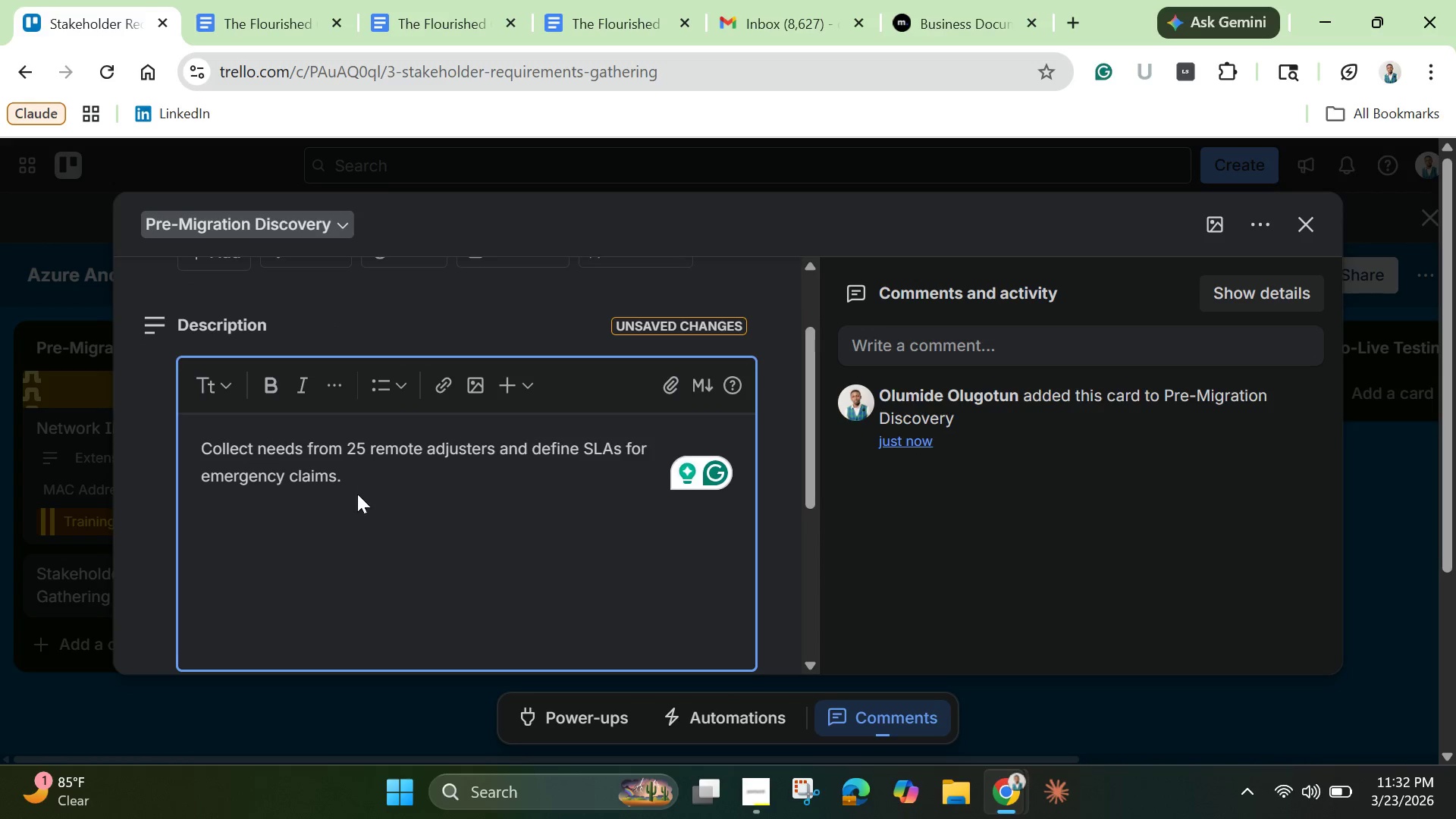 
scroll: coordinate [359, 497], scroll_direction: up, amount: 3.0
 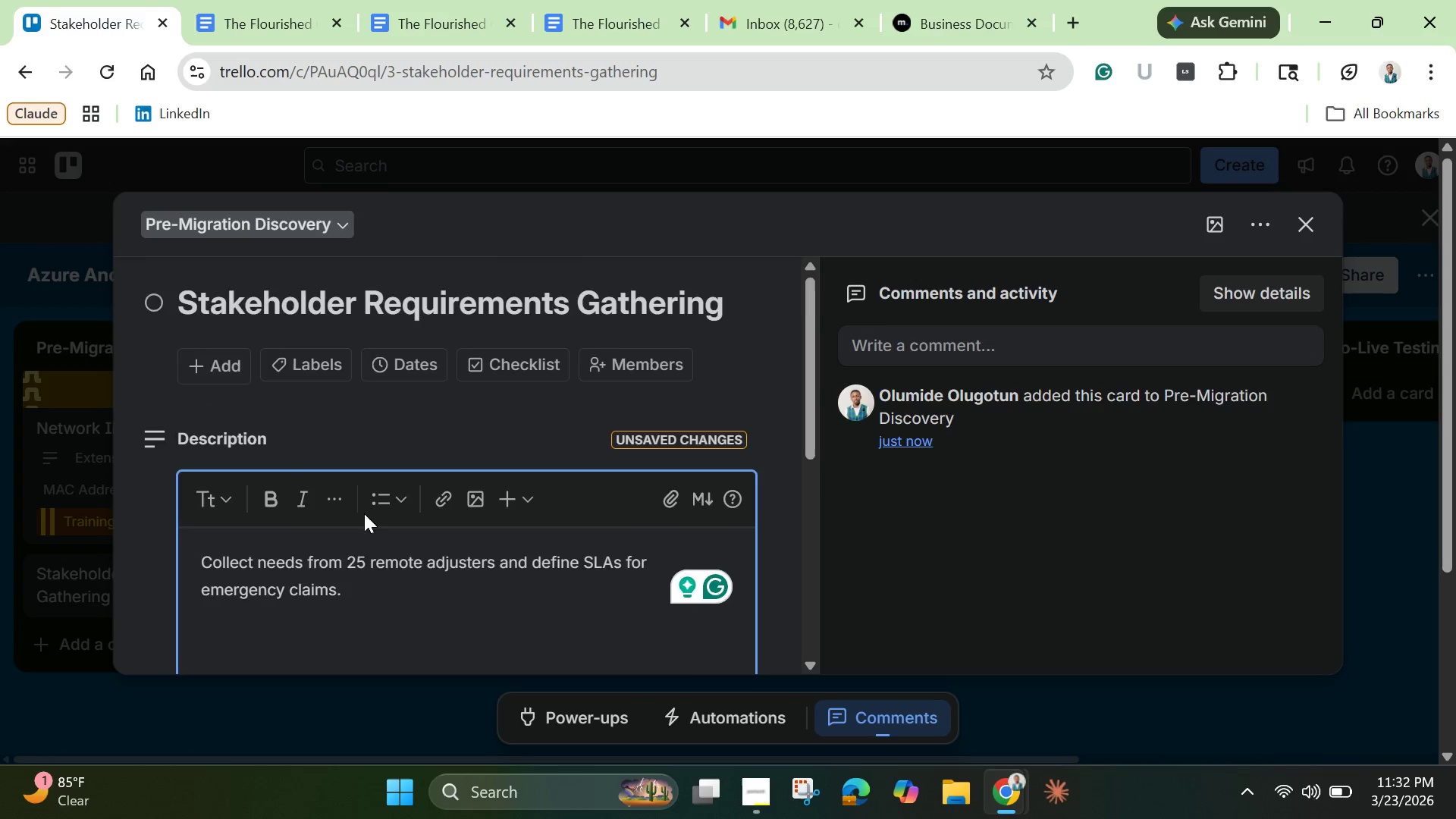 
scroll: coordinate [364, 515], scroll_direction: down, amount: 4.0
 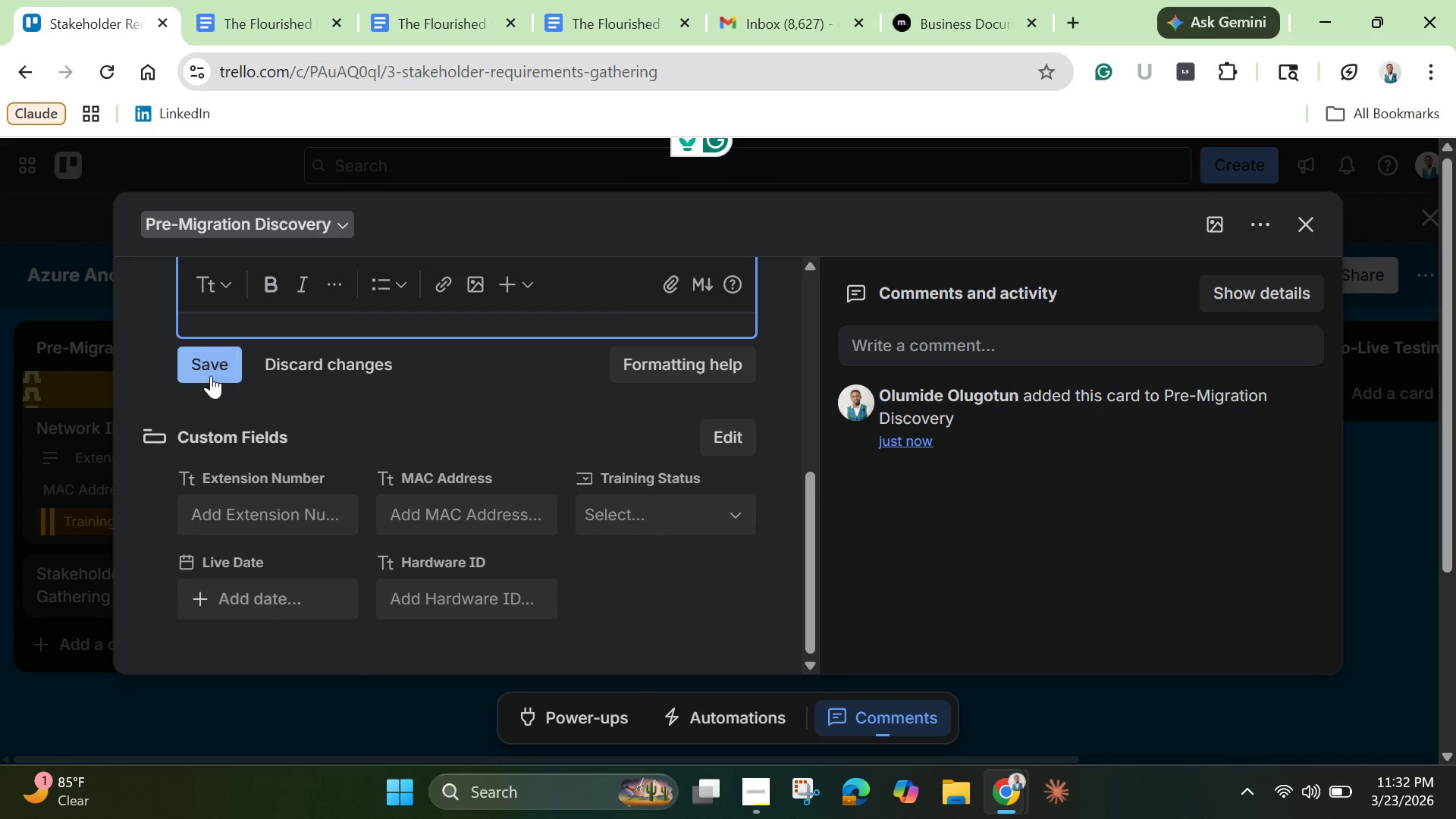 
left_click([211, 375])
 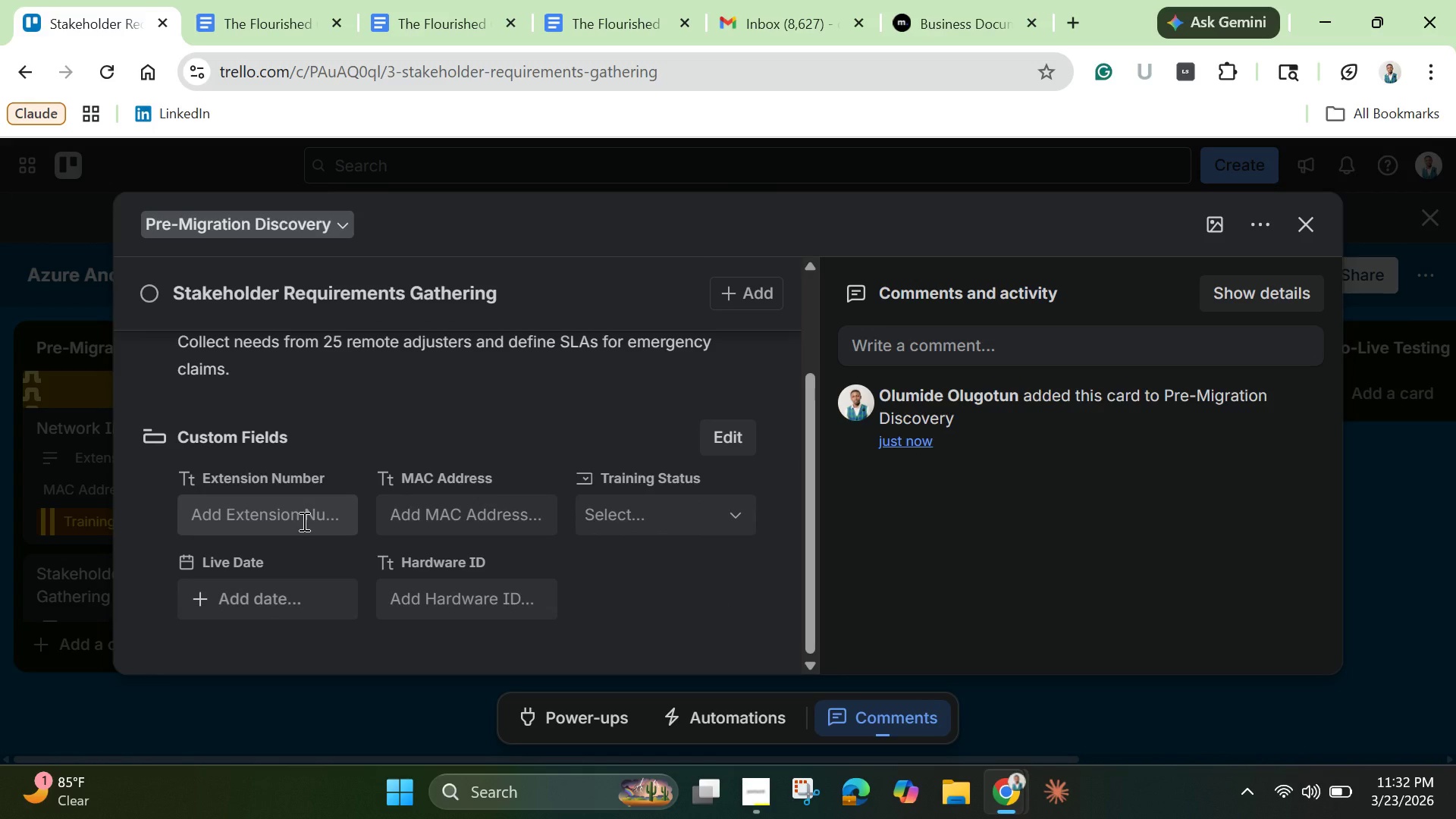 
wait(5.5)
 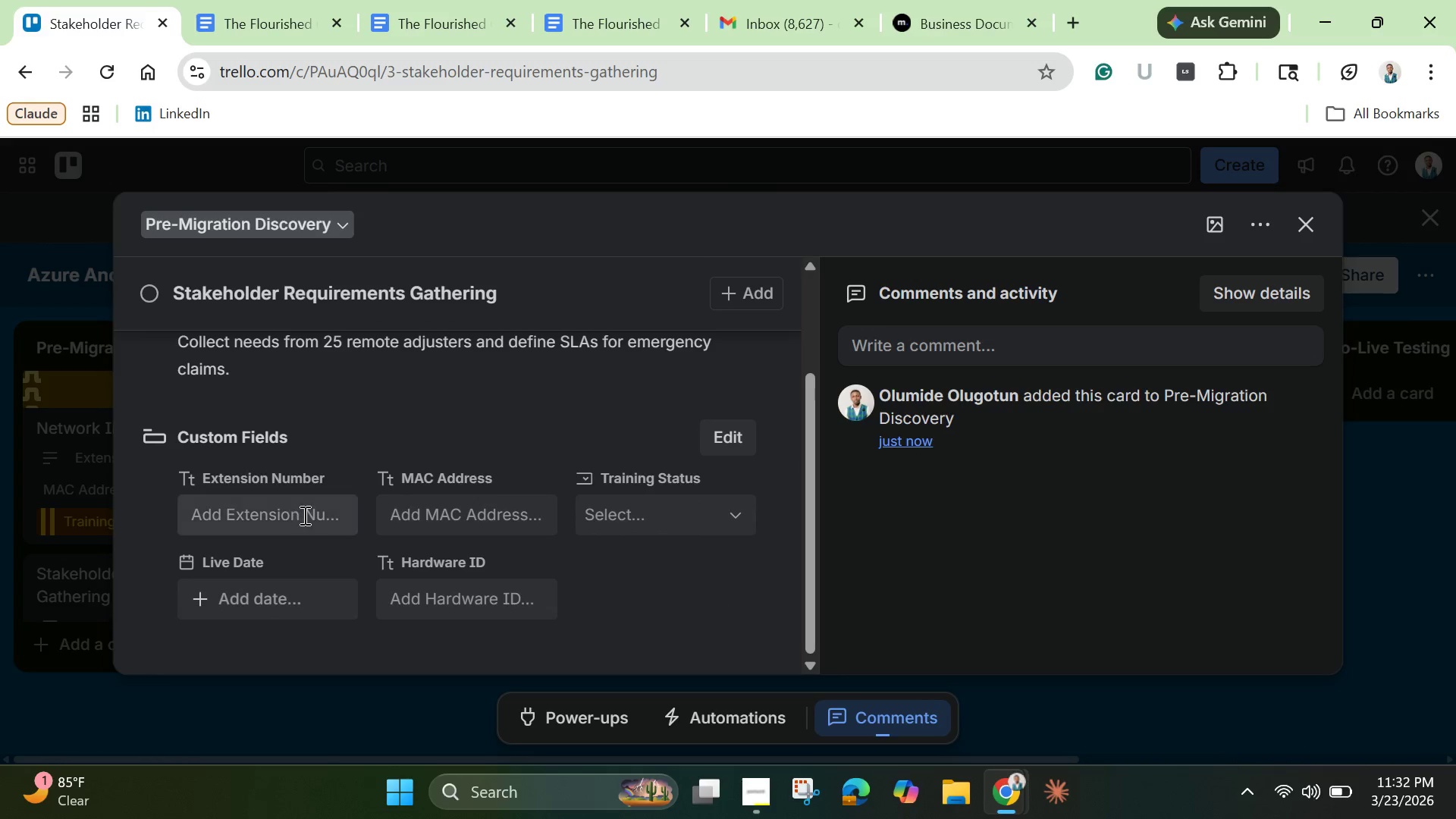 
left_click([284, 524])
 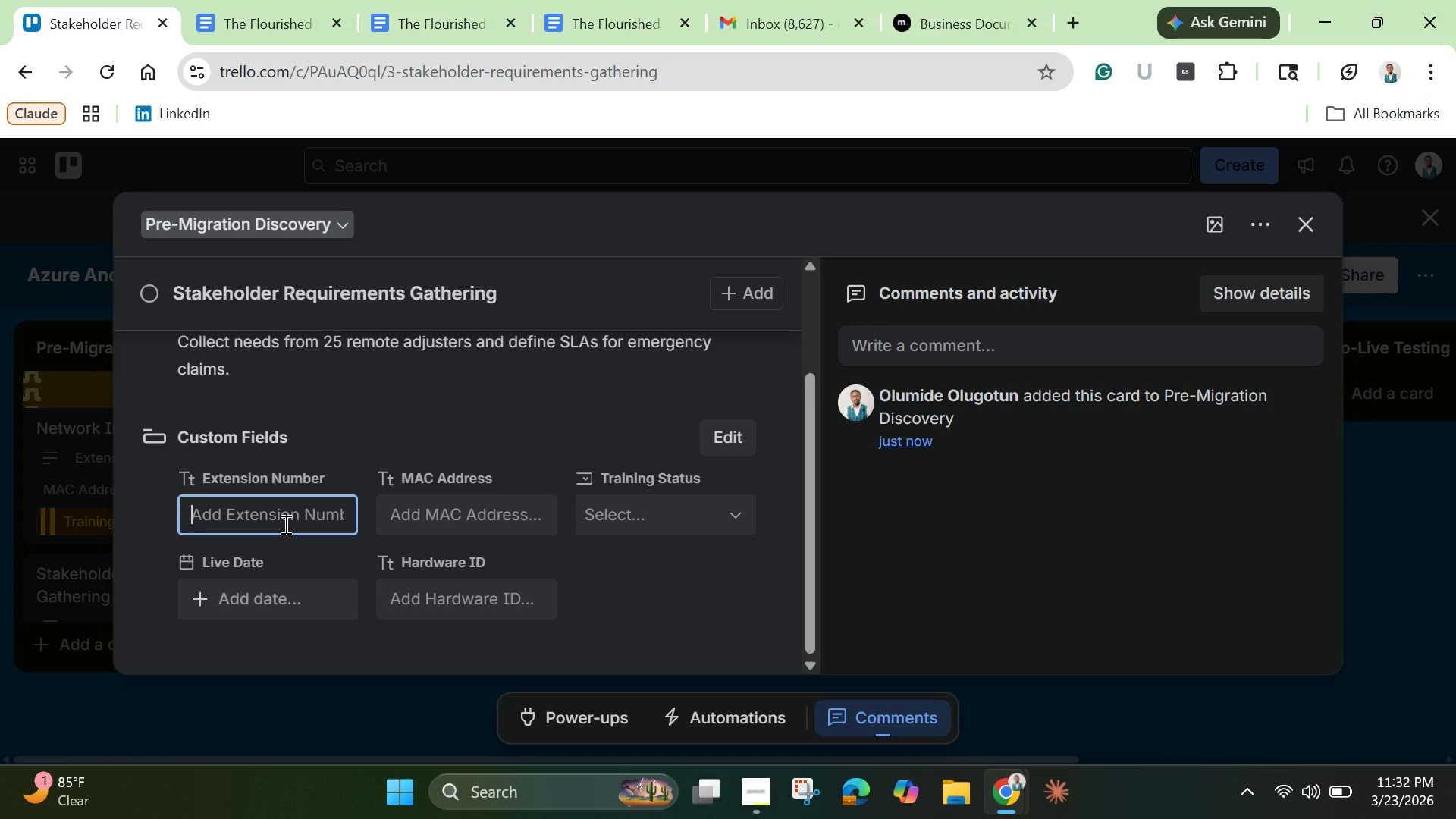 
key(Shift+N)
 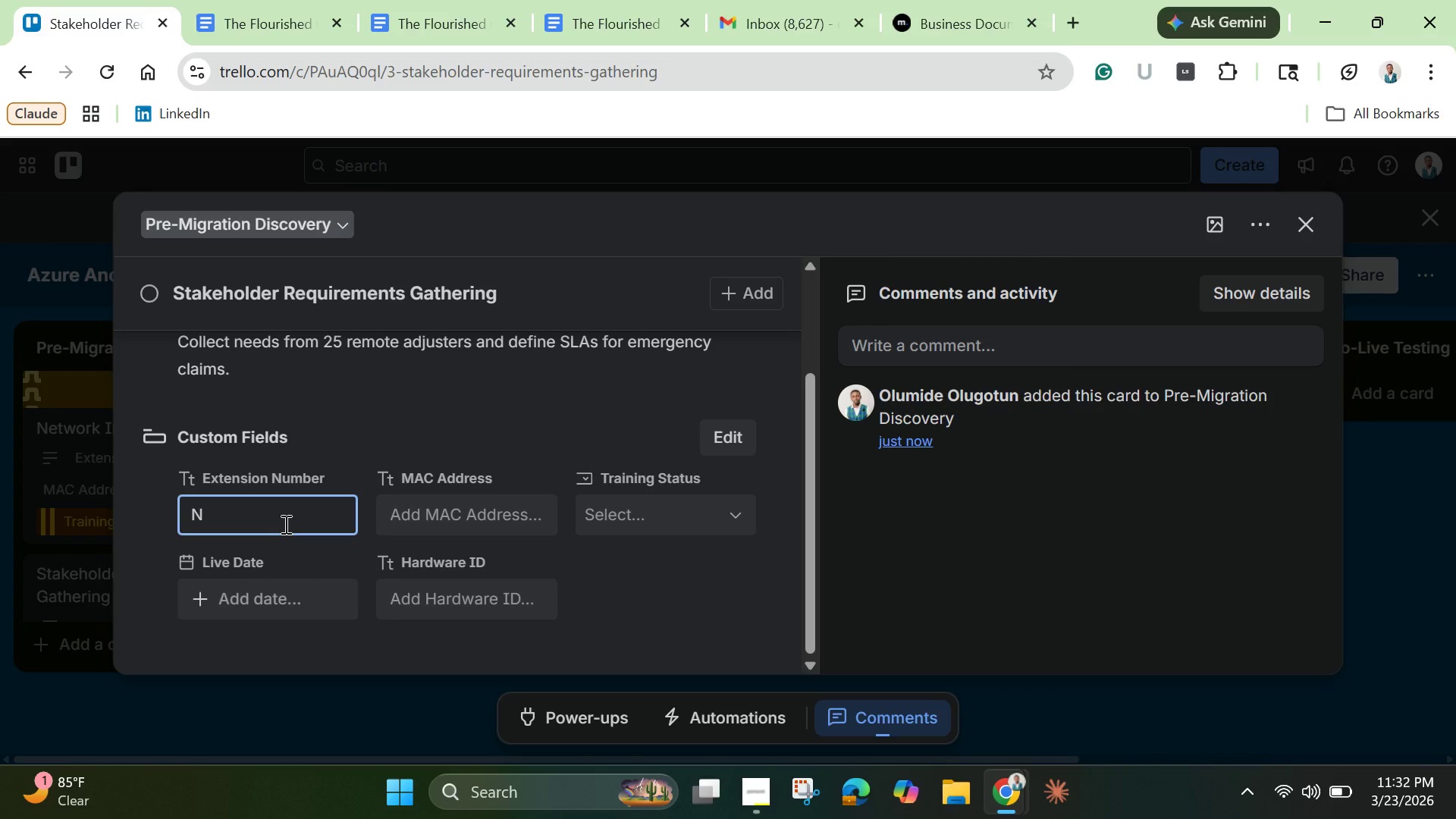 
key(Period)
 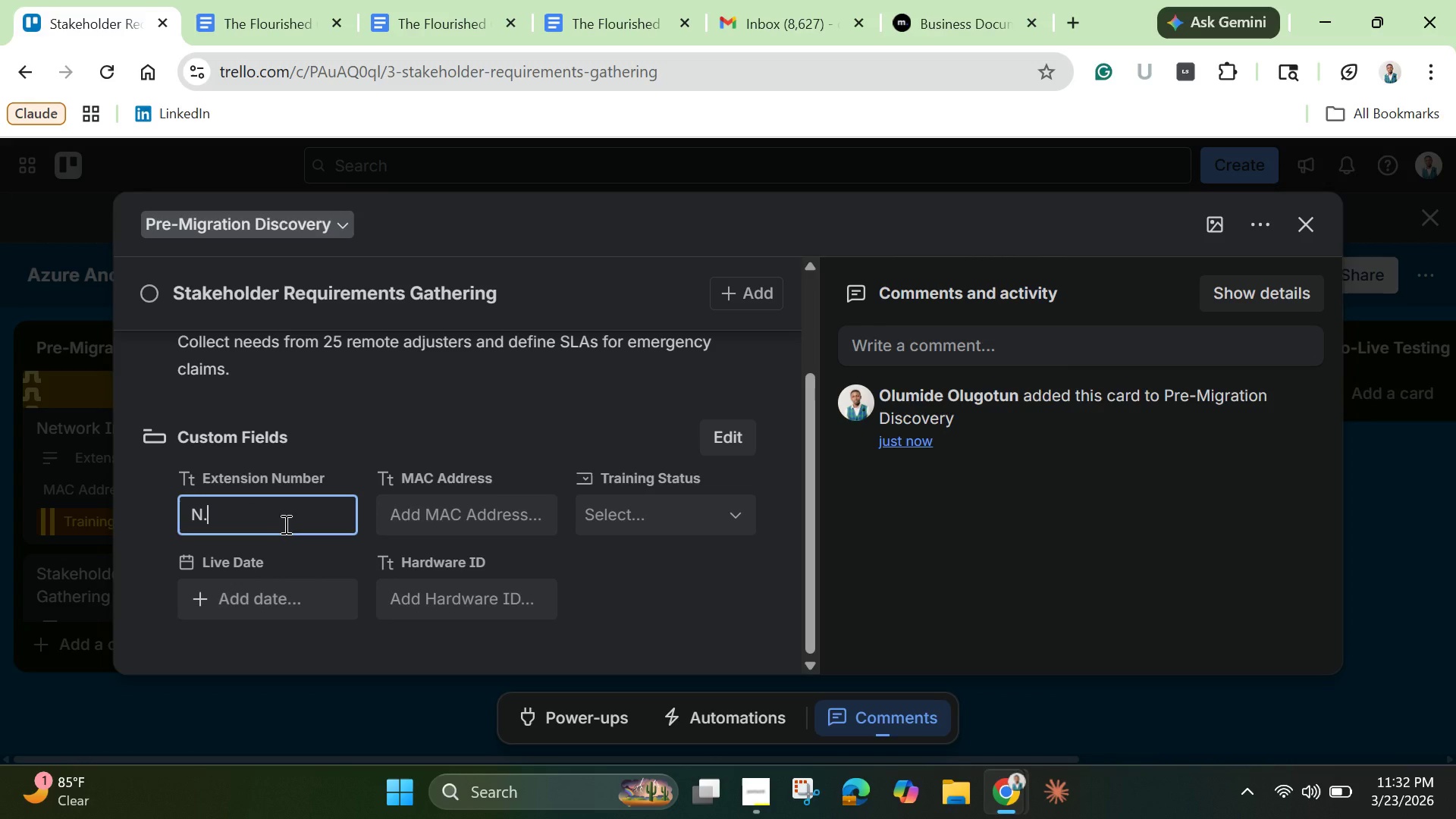 
key(Shift+A)
 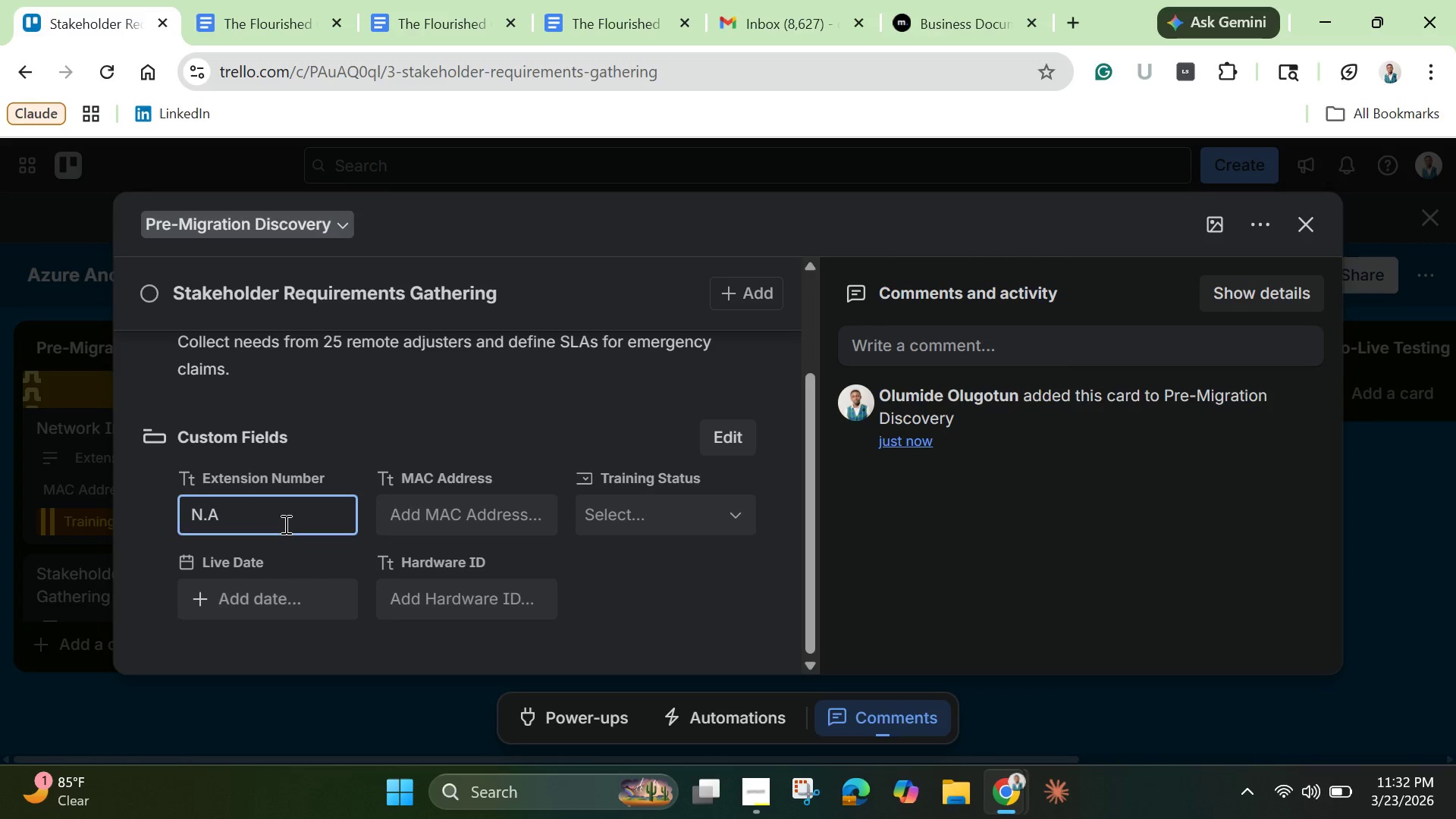 
key(Backspace)
 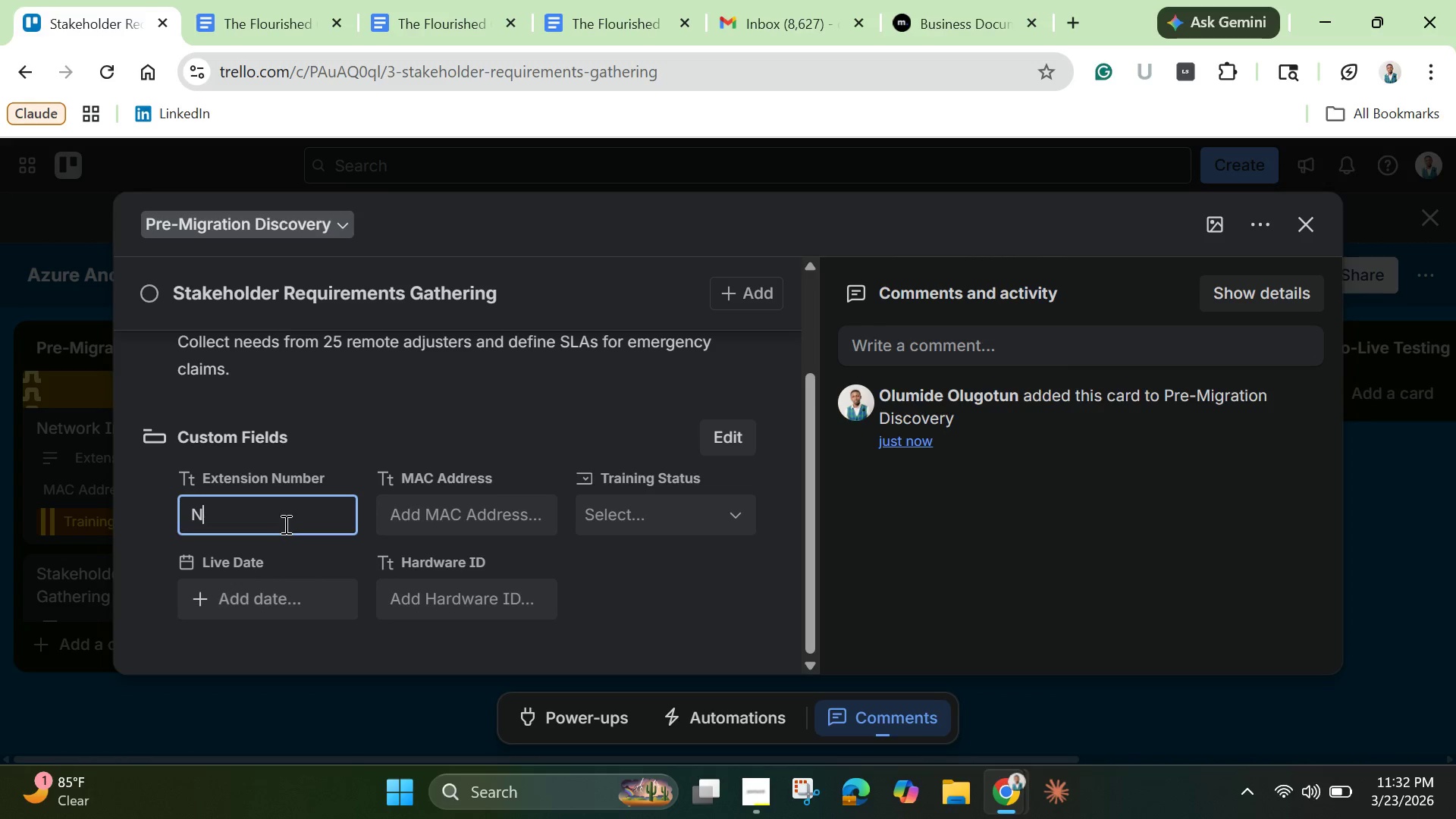 
key(Backspace)
 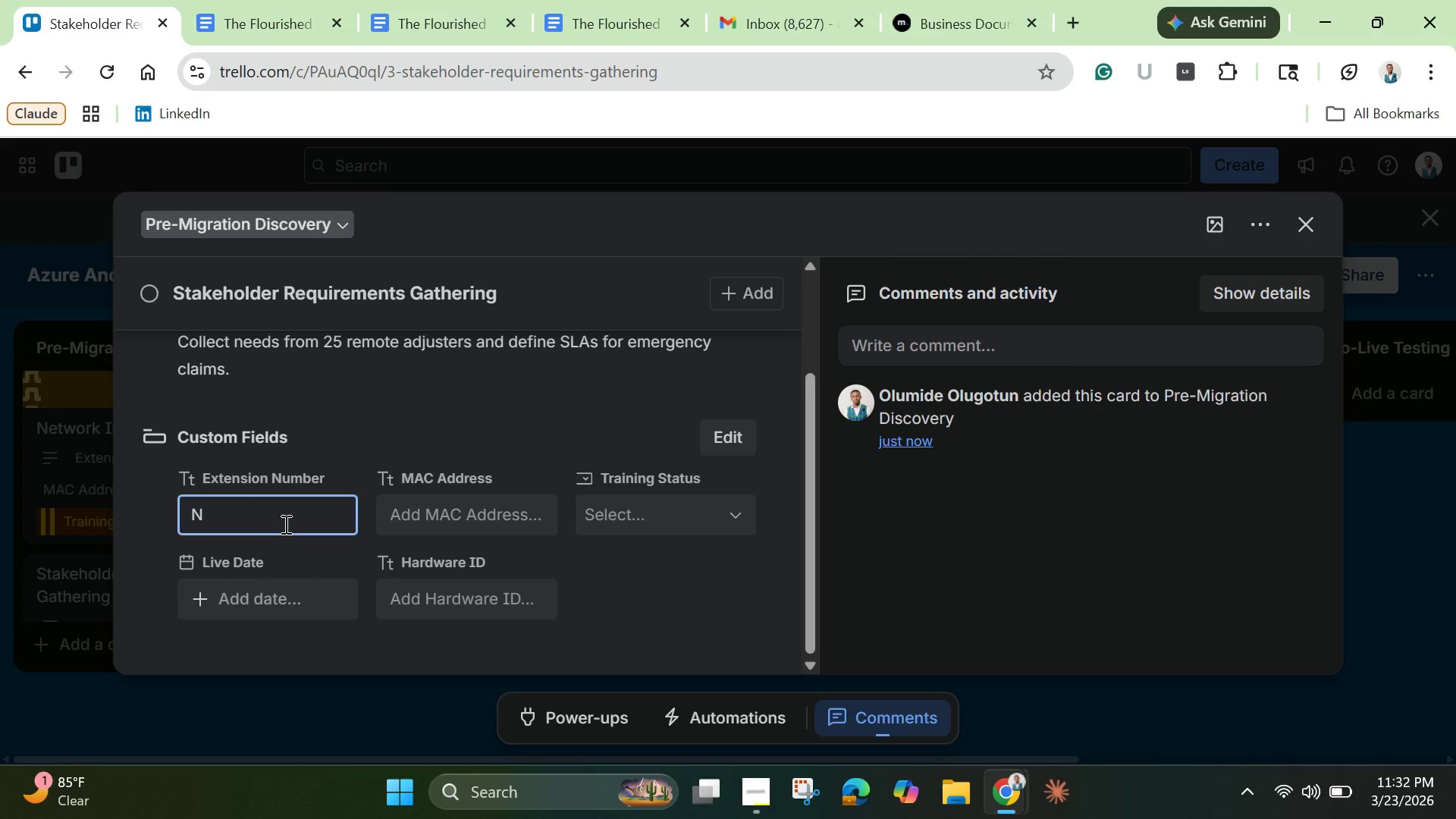 
key(Slash)
 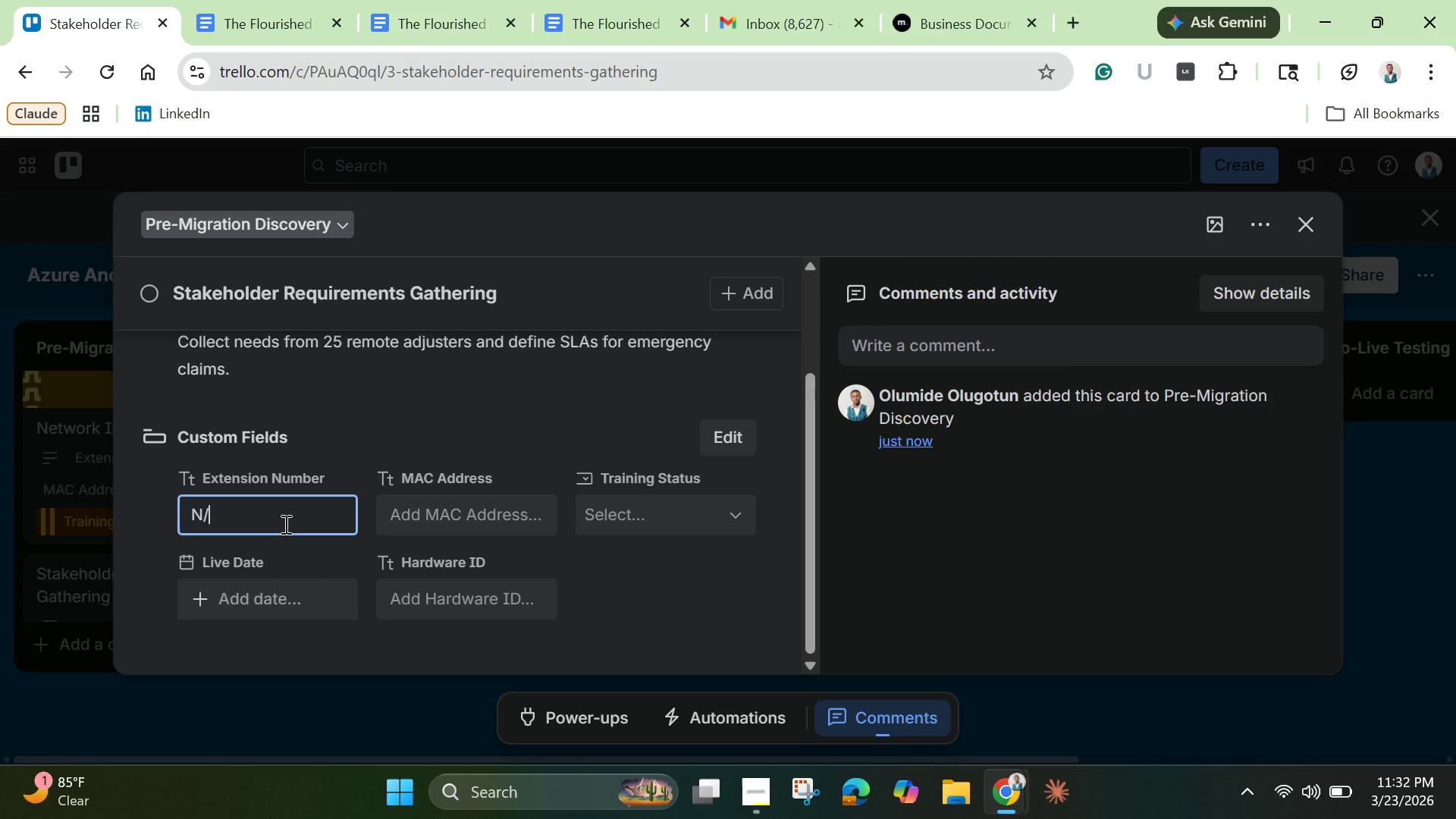 
key(Shift+A)
 